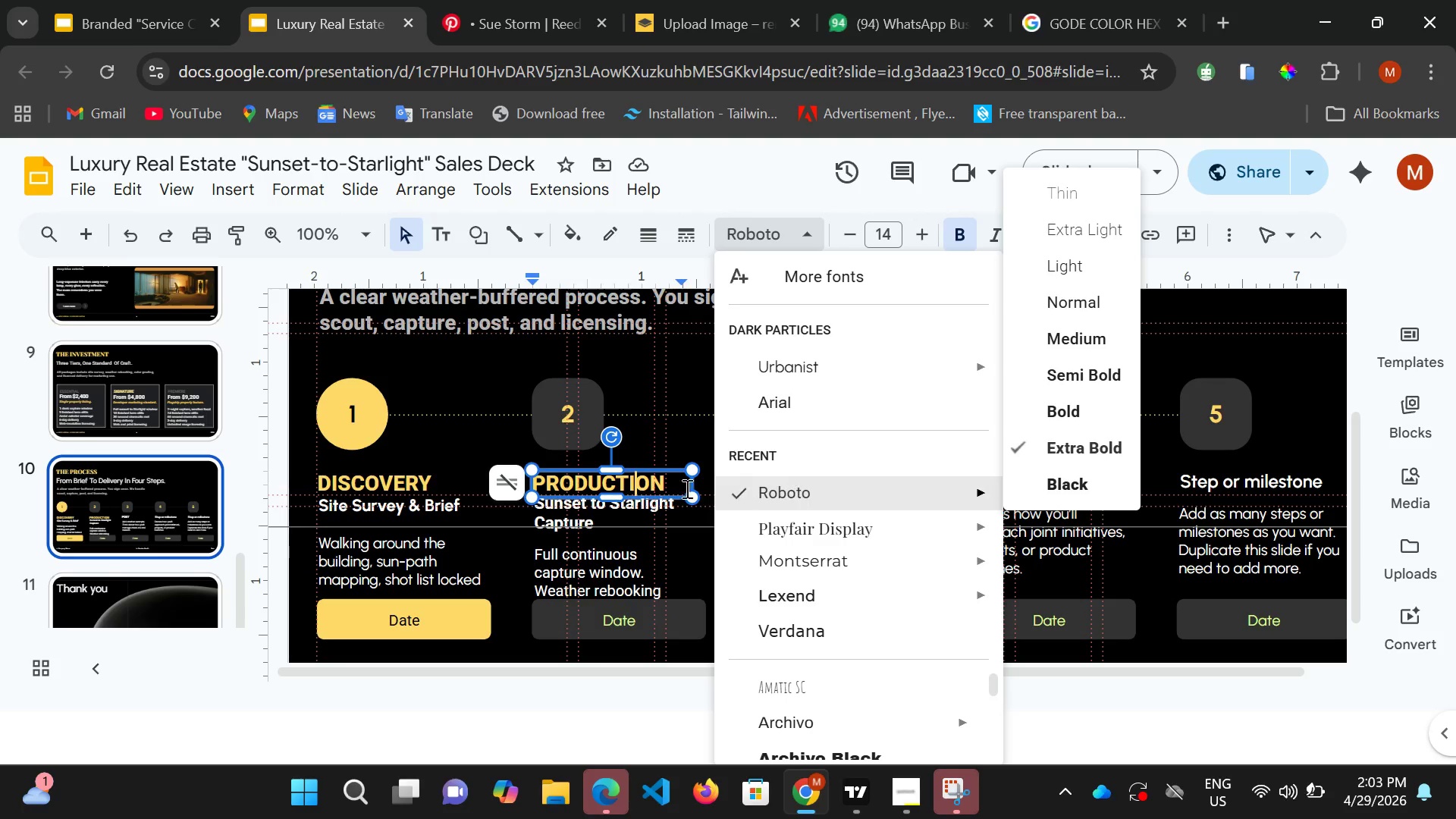 
left_click([613, 482])
 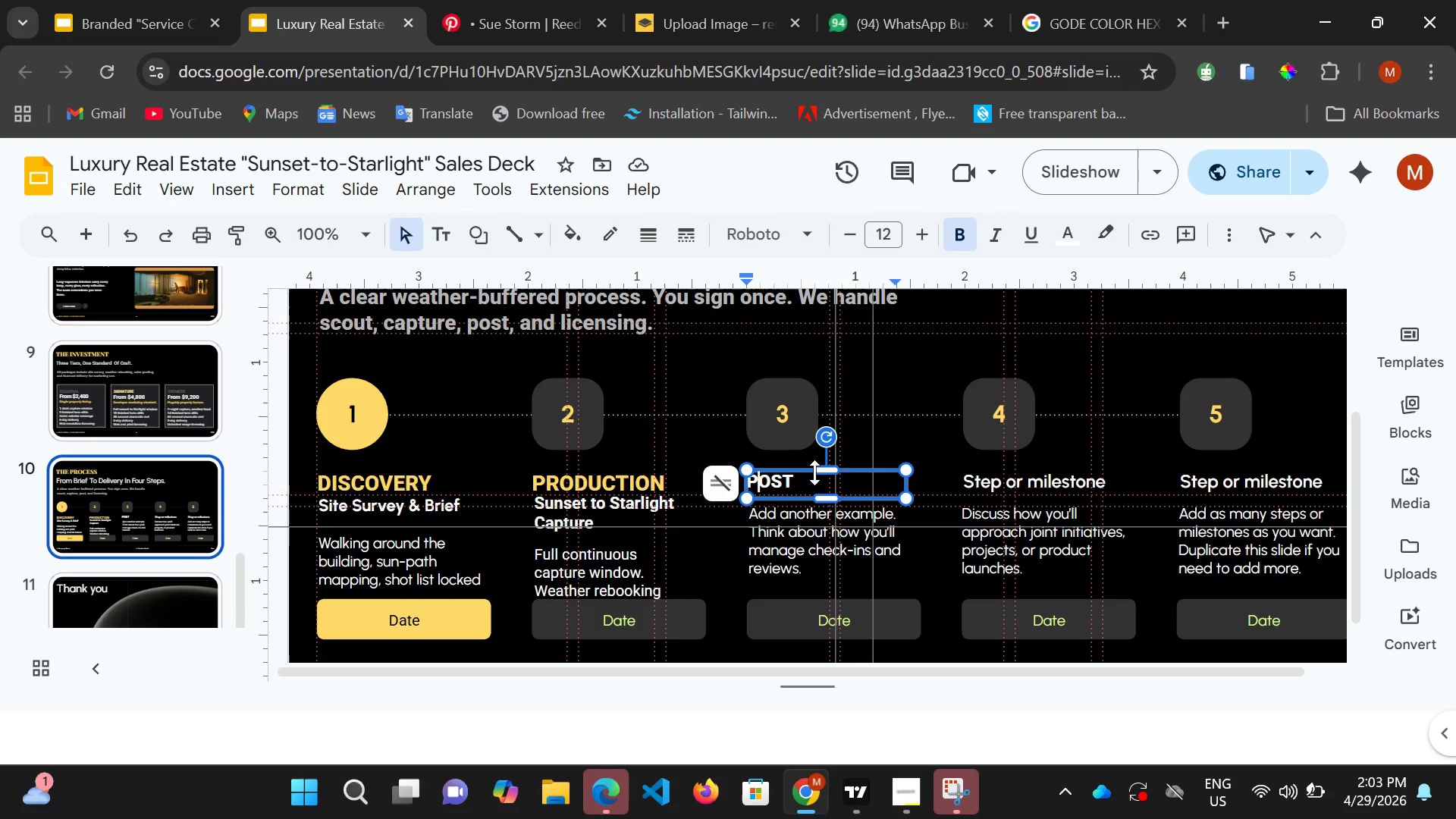 
left_click([789, 478])
 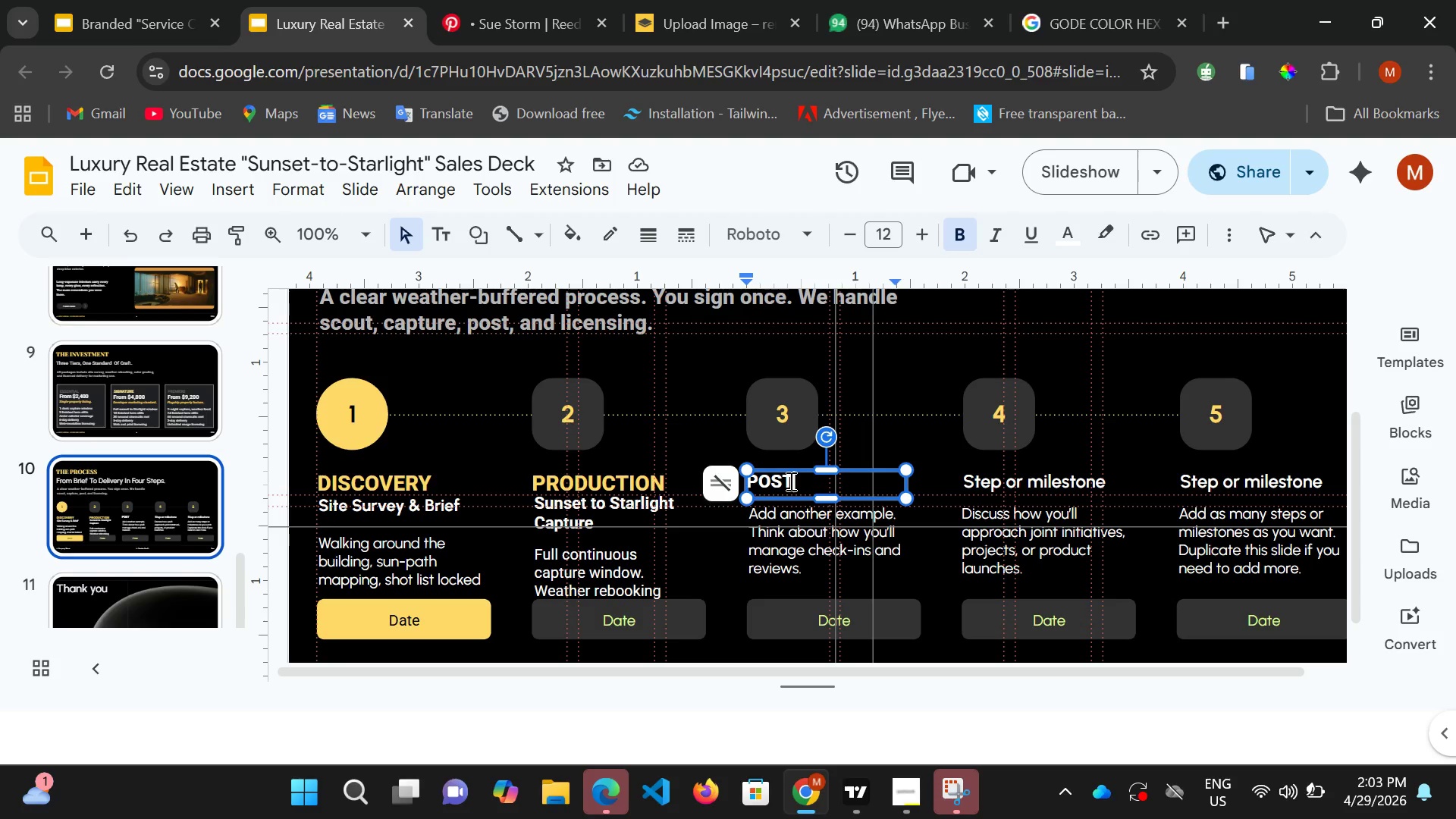 
left_click_drag(start_coordinate=[789, 481], to_coordinate=[753, 475])
 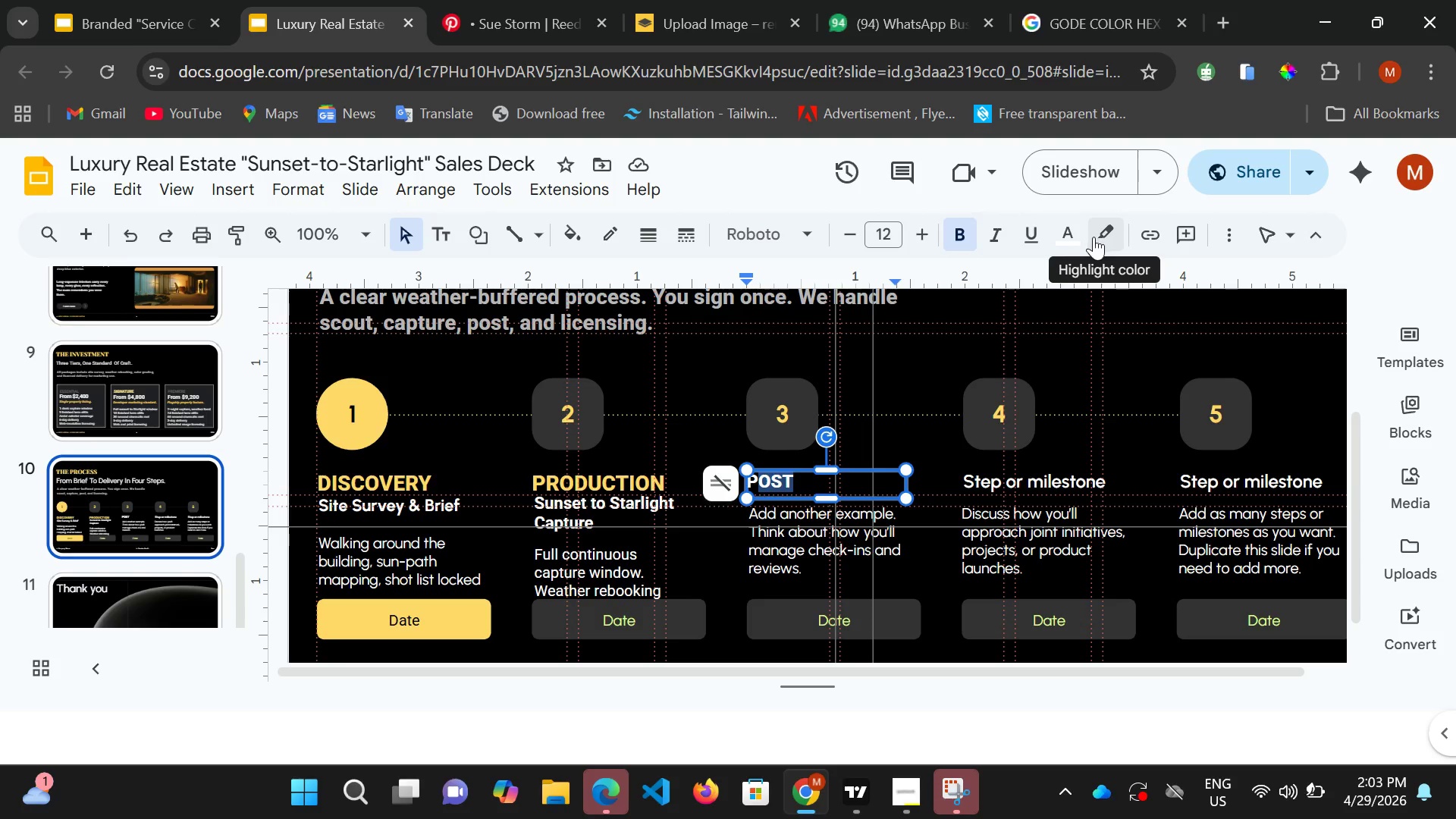 
left_click([1062, 237])
 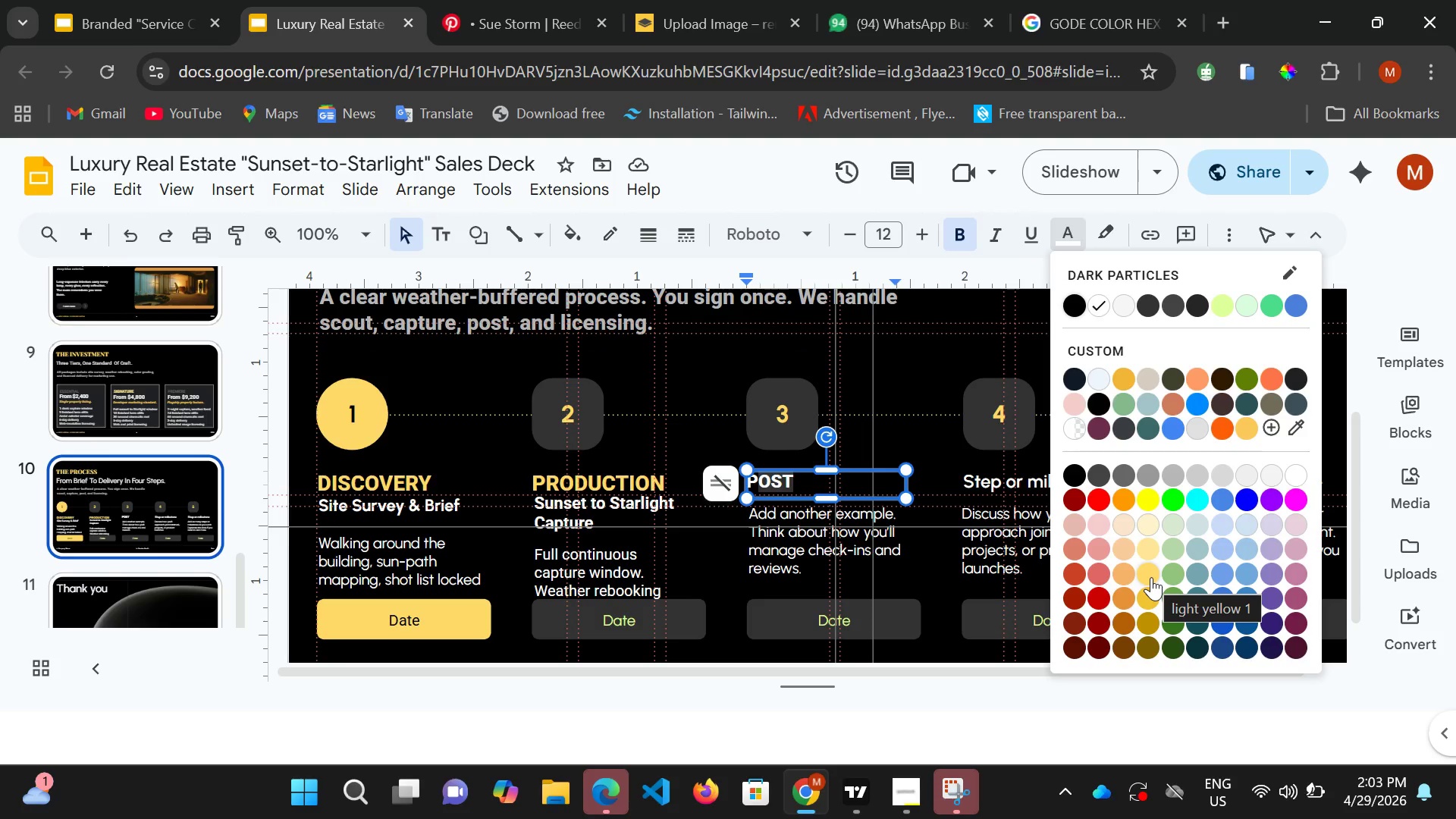 
left_click([1151, 577])
 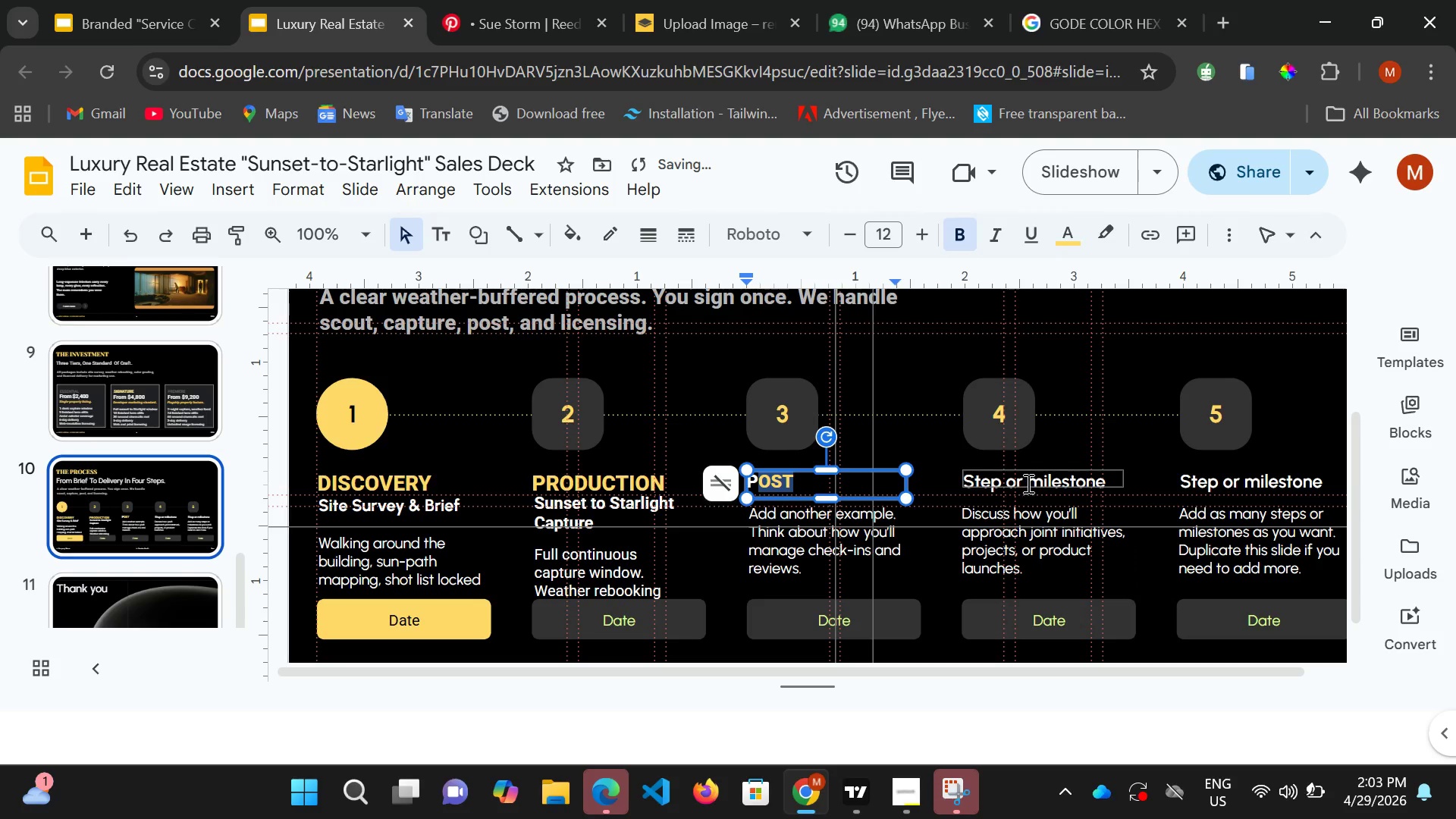 
left_click([1027, 483])
 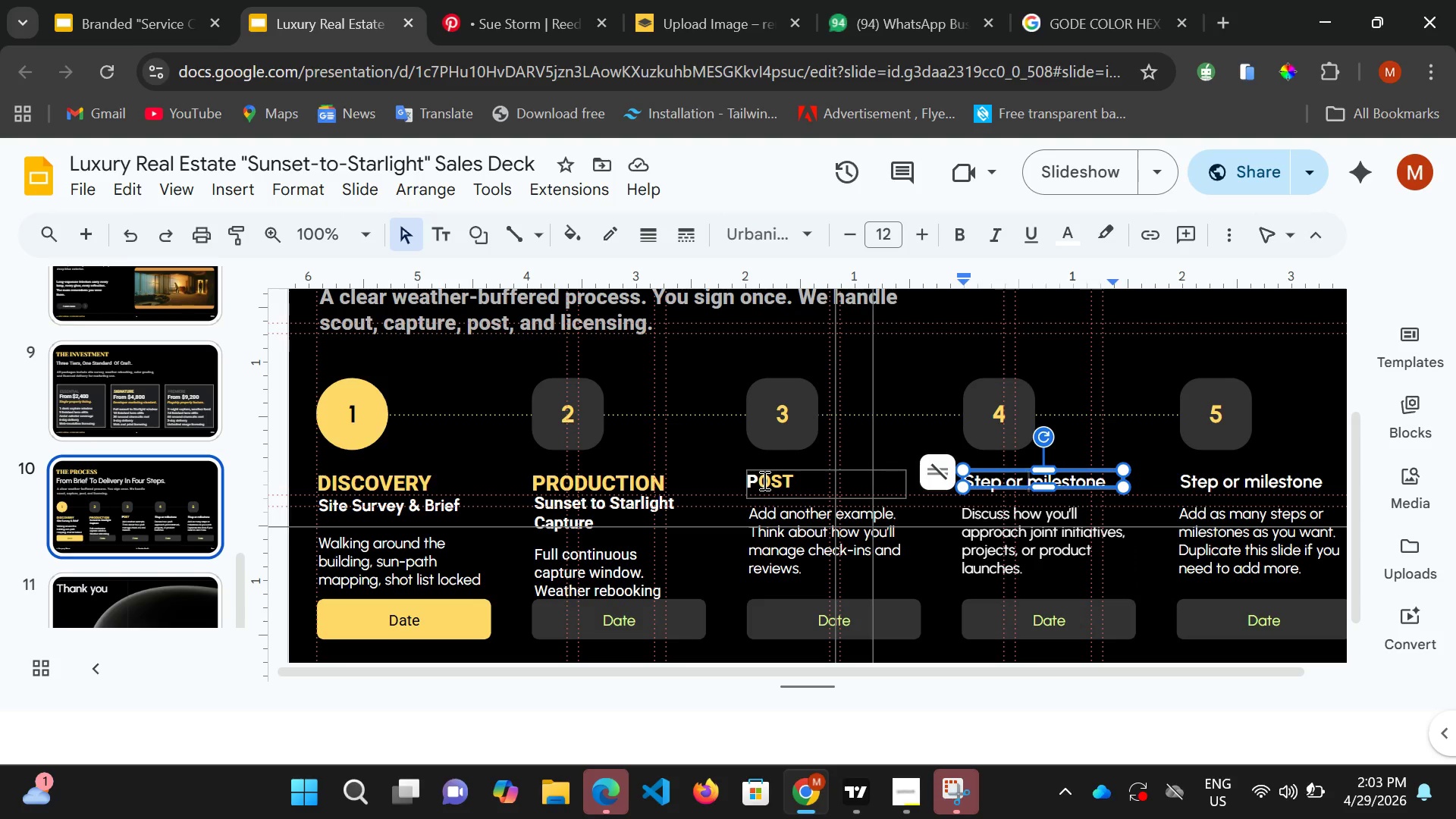 
wait(7.31)
 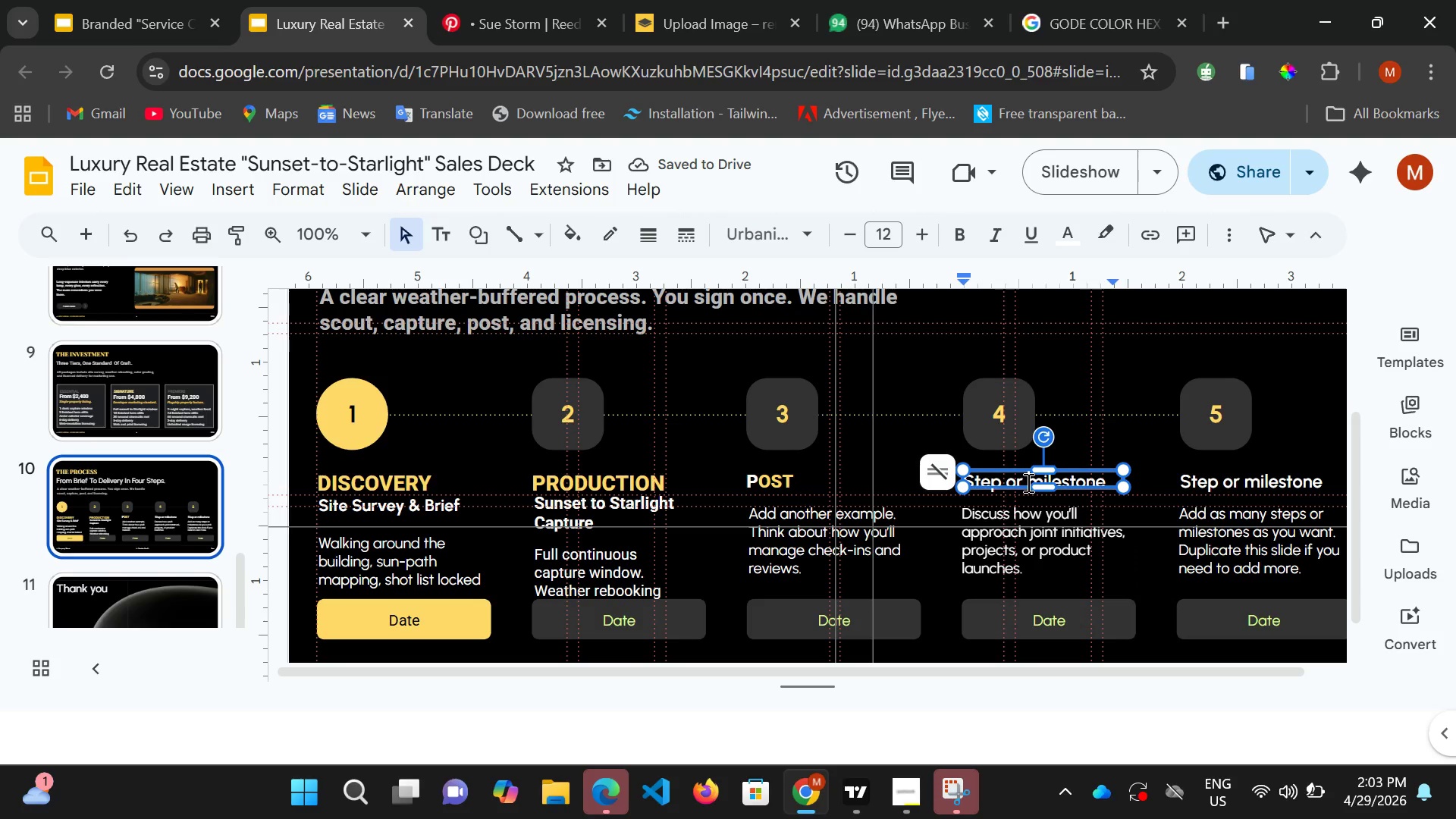 
left_click([750, 475])
 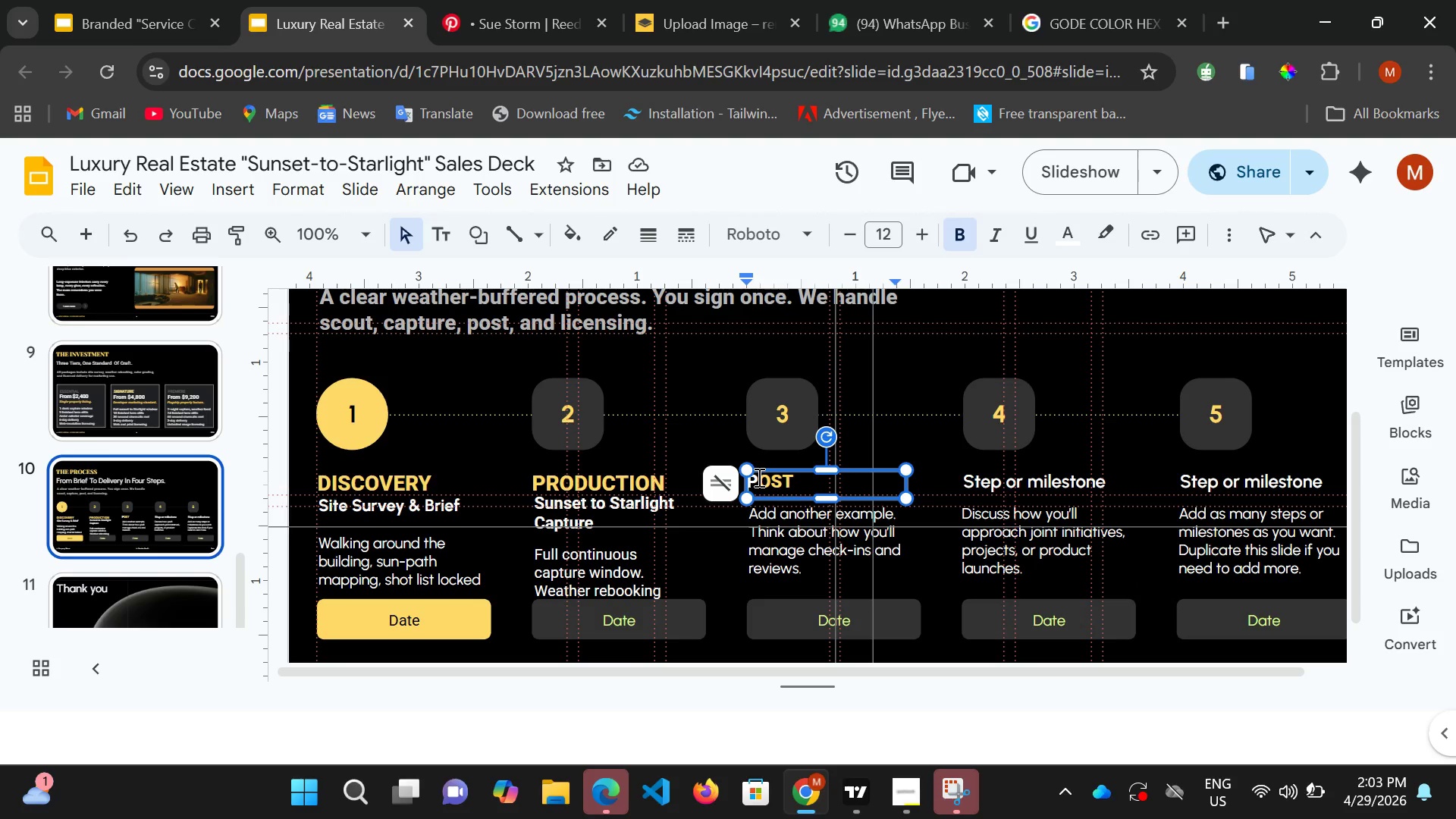 
left_click_drag(start_coordinate=[758, 477], to_coordinate=[742, 479])
 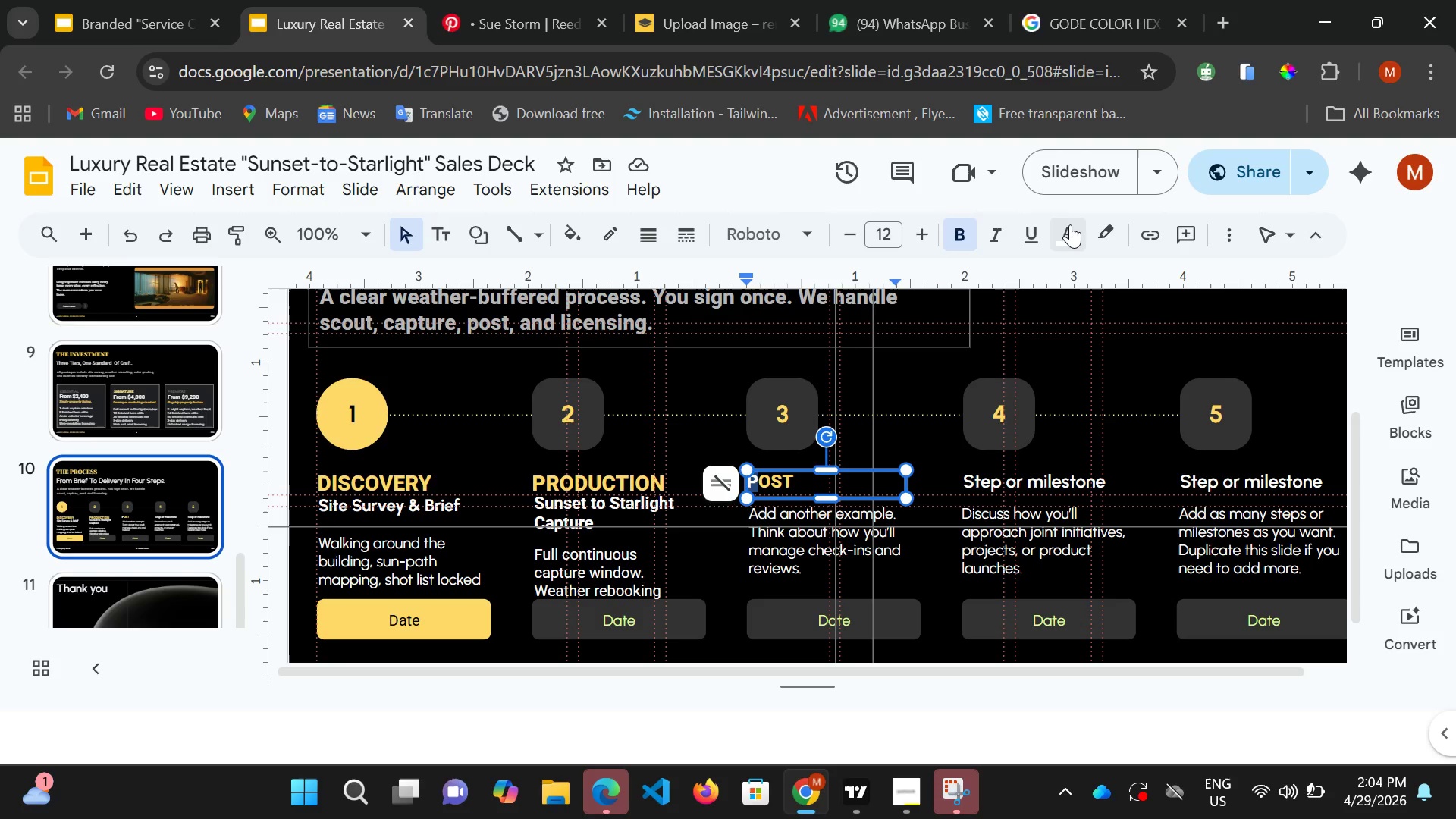 
left_click([1072, 231])
 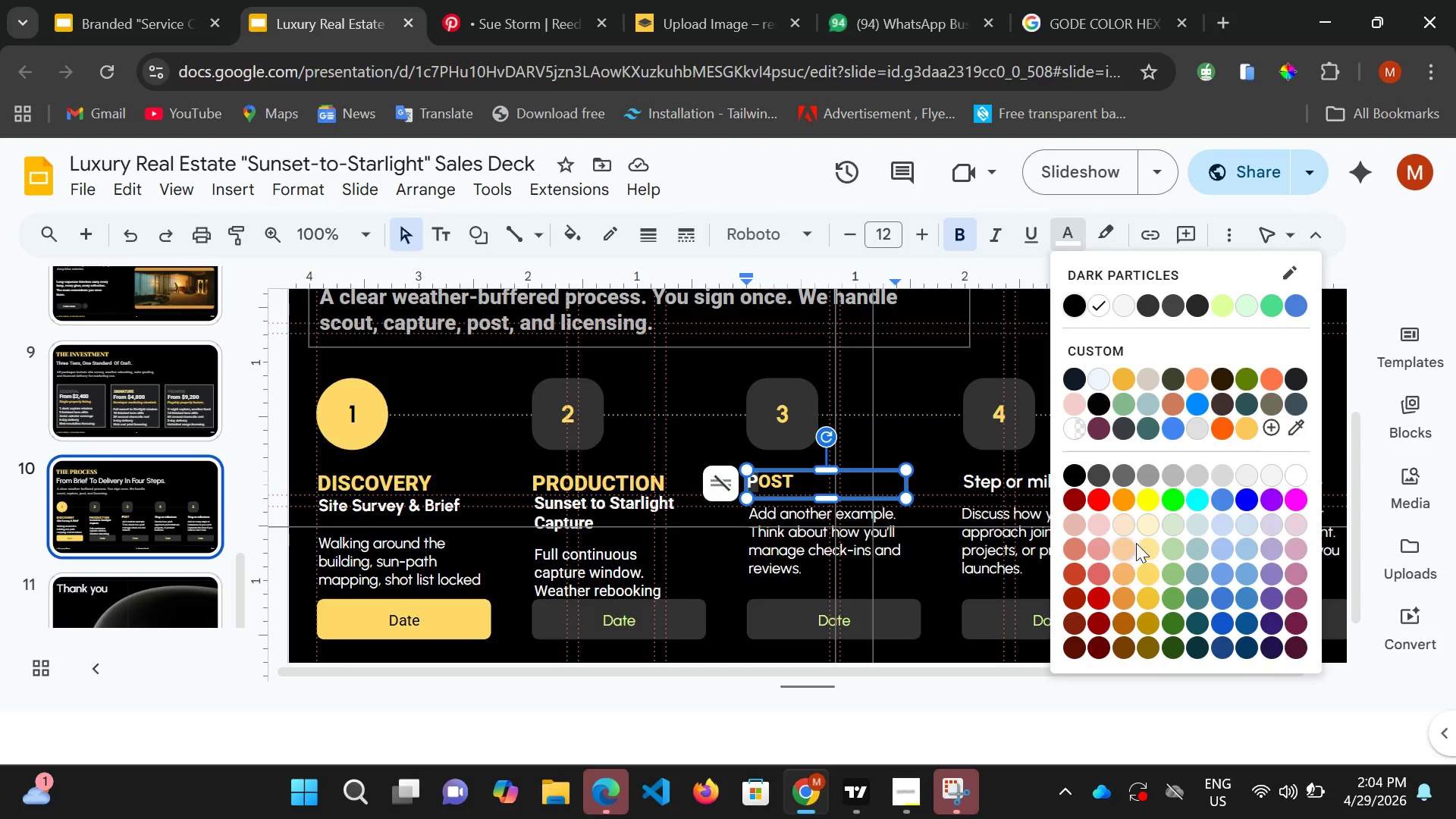 
mouse_move([1148, 559])
 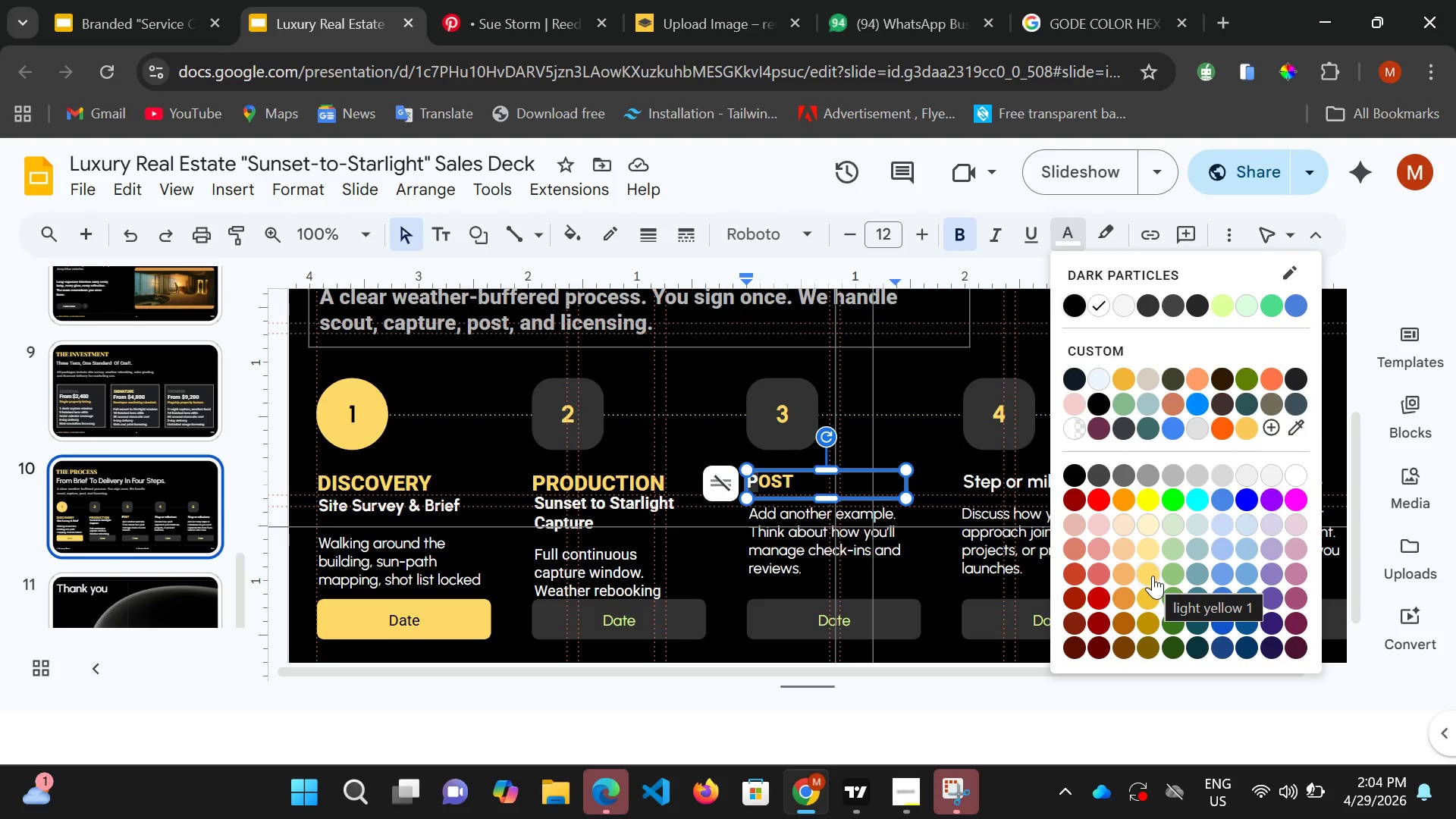 
left_click([1153, 576])
 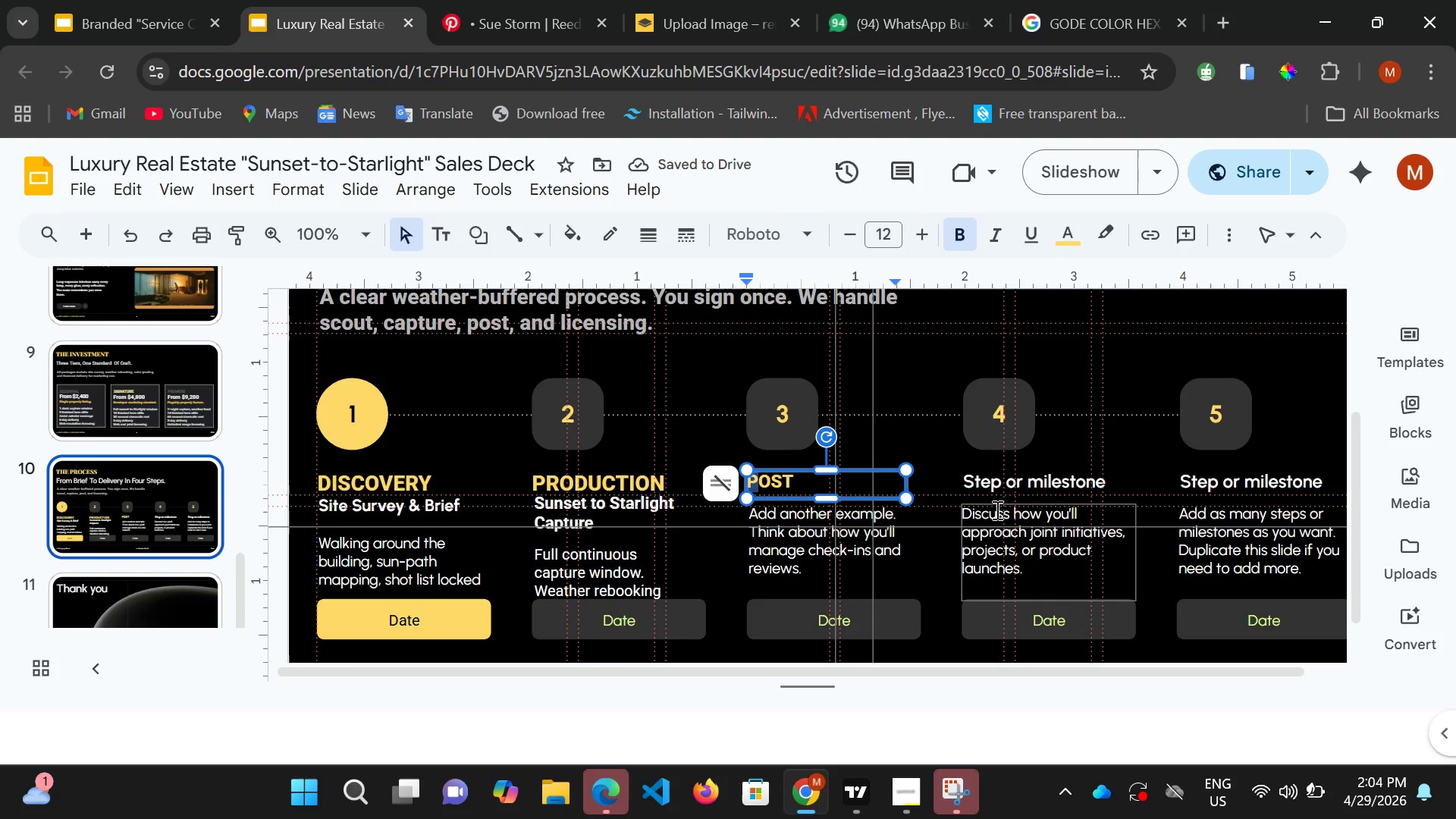 
left_click([990, 523])
 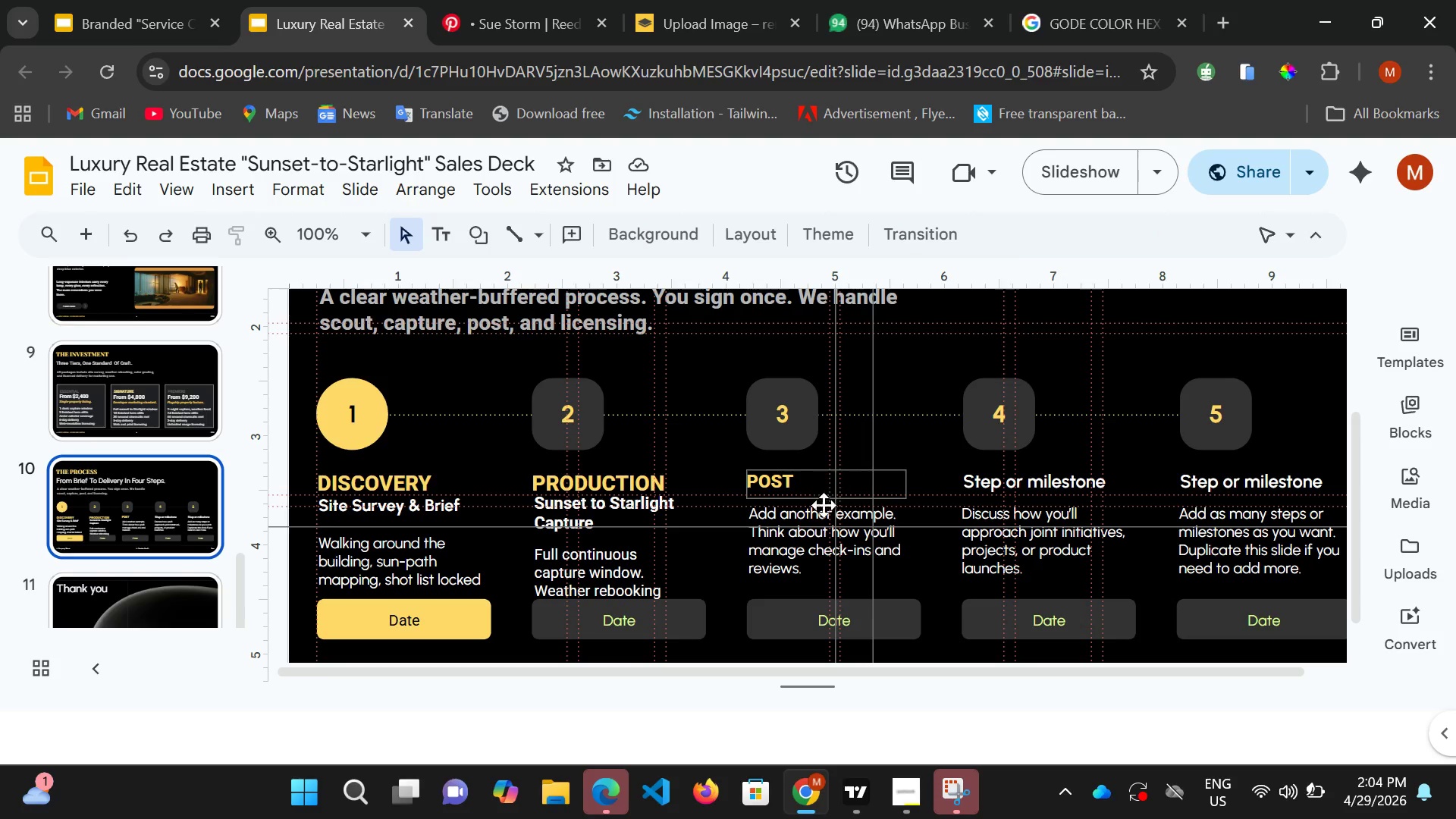 
left_click([820, 522])
 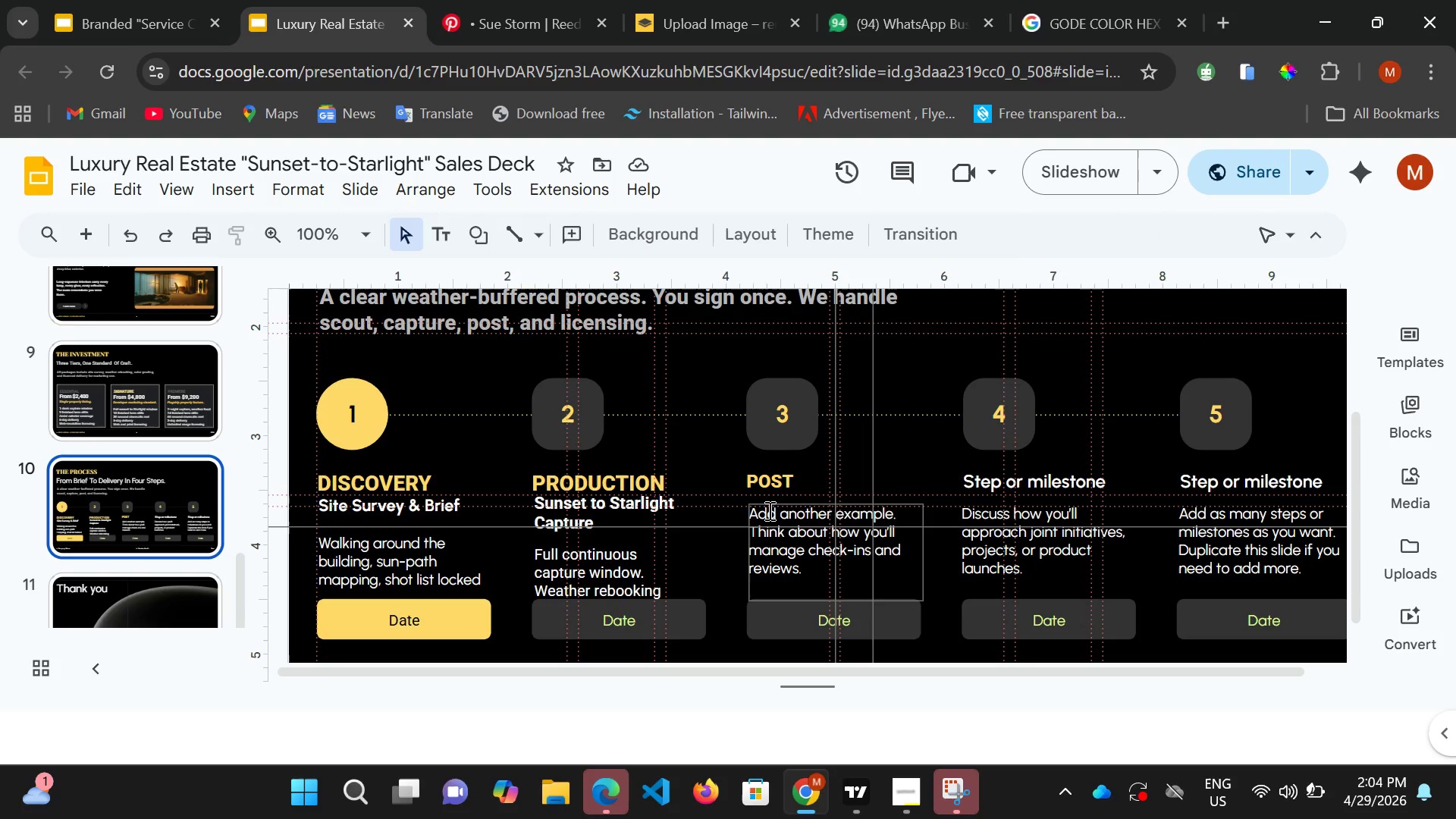 
left_click([768, 511])
 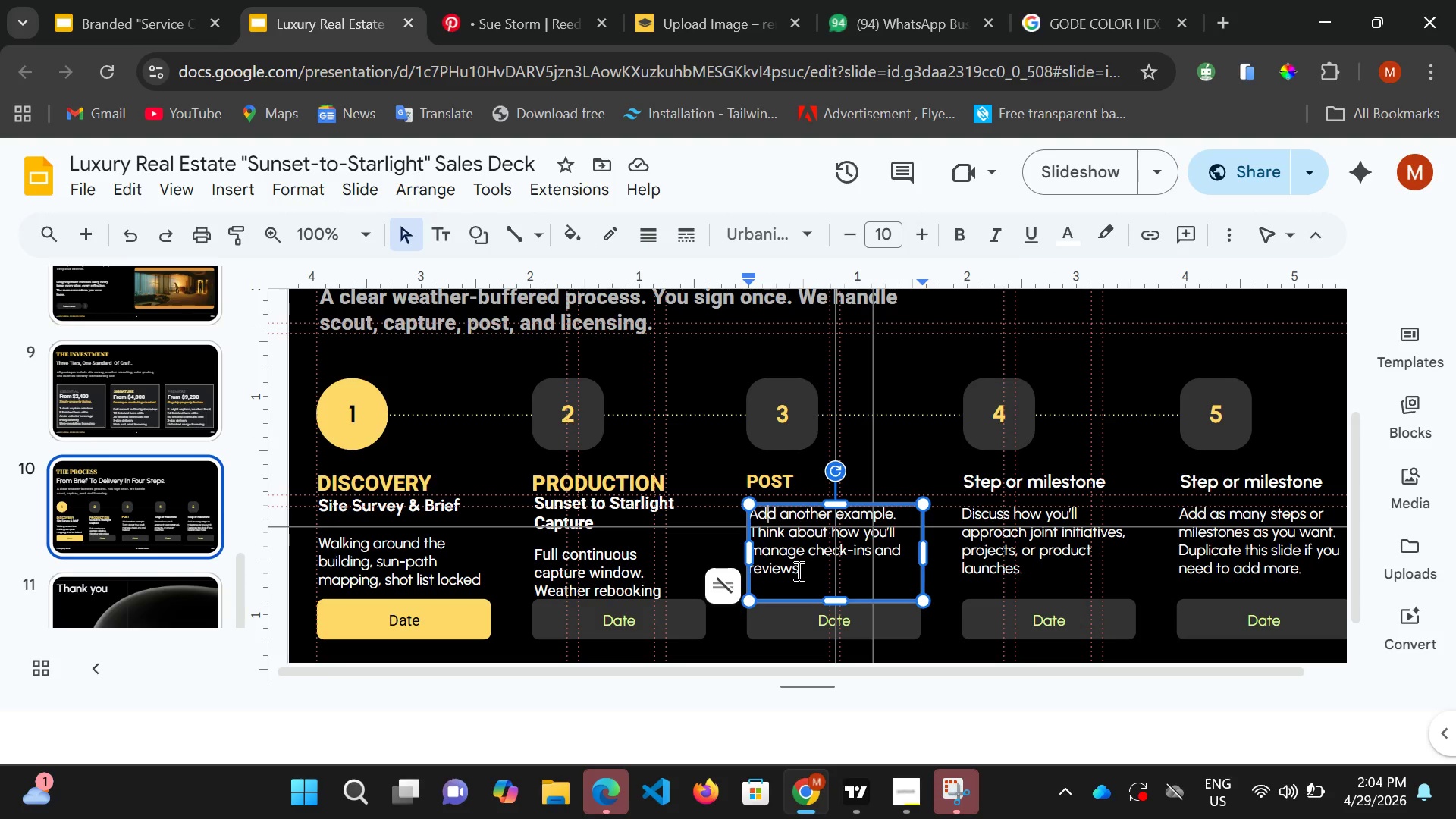 
left_click_drag(start_coordinate=[798, 569], to_coordinate=[751, 513])
 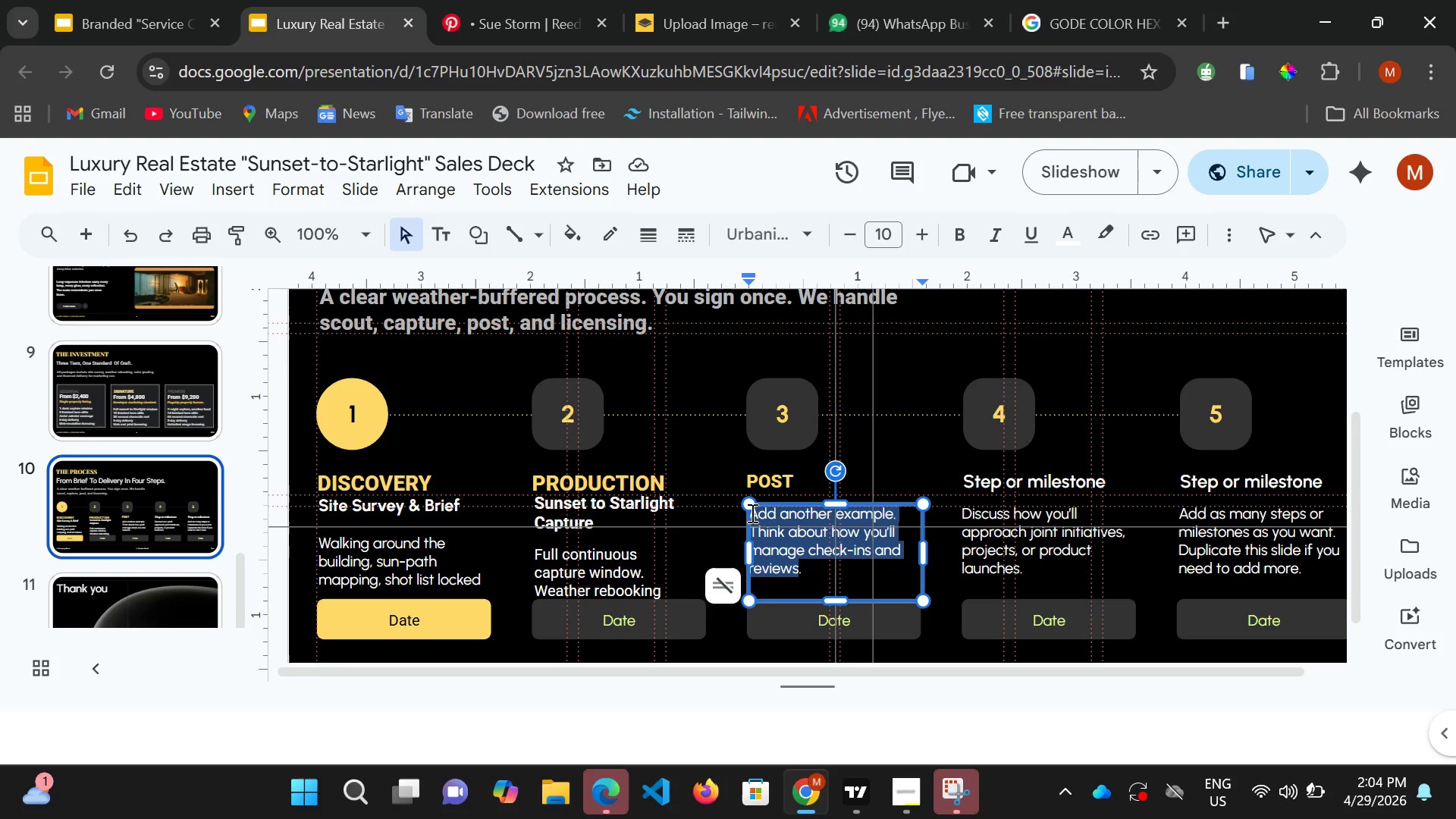 
type(cOL)
key(Backspace)
key(Backspace)
key(Backspace)
type(COLOR< Masl)
key(Backspace)
type(k )
key(Backspace)
type(, Composite)
 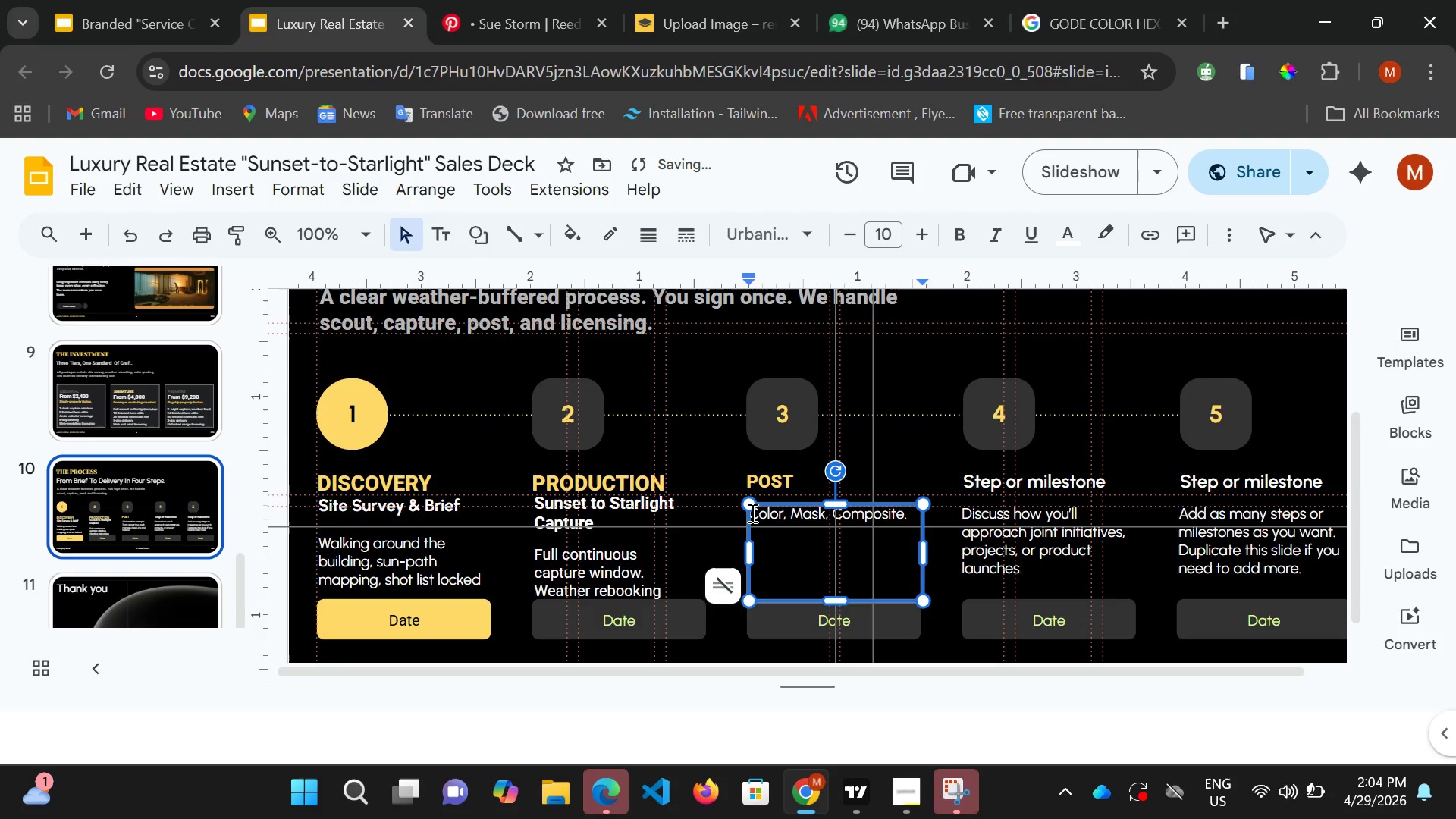 
wait(5.22)
 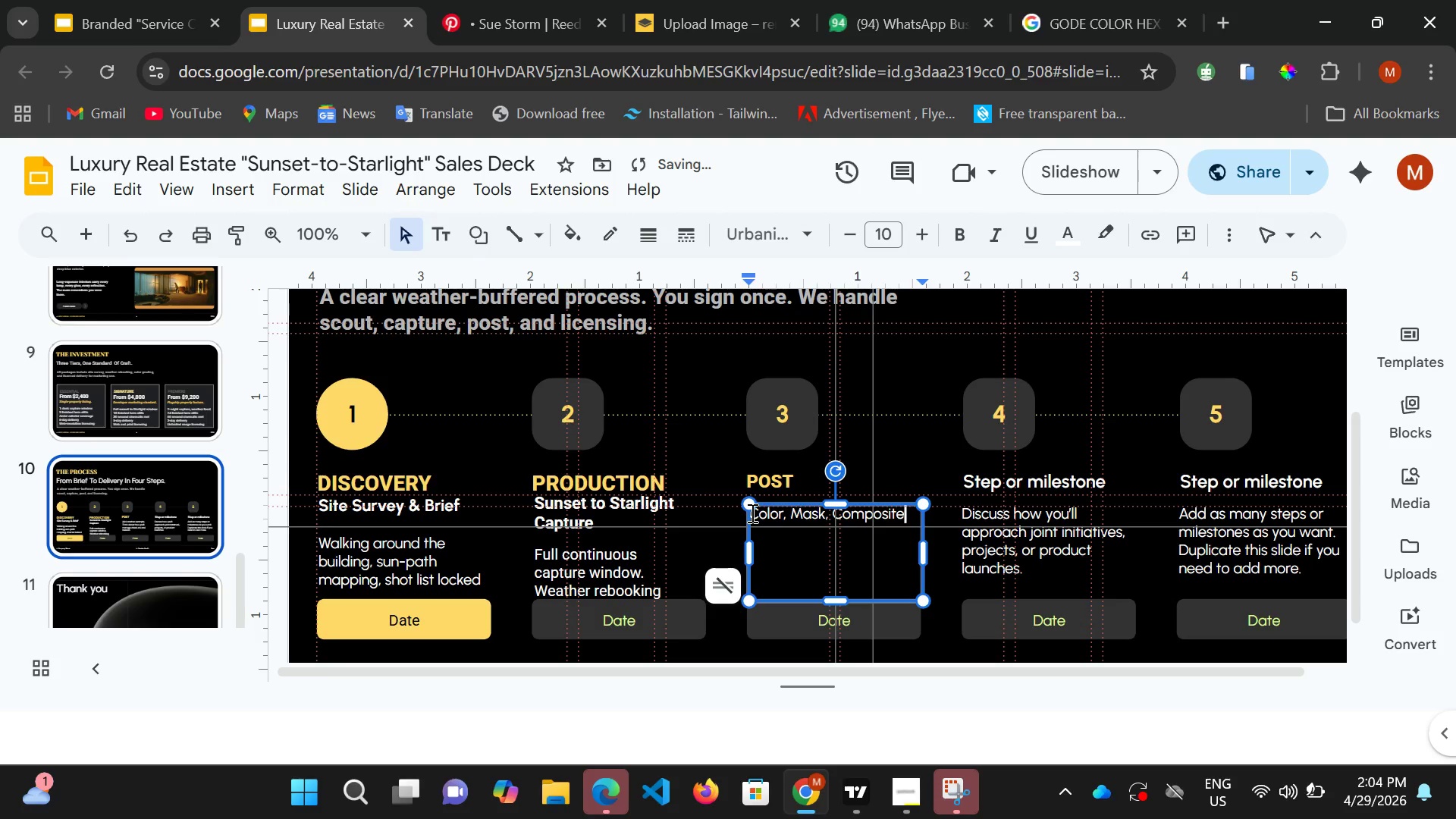 
mouse_move([1286, 769])
 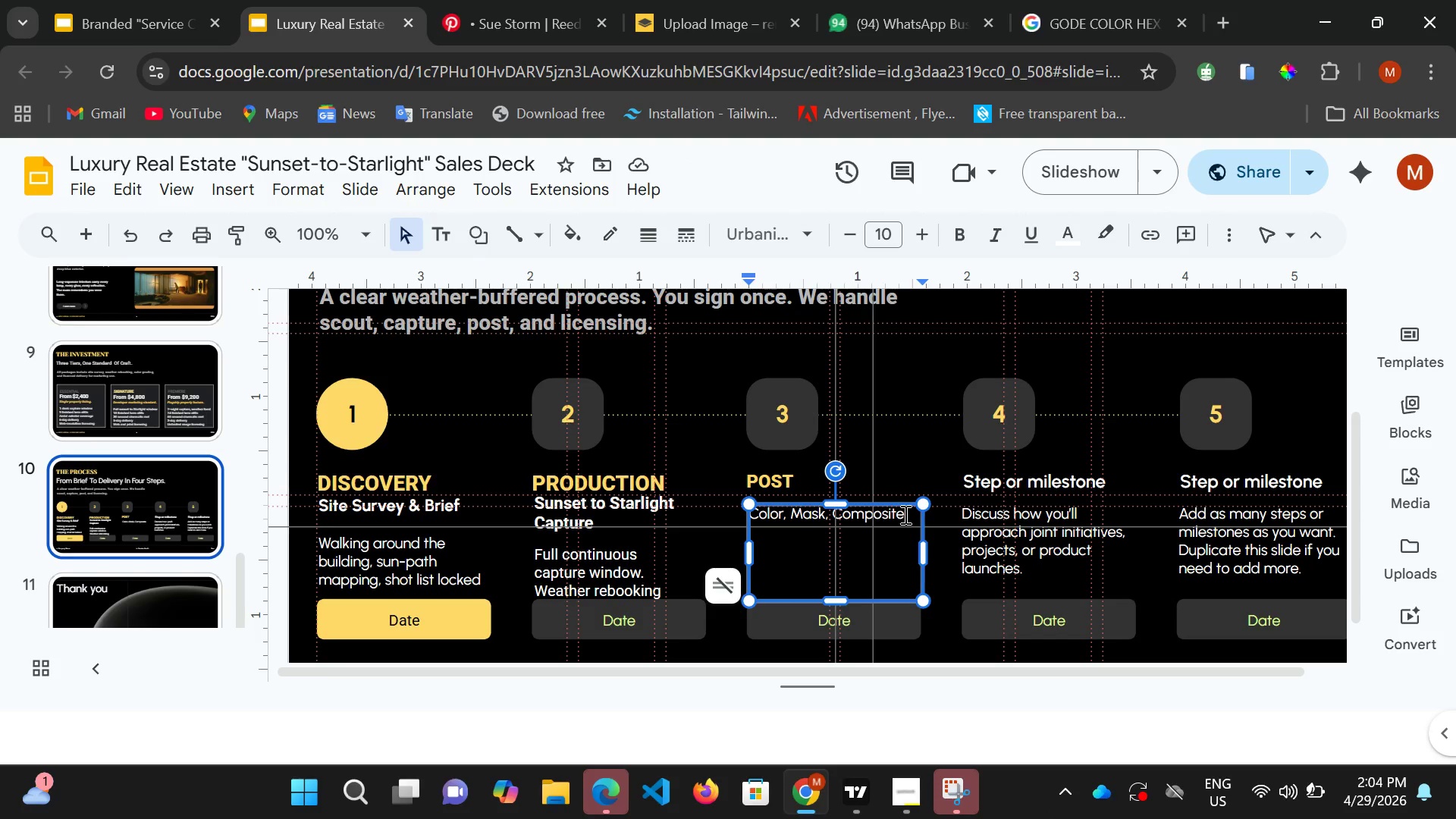 
wait(5.53)
 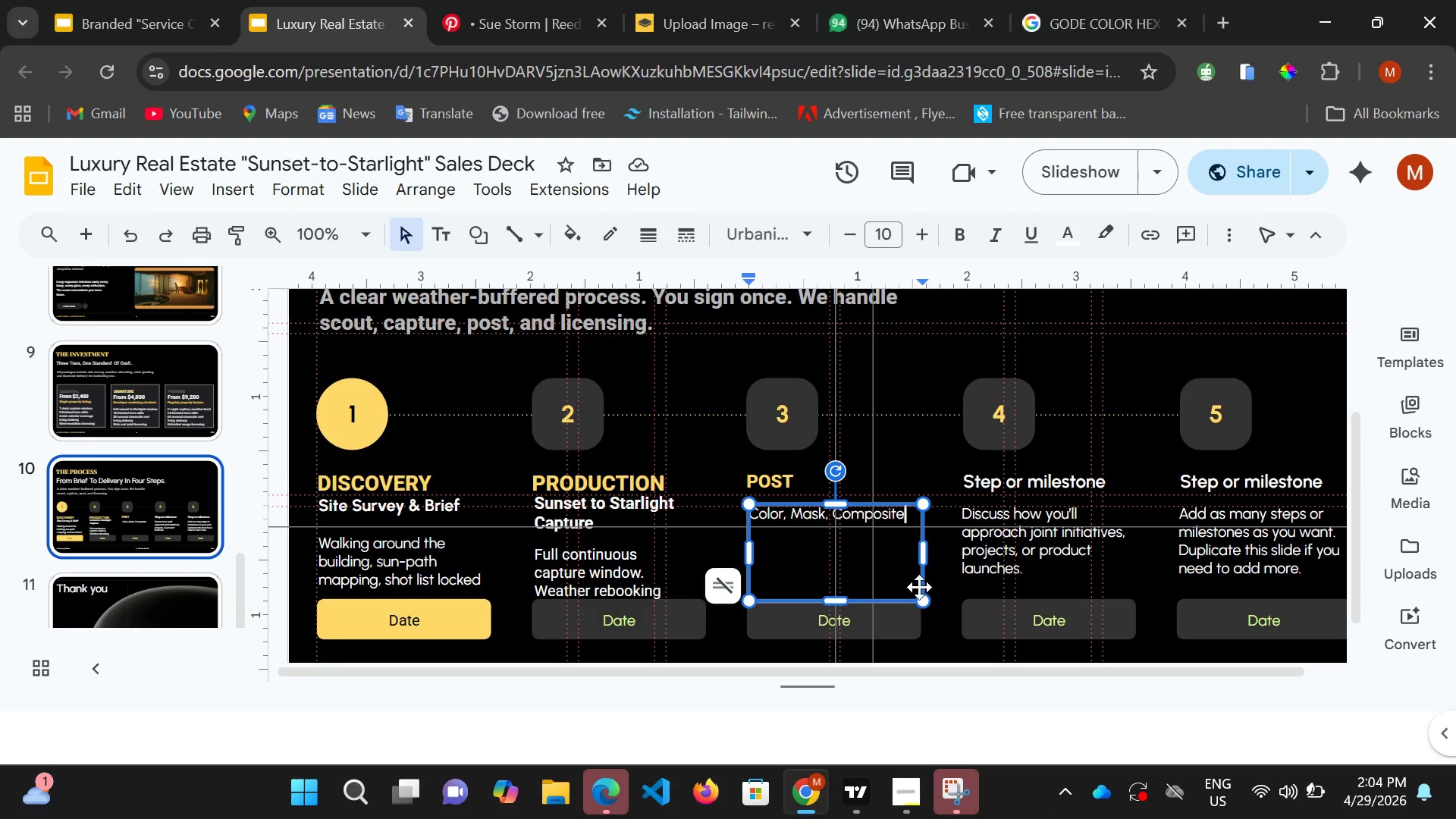 
left_click_drag(start_coordinate=[904, 514], to_coordinate=[749, 510])
 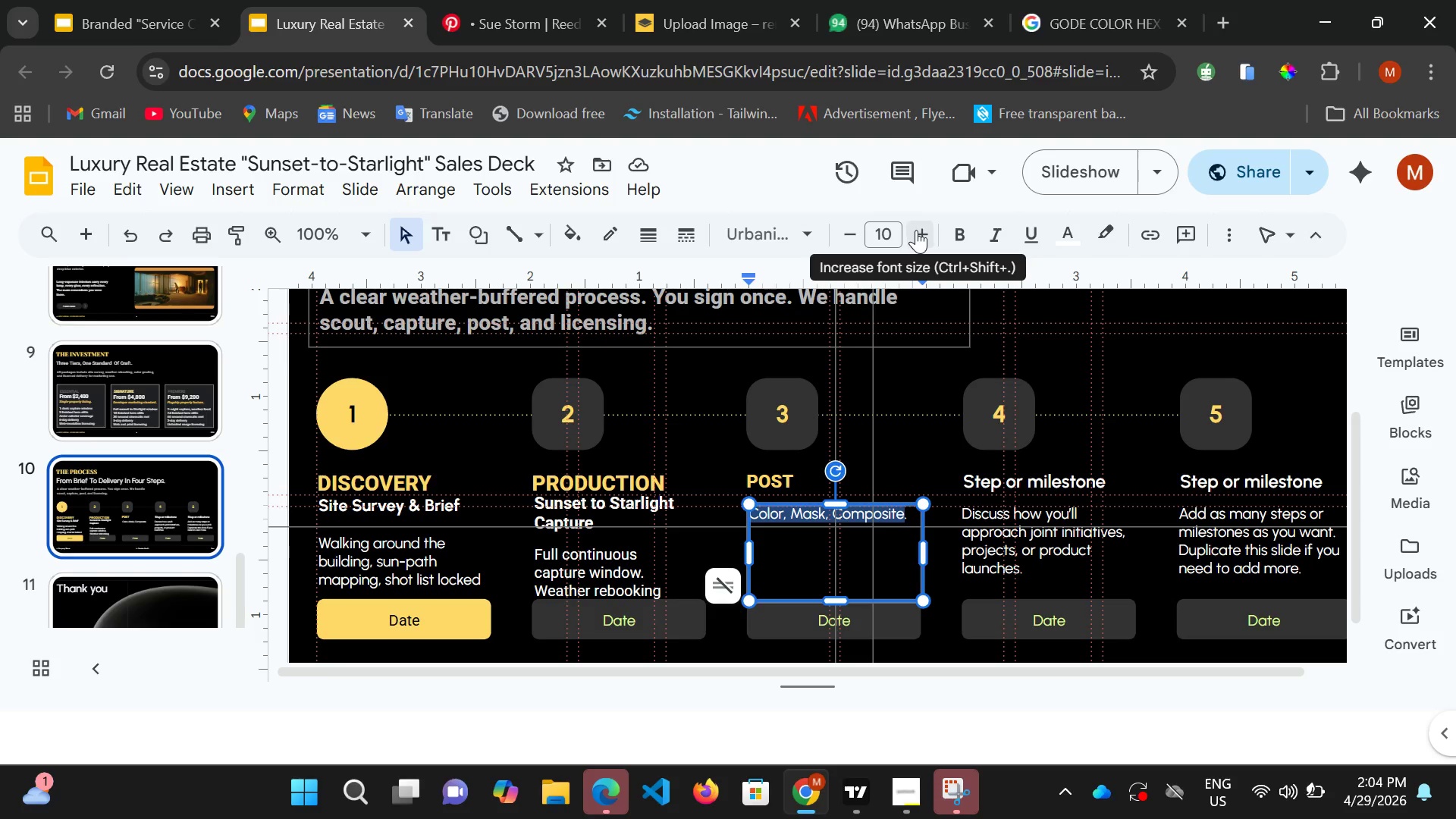 
wait(5.05)
 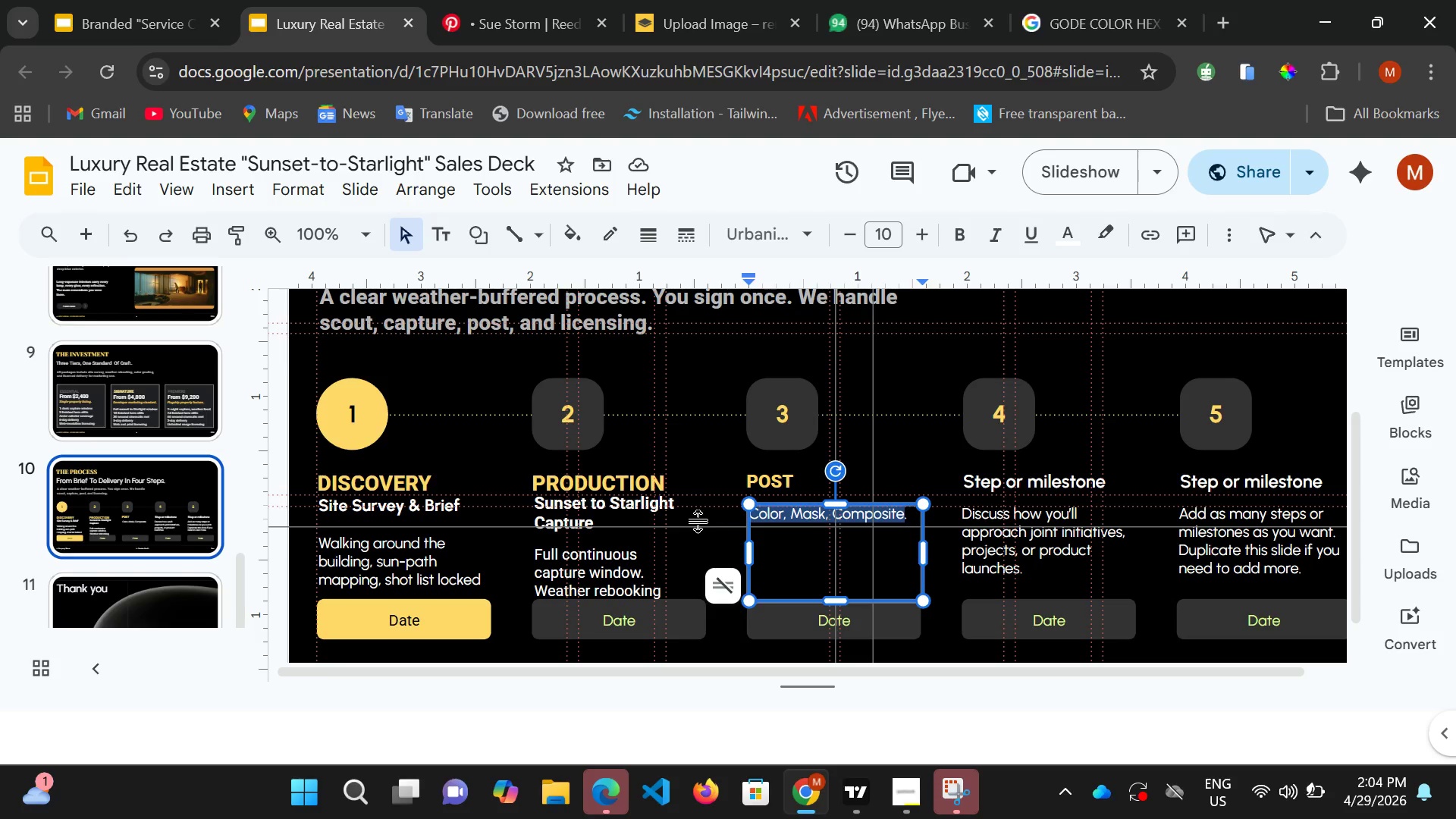 
left_click([951, 228])
 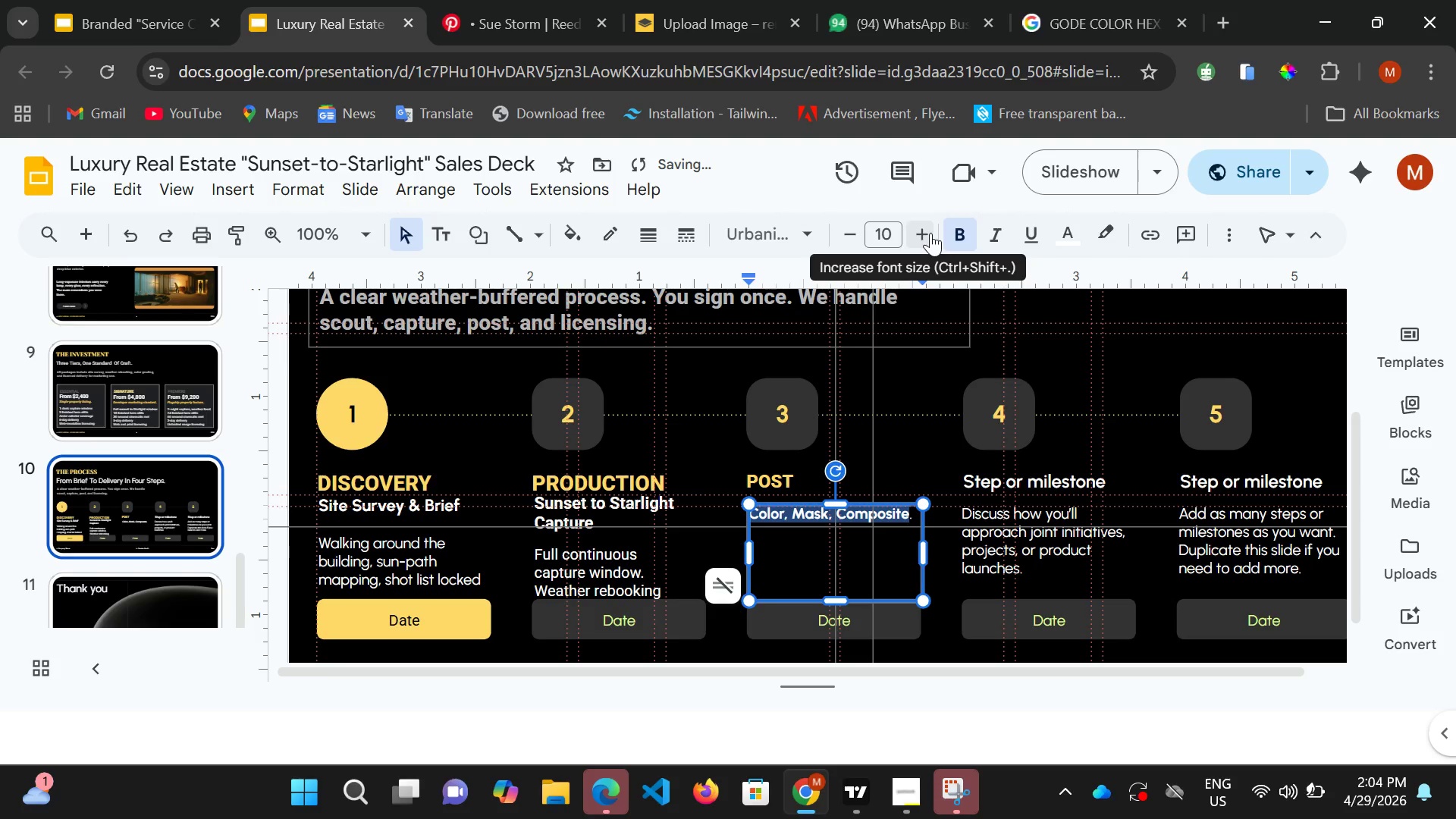 
left_click([928, 232])
 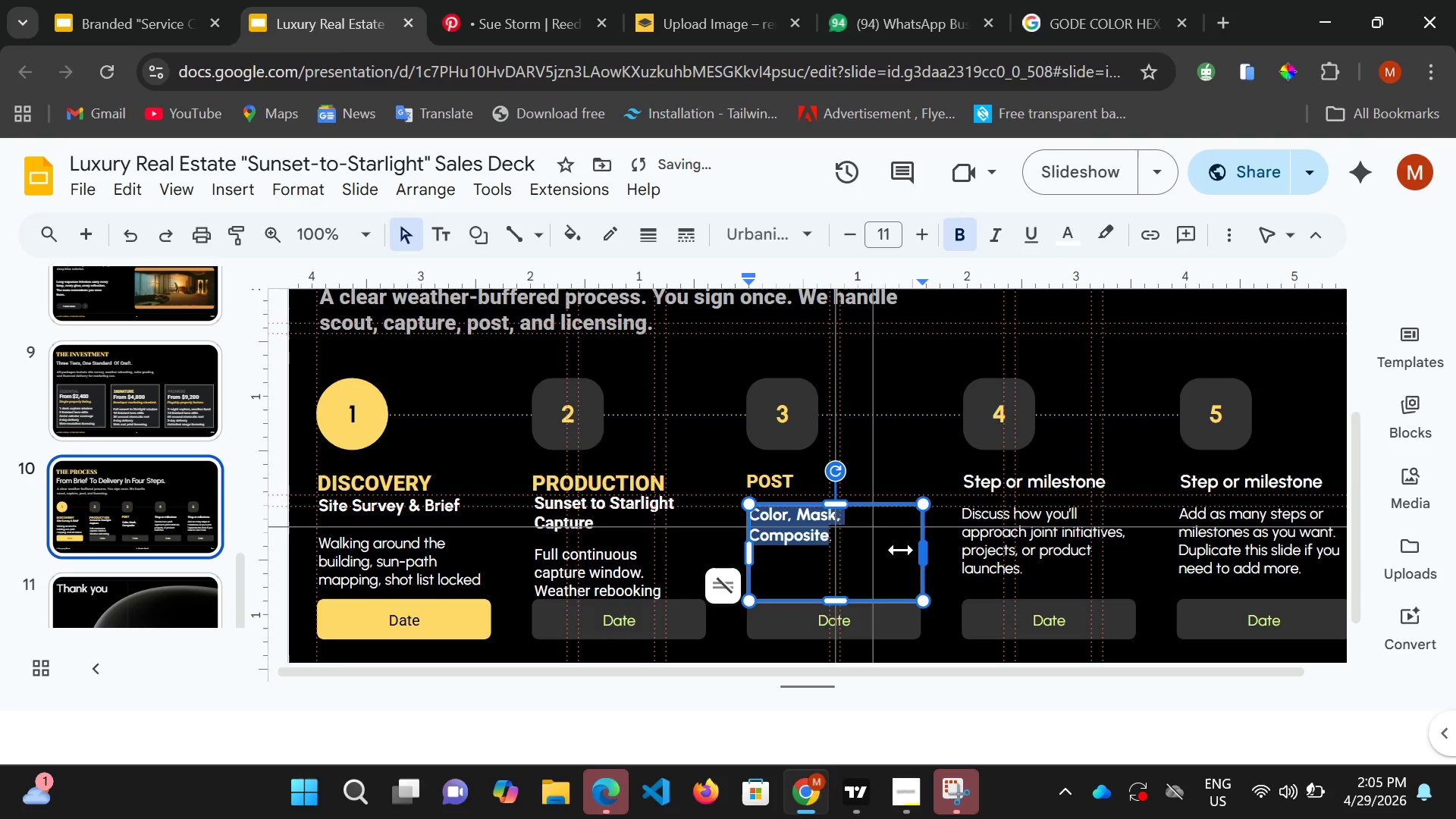 
wait(5.16)
 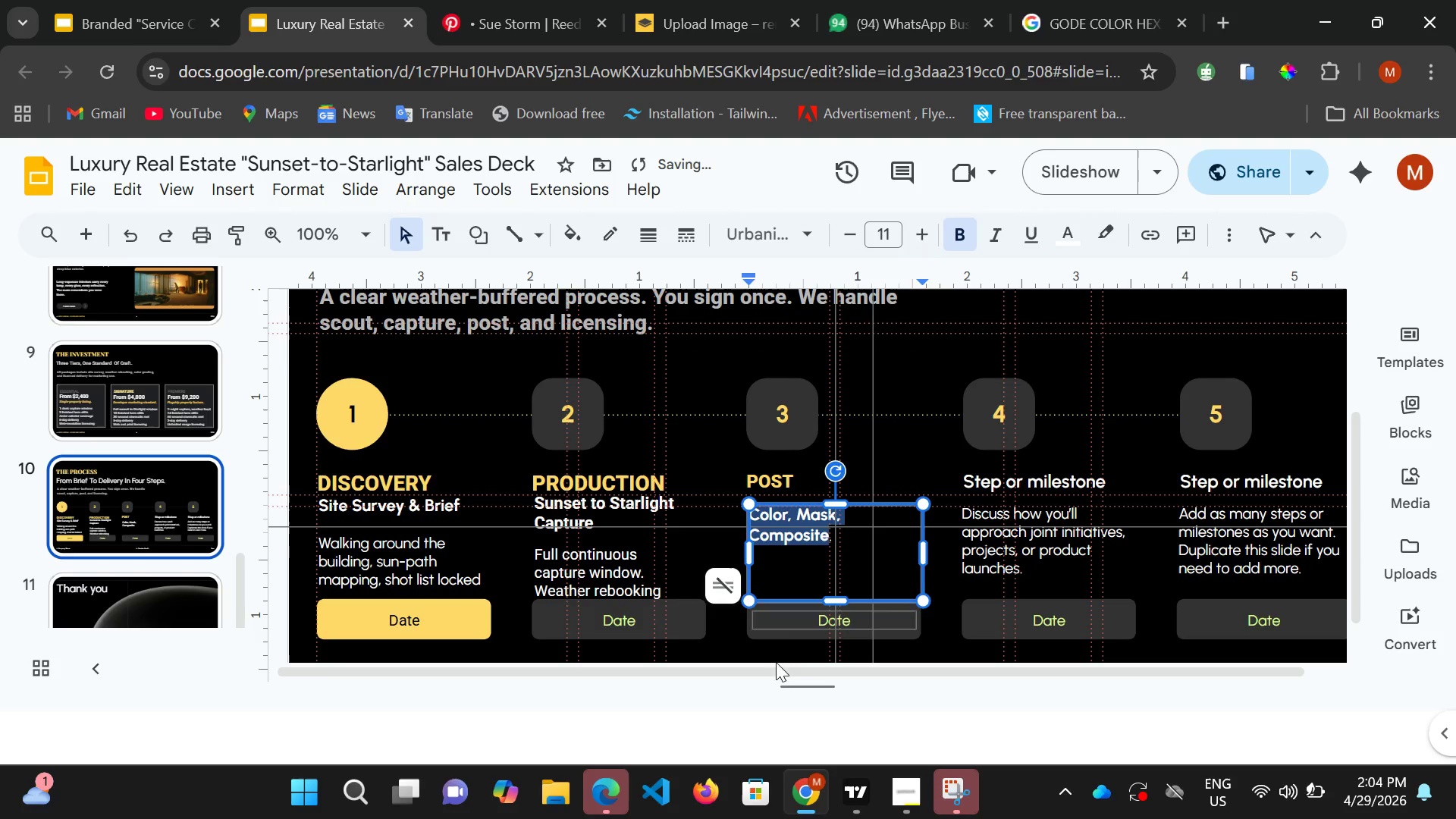 
left_click([852, 566])
 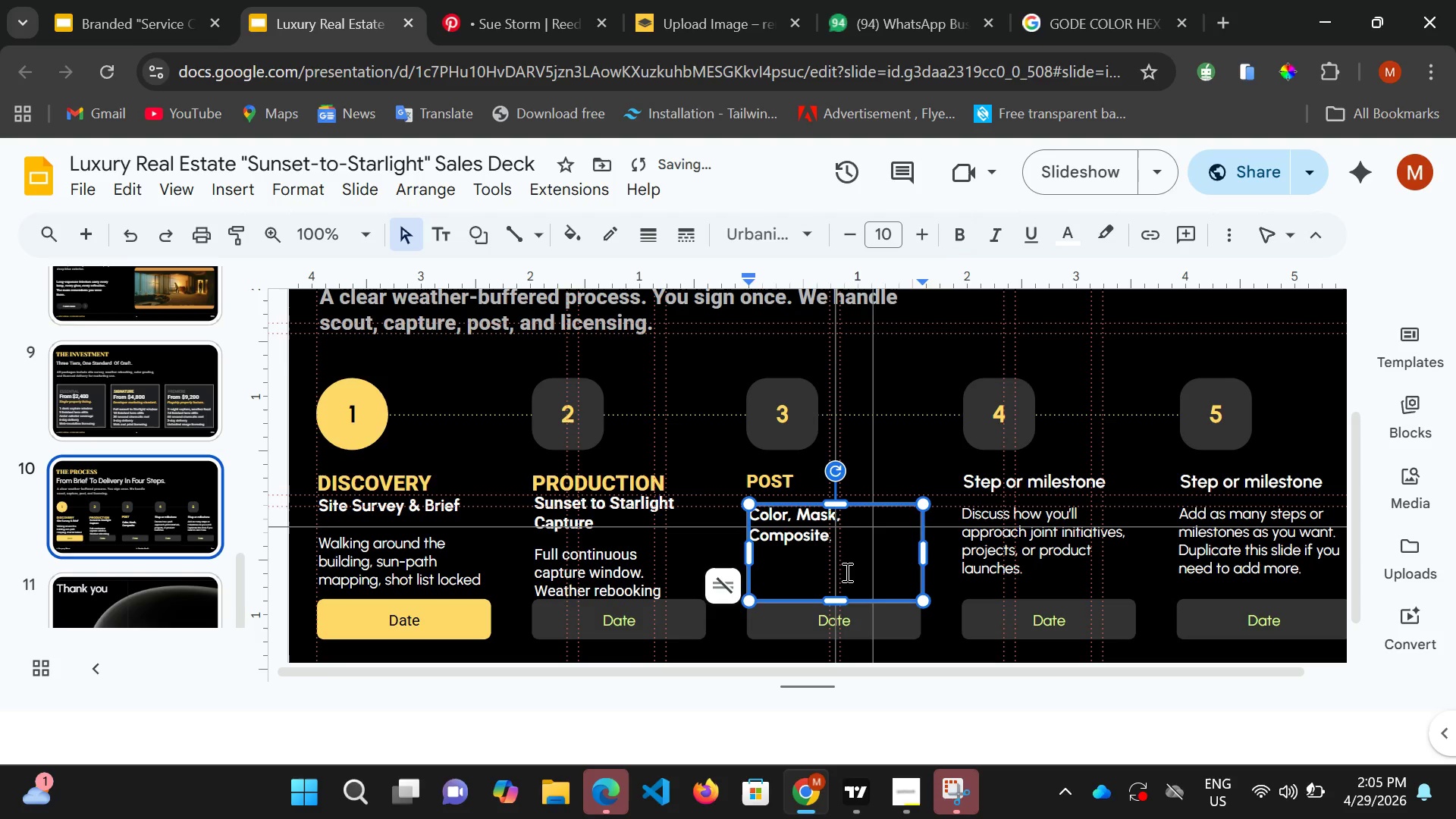 
key(Enter)
 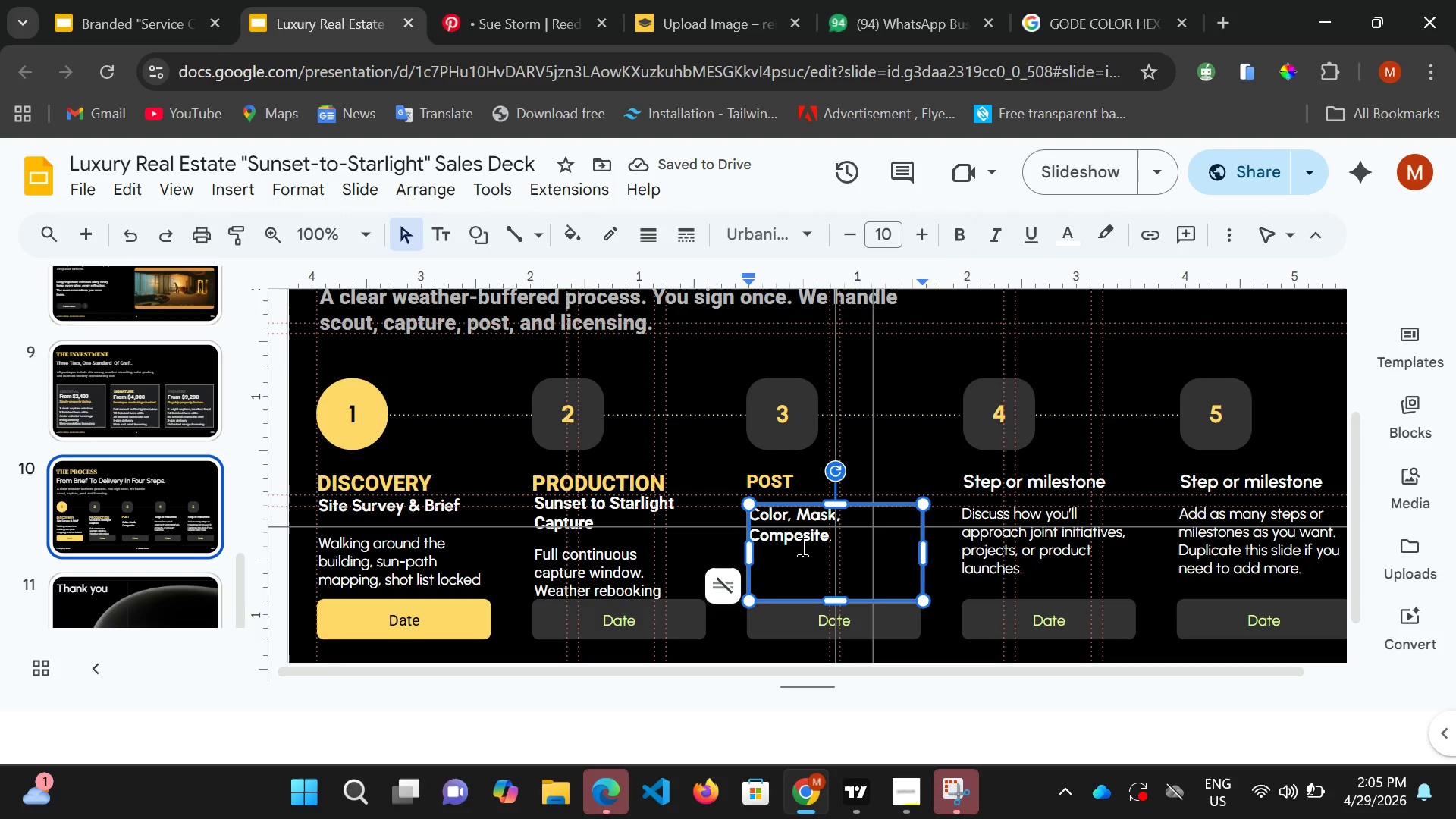 
left_click([835, 538])
 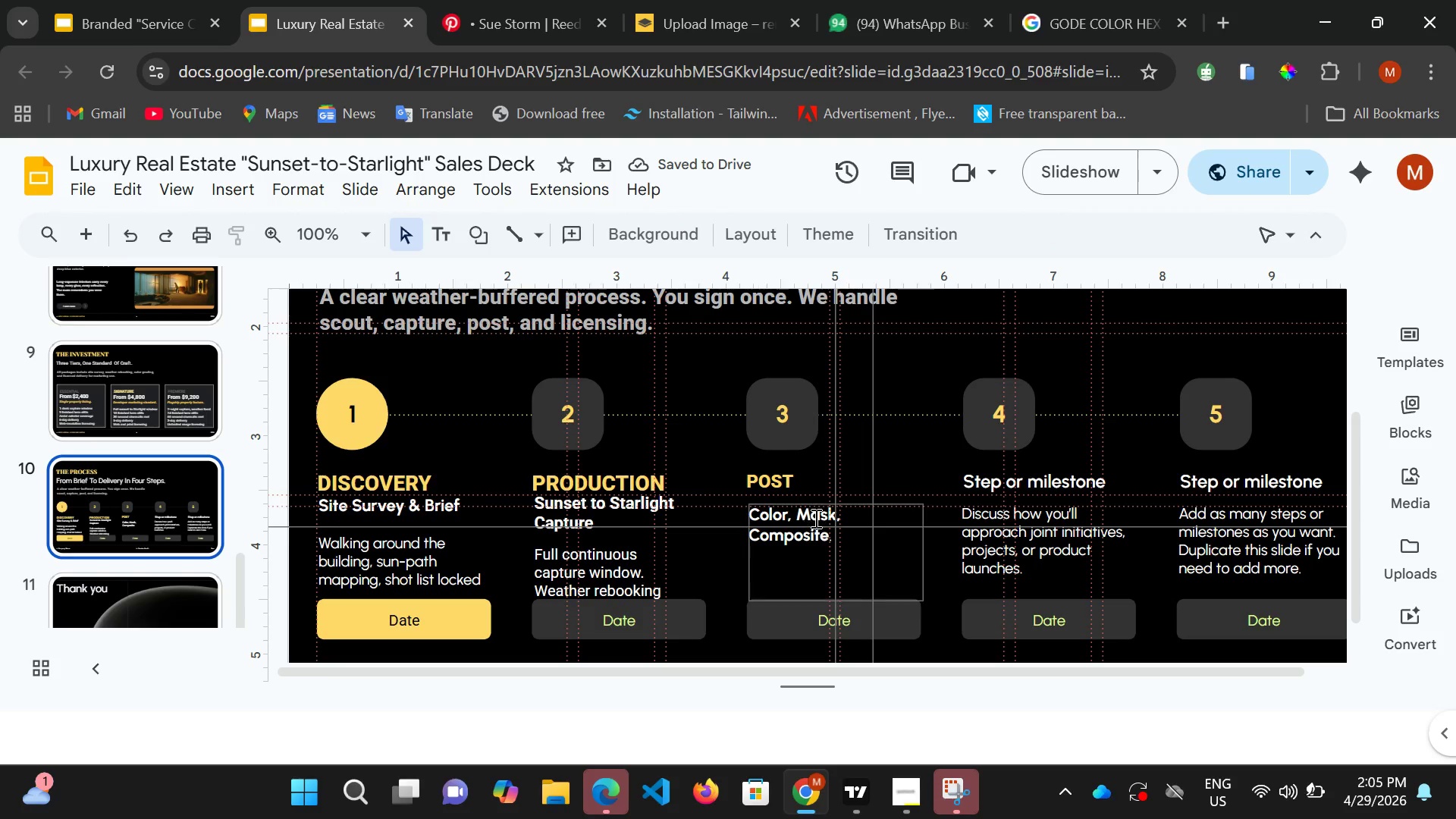 
left_click([814, 518])
 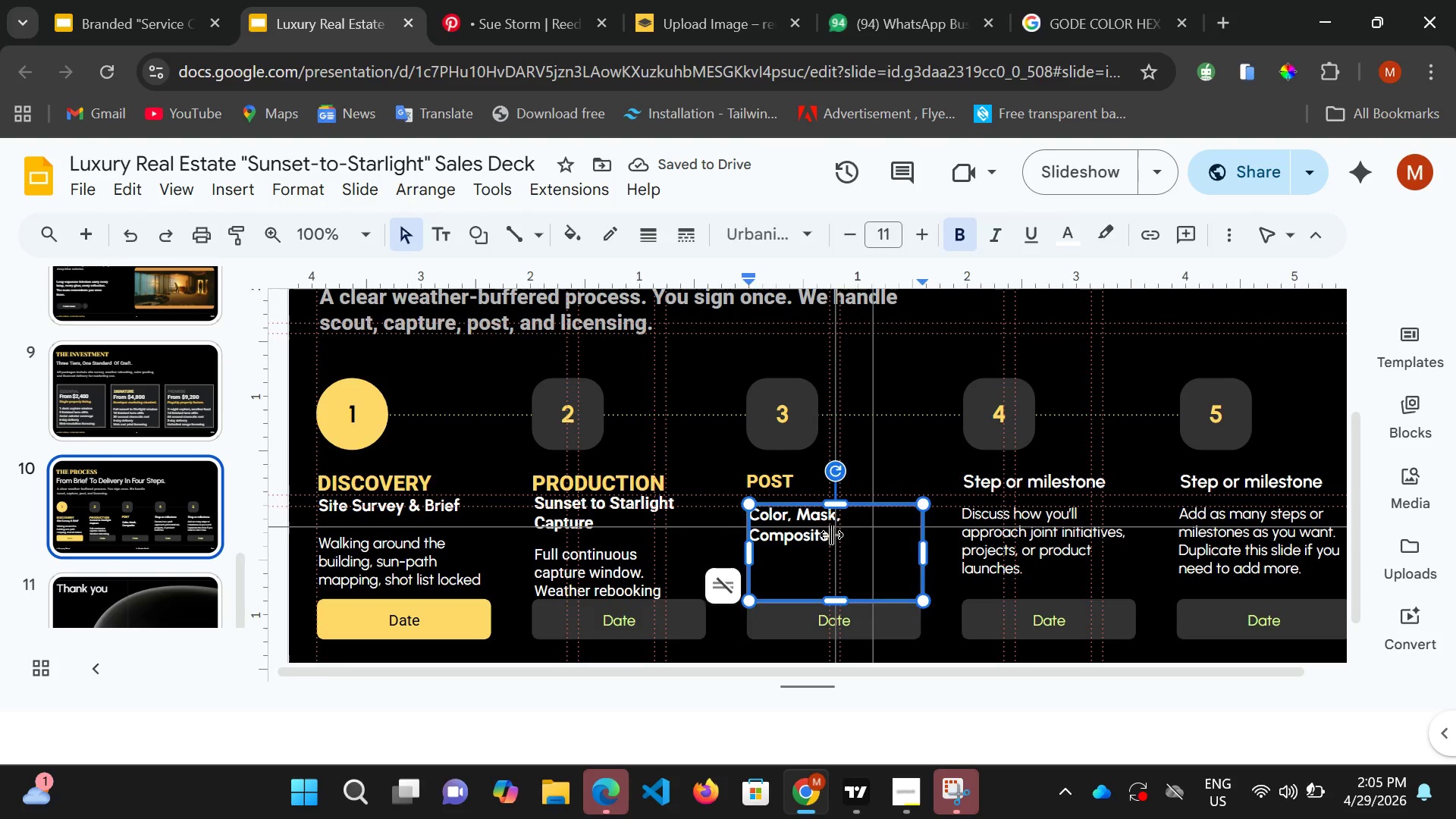 
left_click([831, 535])
 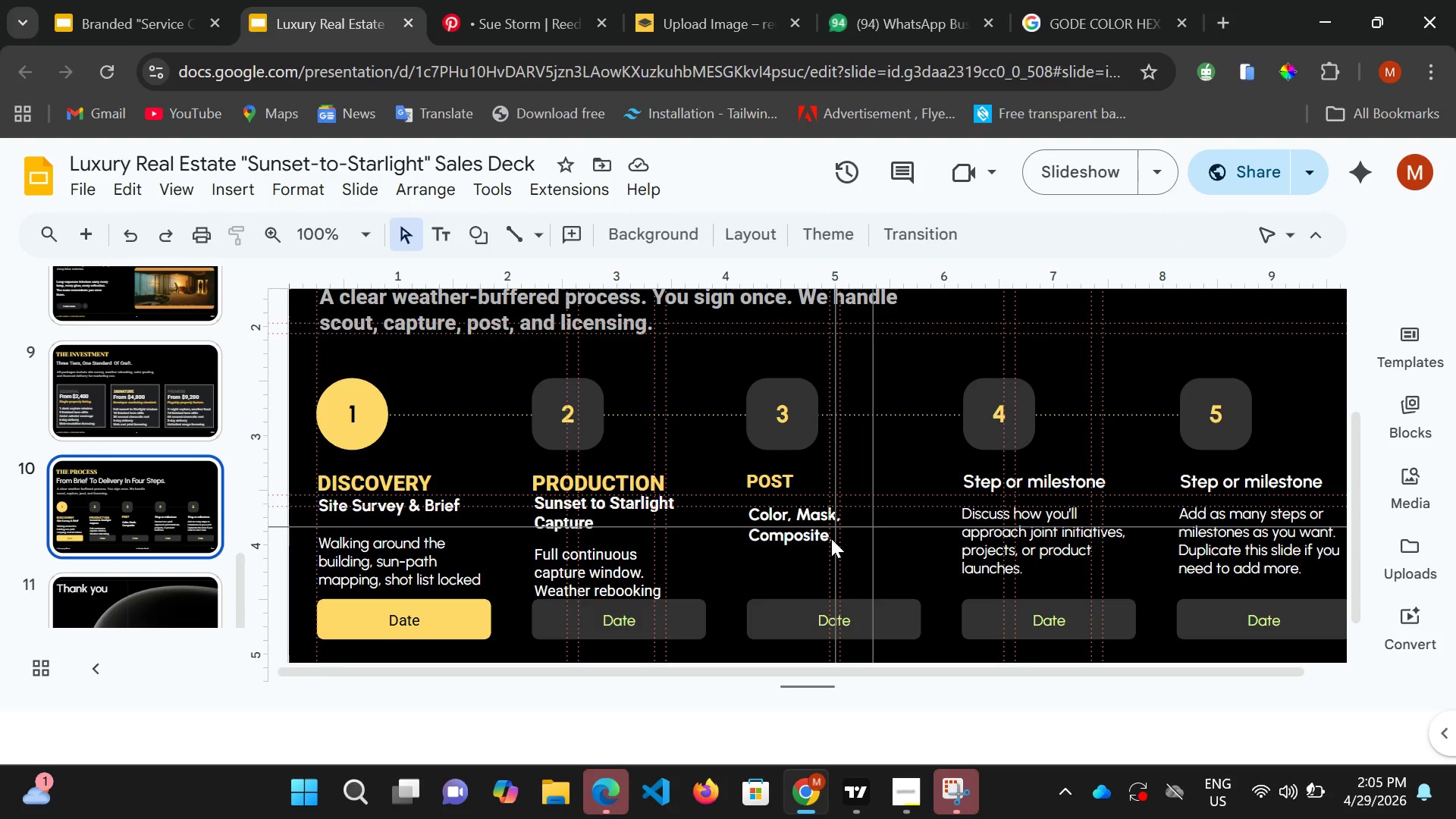 
left_click([831, 538])
 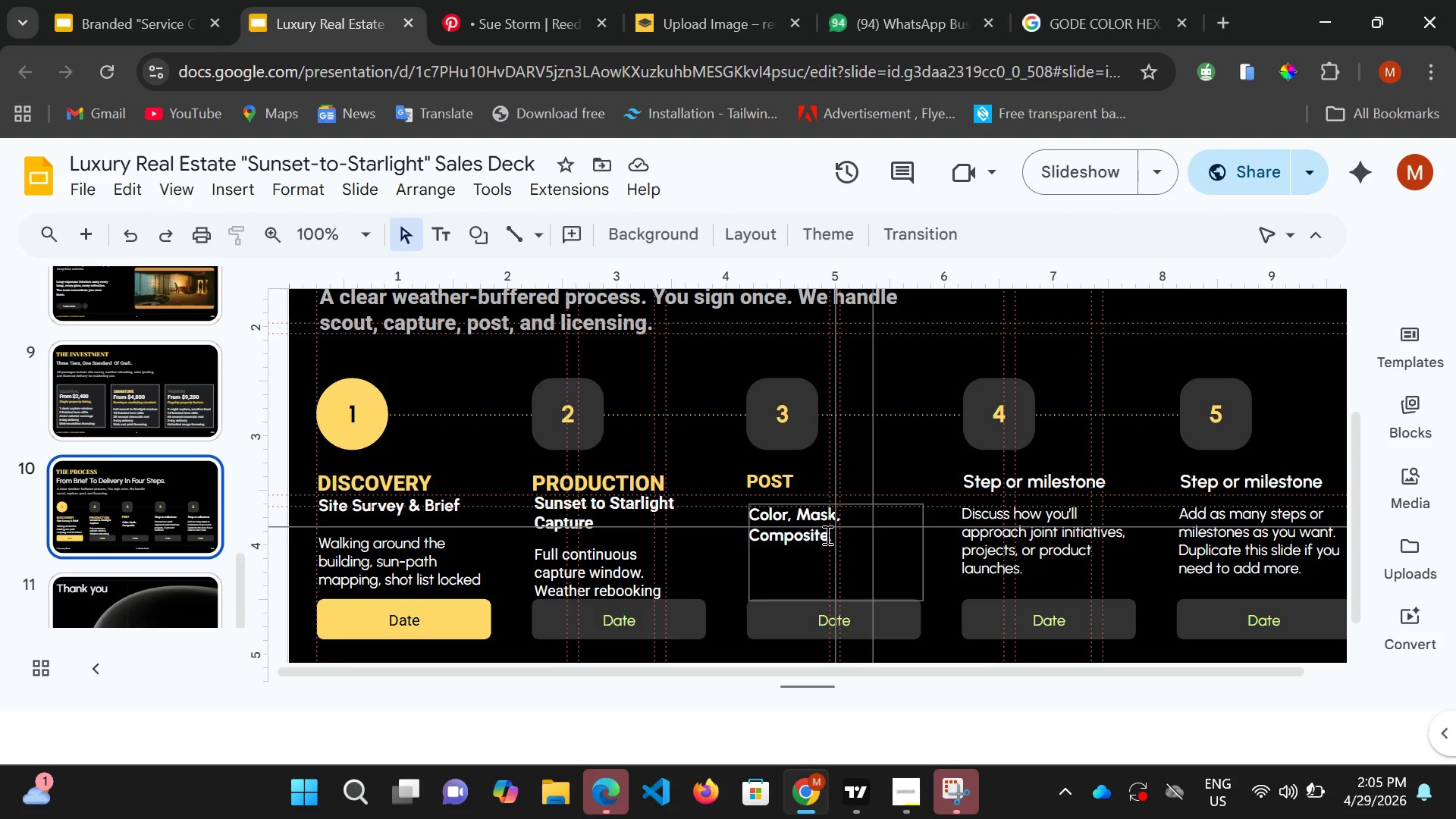 
left_click([826, 535])
 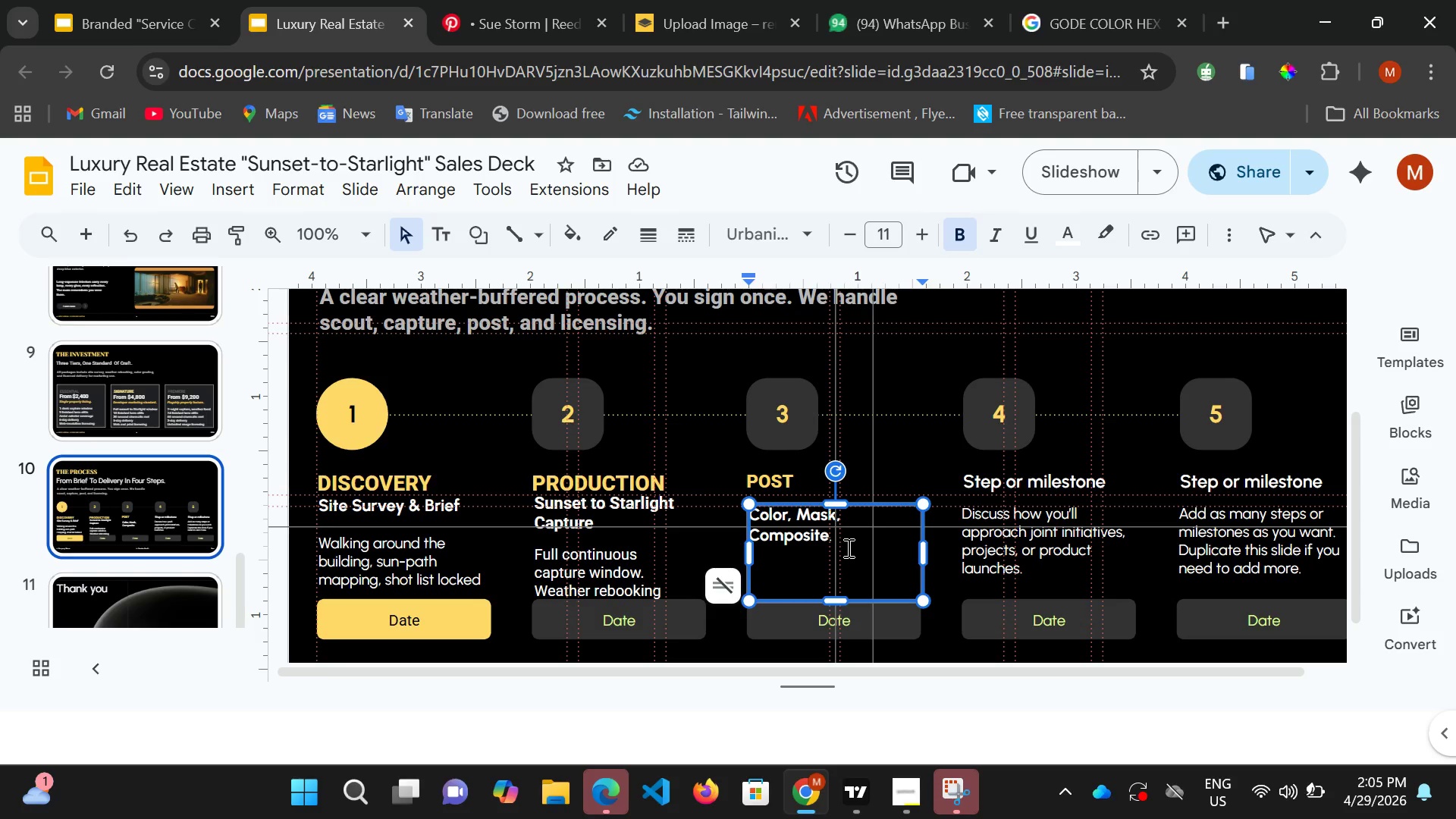 
key(Enter)
 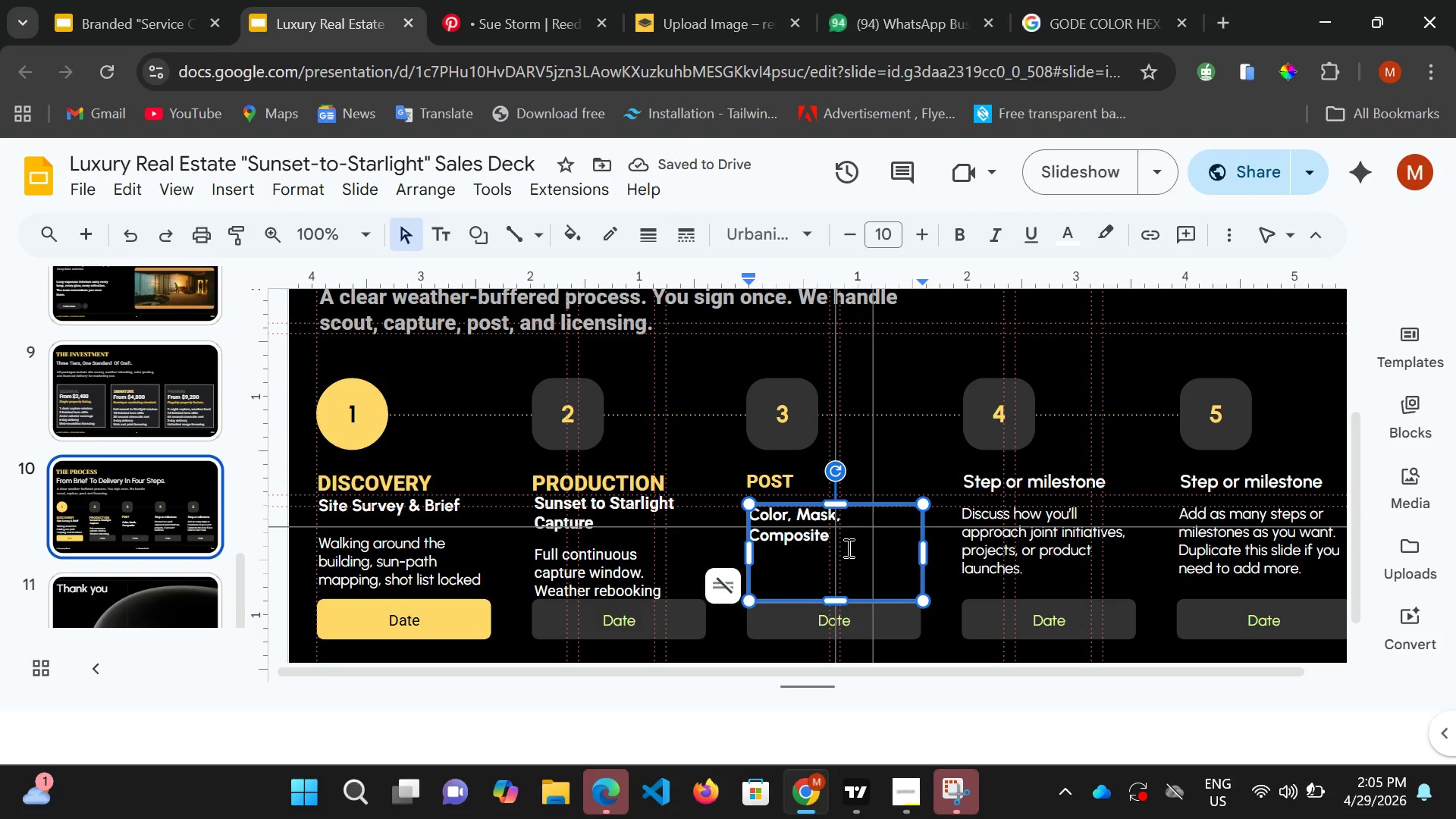 
key(Enter)
 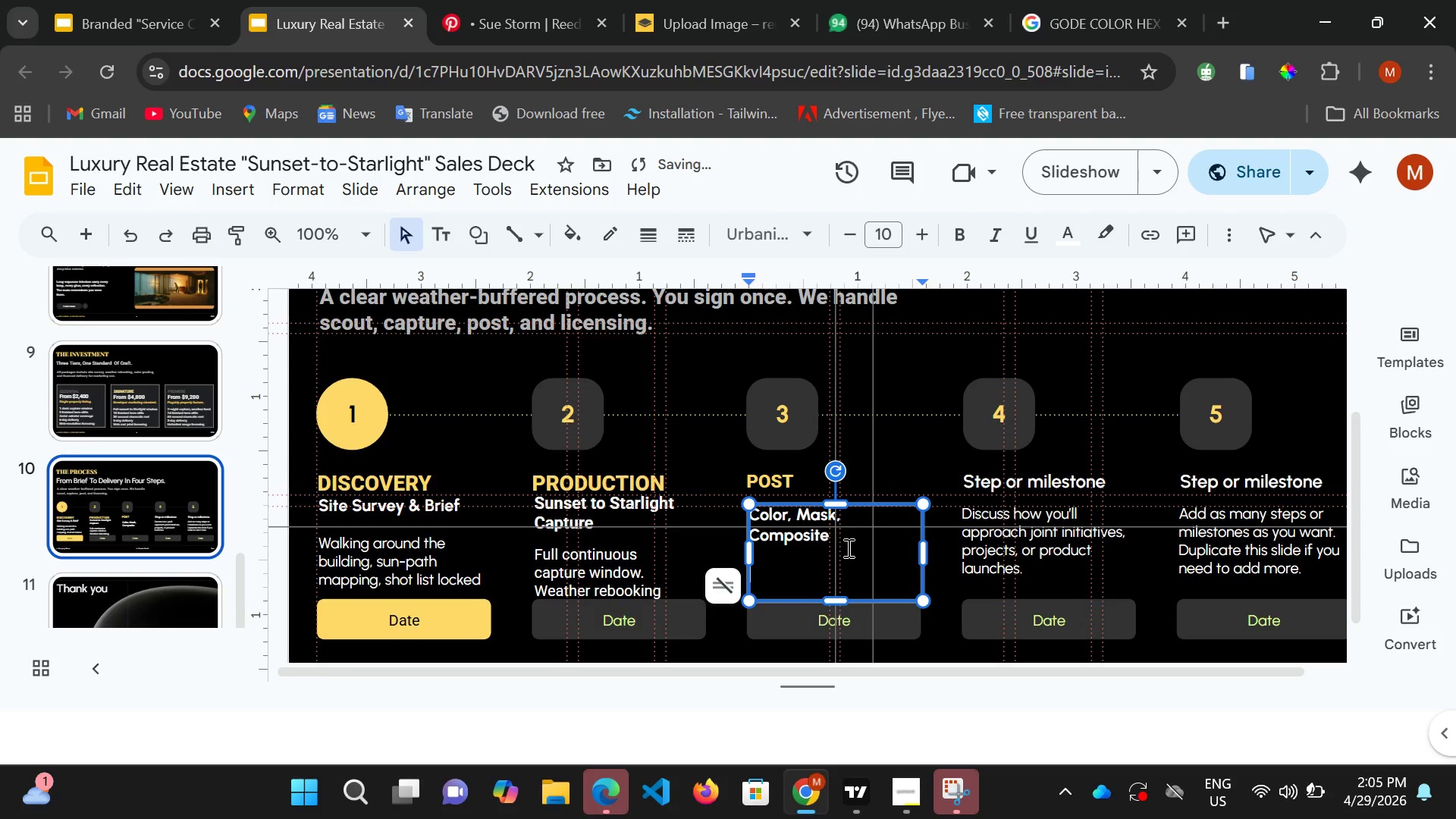 
key(Backspace)
type(Edito)
key(Backspace)
type(torial)
 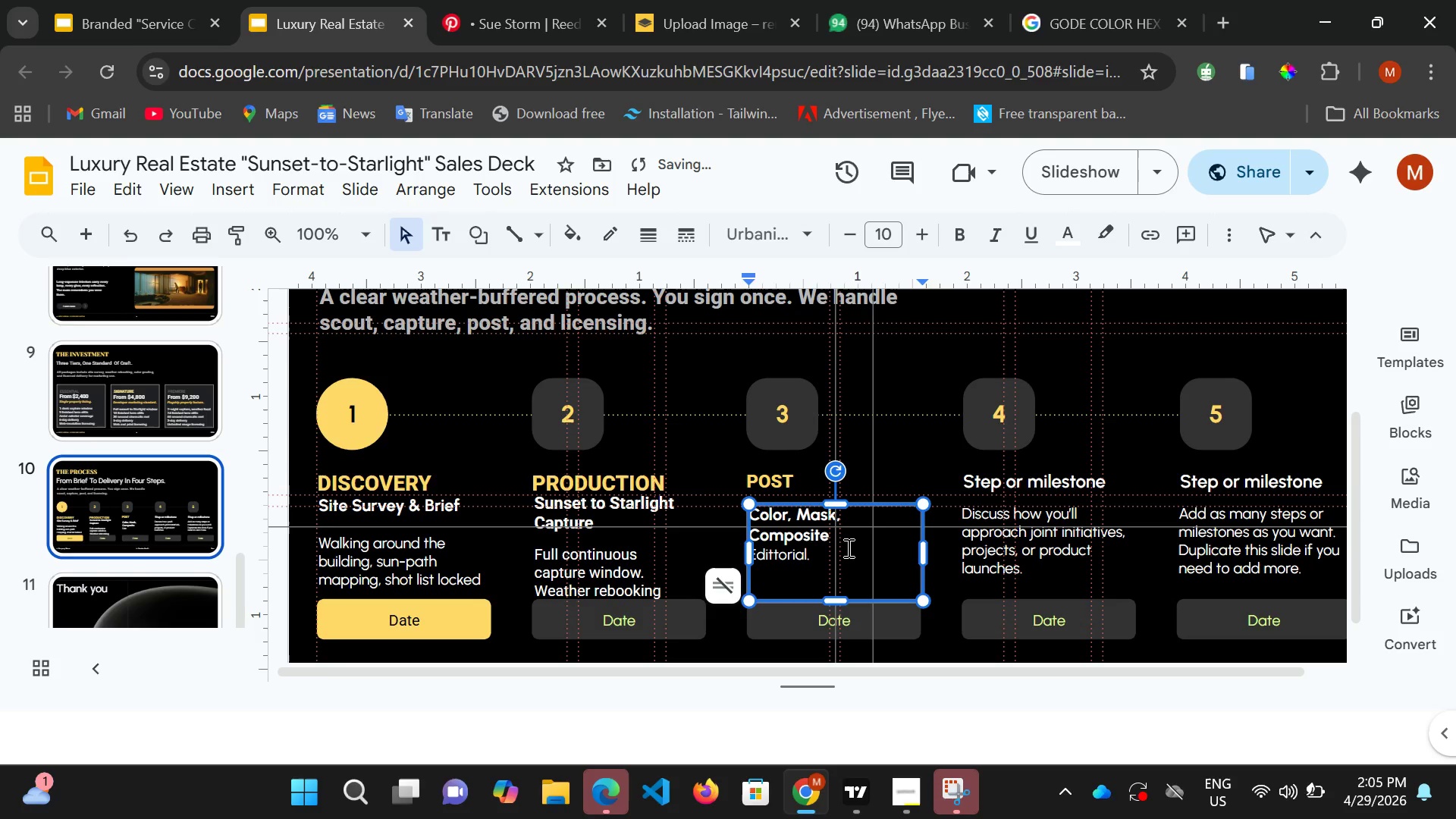 
key(Minus)
 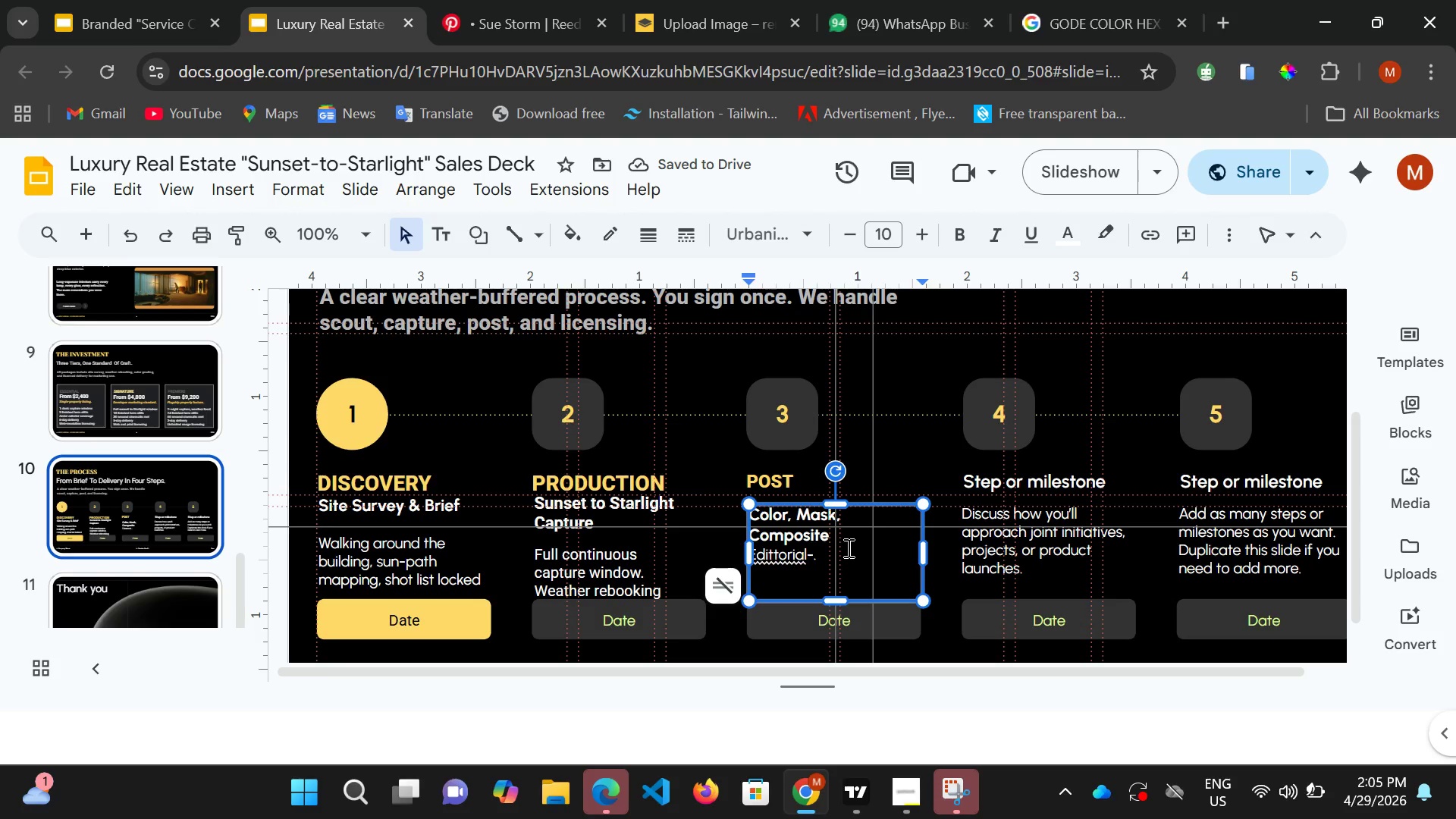 
type(grade tones, ww)
key(Backspace)
type(indo blending )
 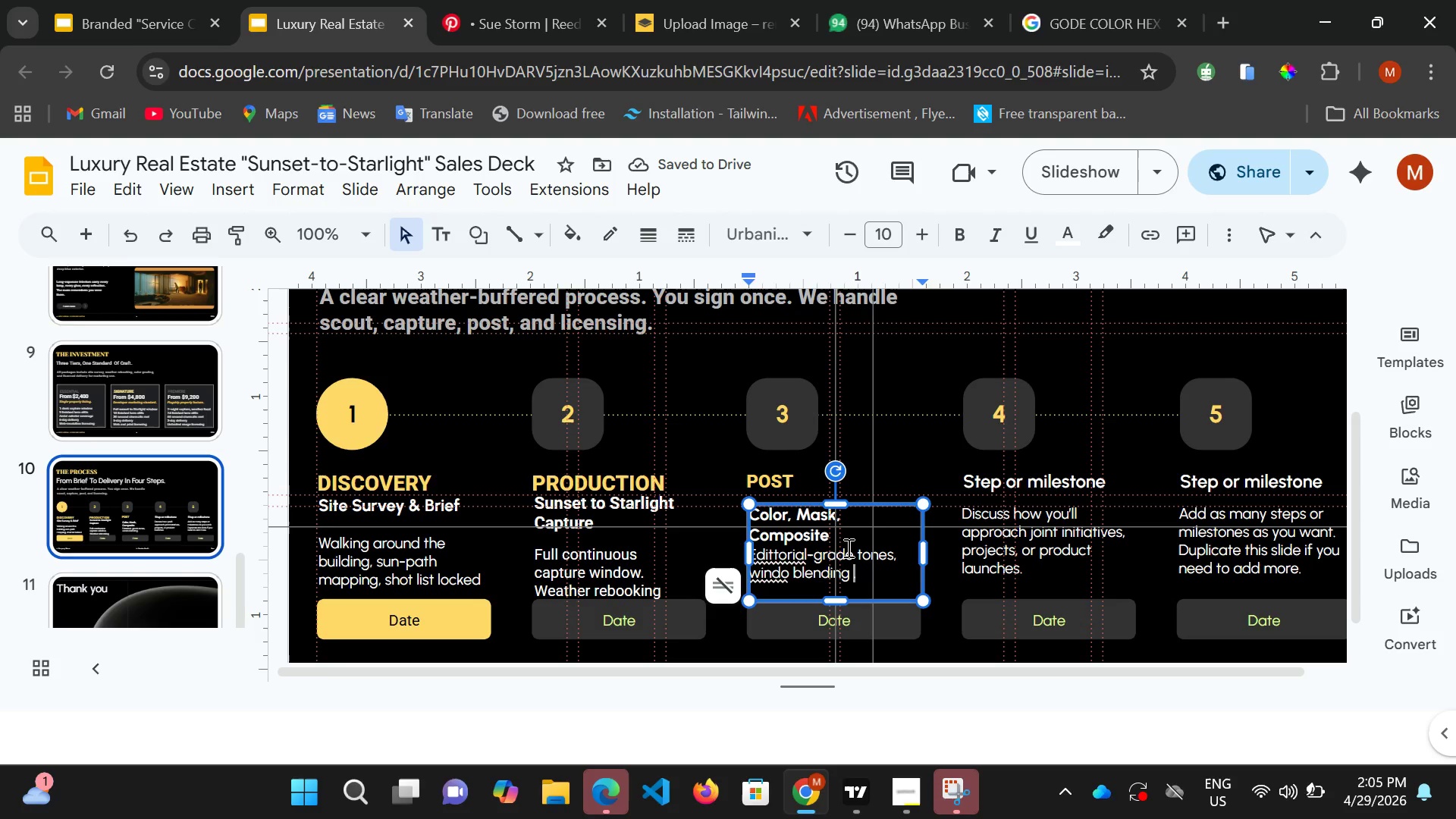 
type(Ski=y)
key(Backspace)
key(Backspace)
type(y retne)
key(Backspace)
key(Backspace)
type(entt)
key(Backspace)
key(Backspace)
type(tion.)
 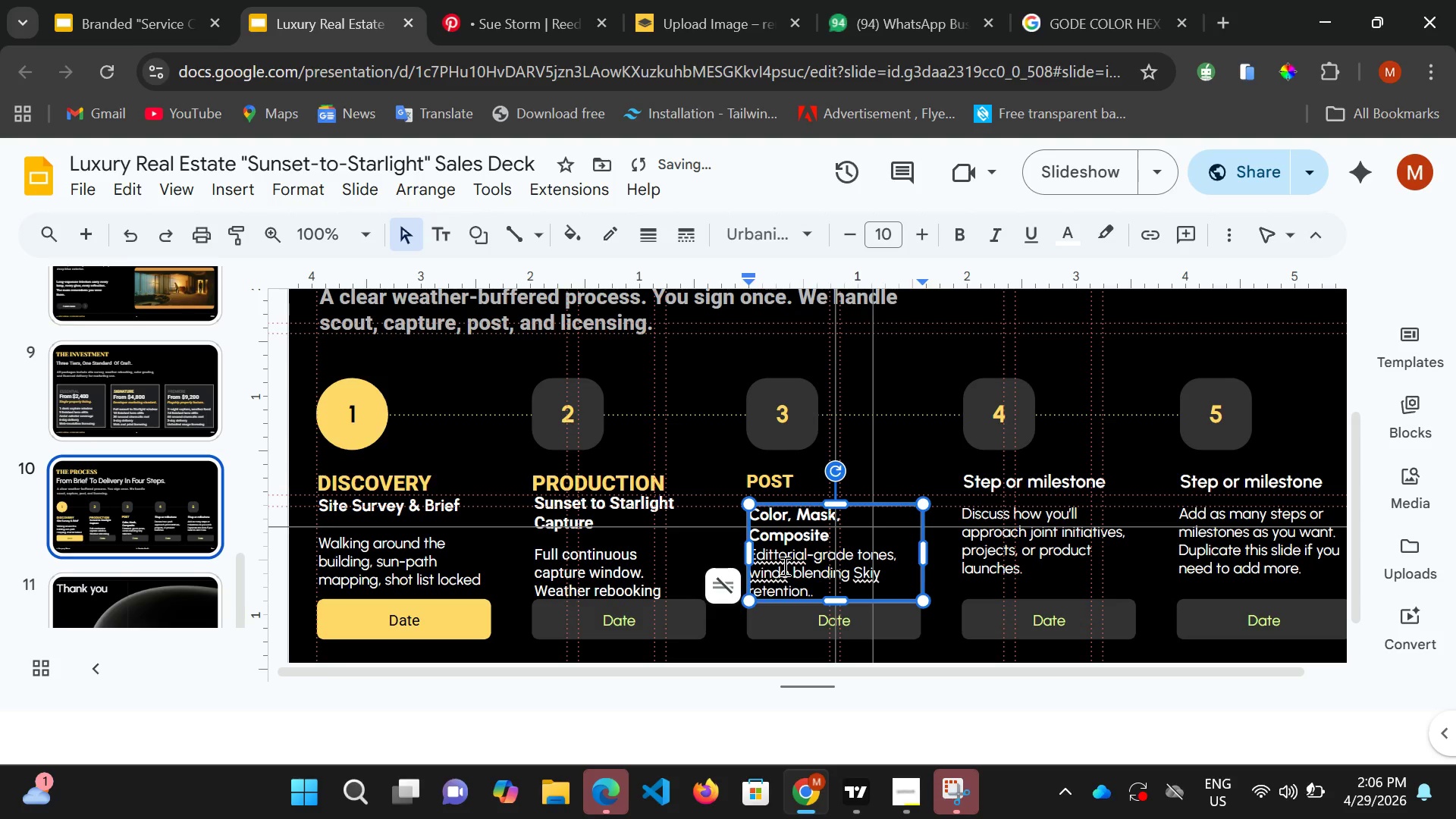 
left_click([783, 561])
 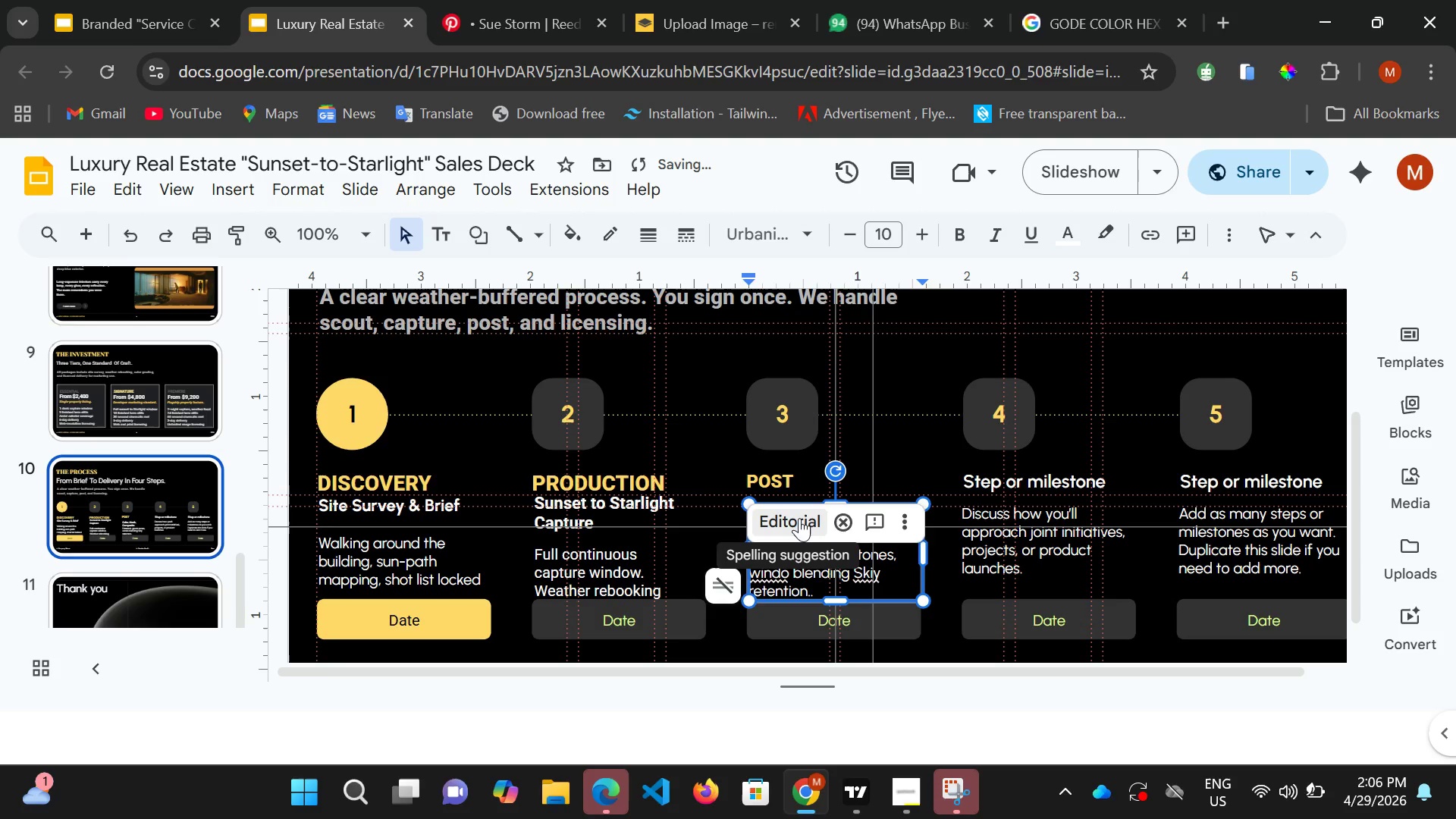 
left_click([799, 518])
 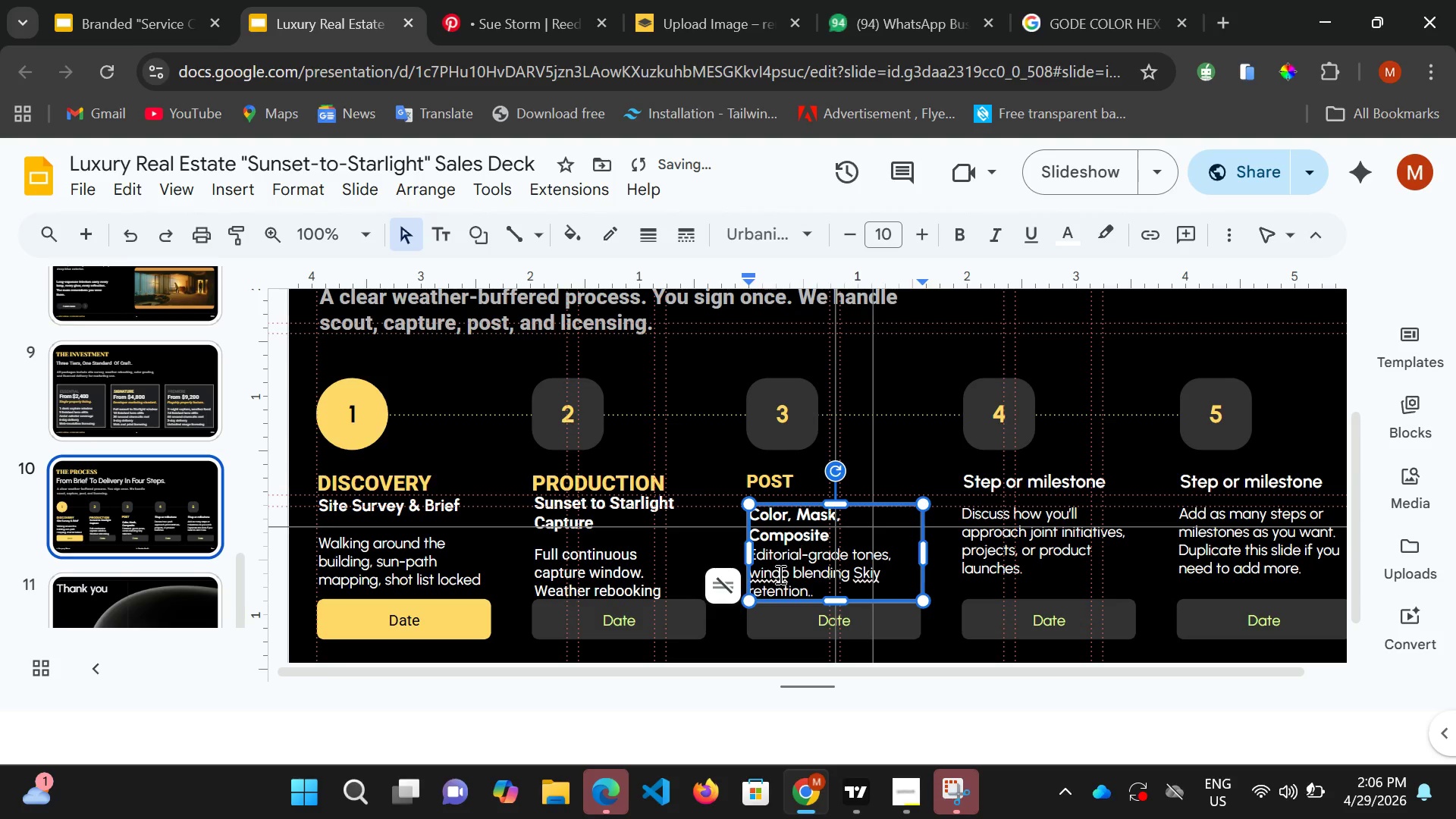 
left_click([779, 574])
 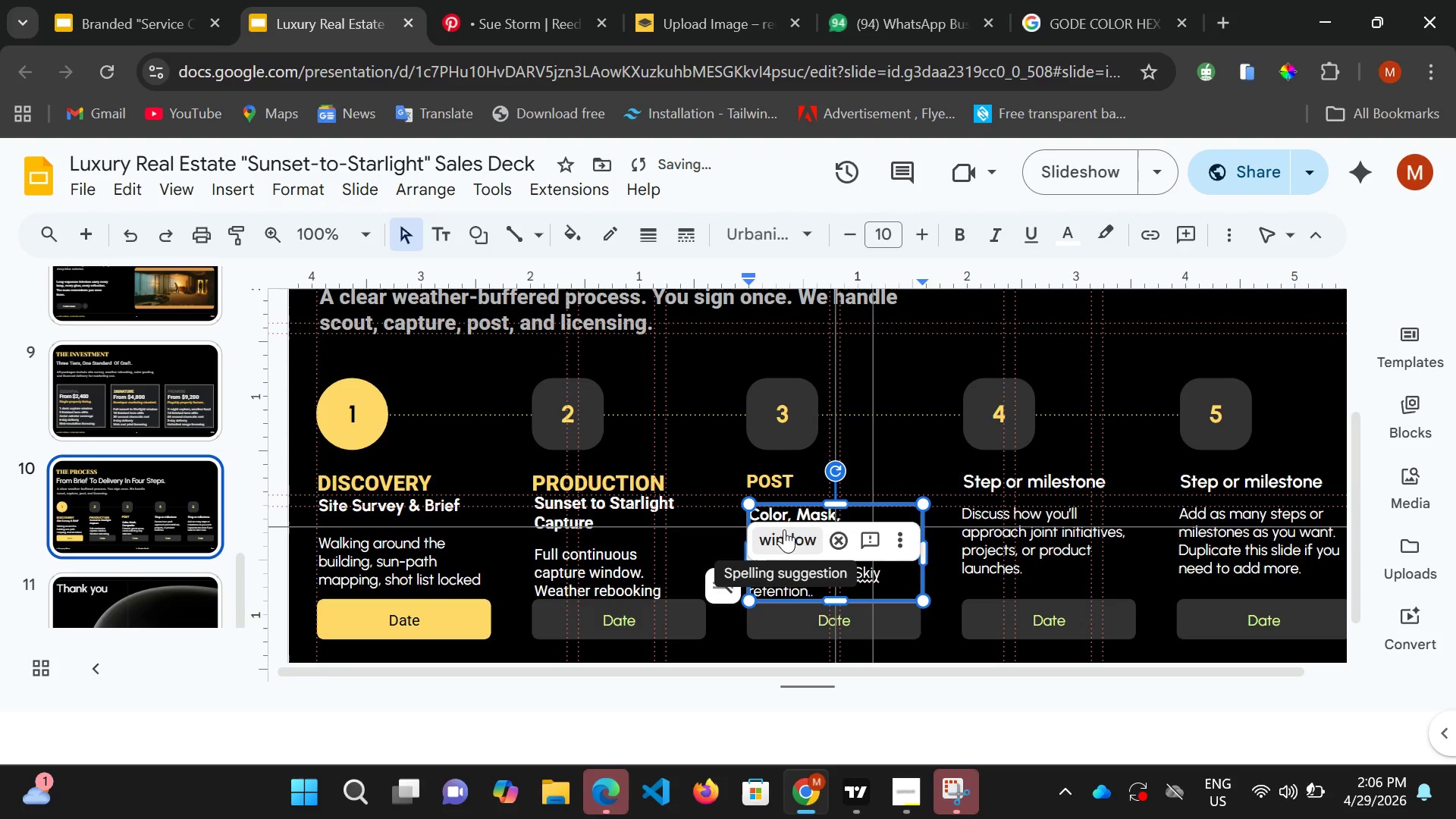 
left_click([784, 529])
 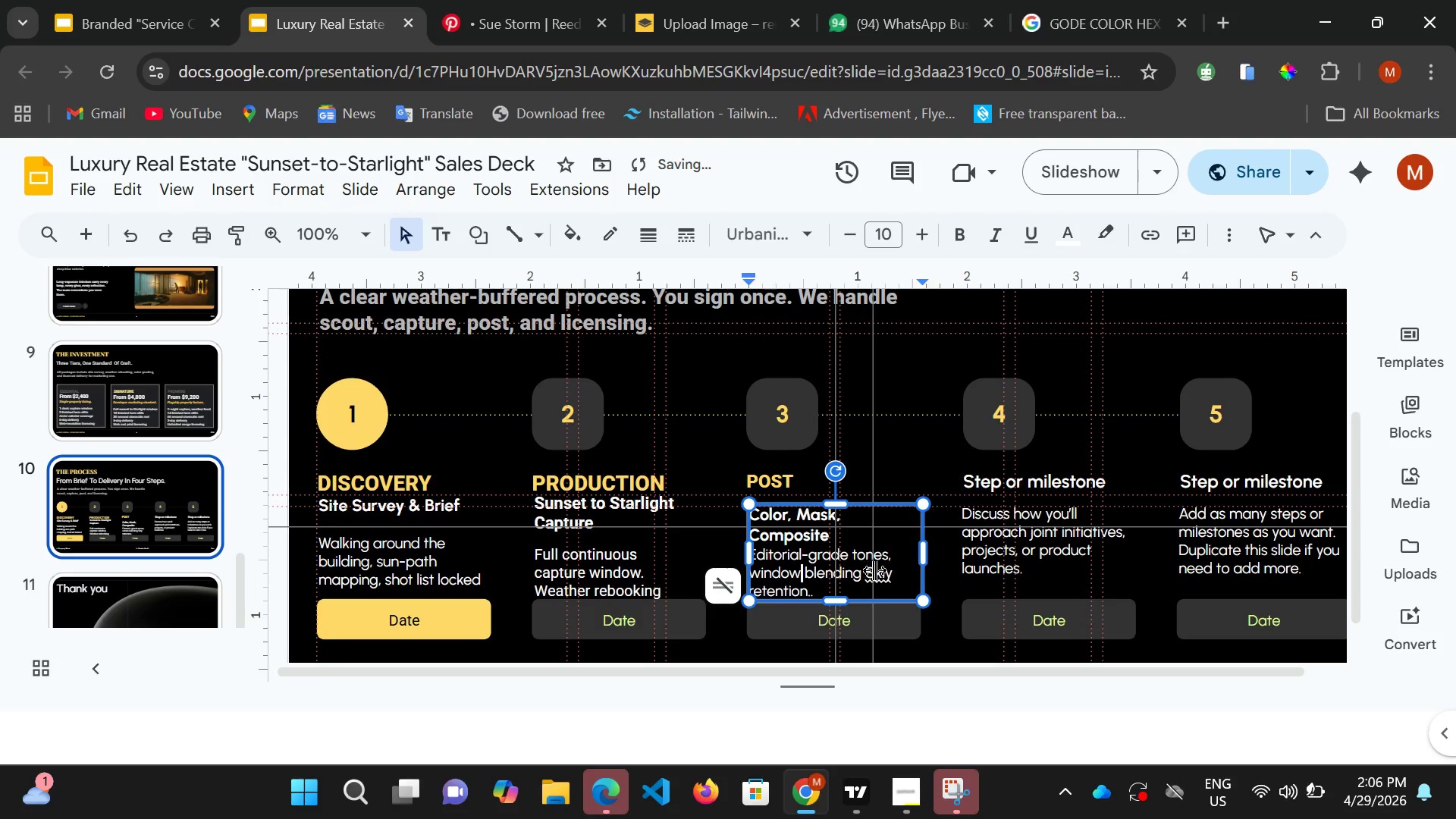 
left_click([874, 570])
 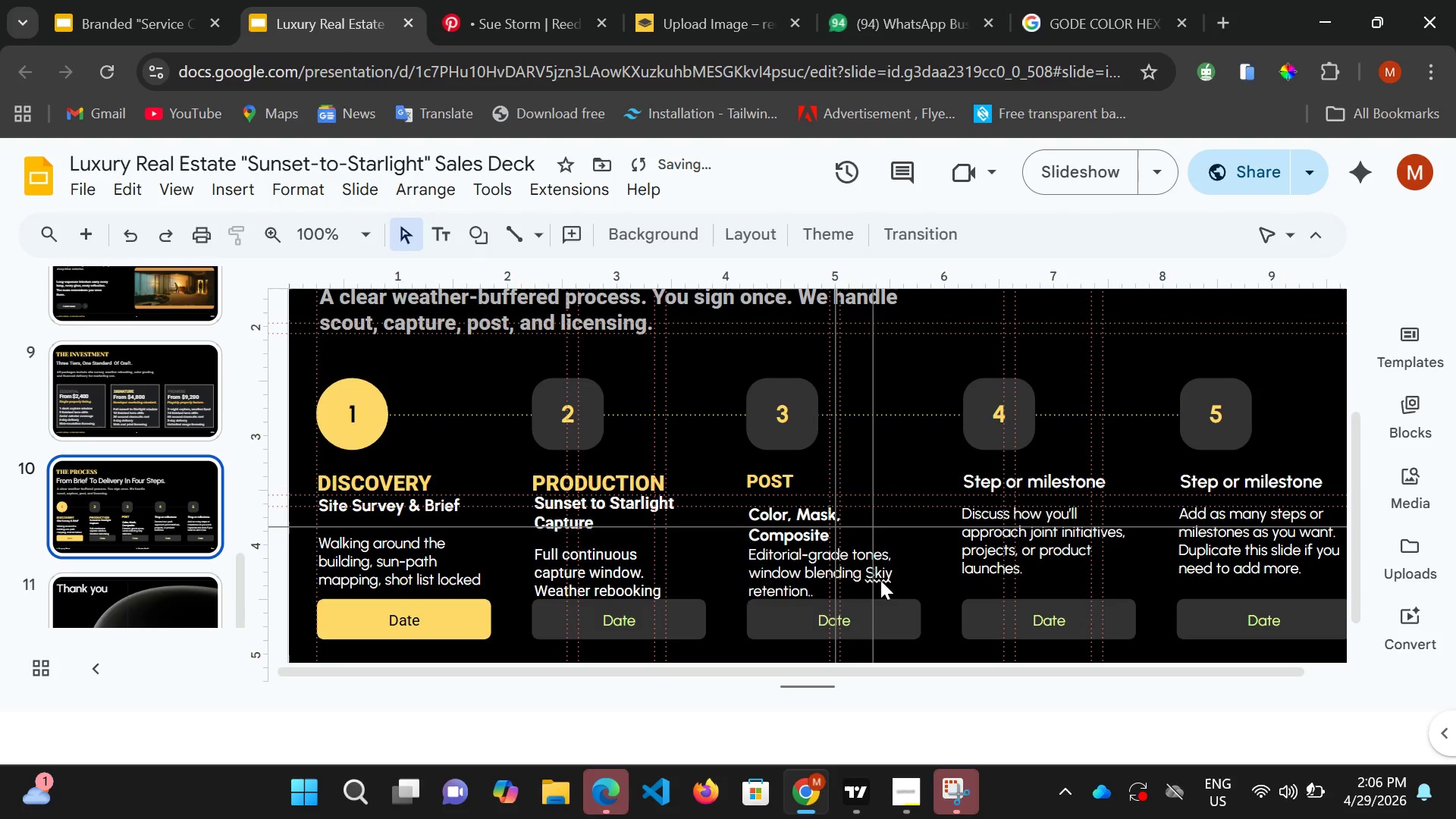 
left_click([880, 580])
 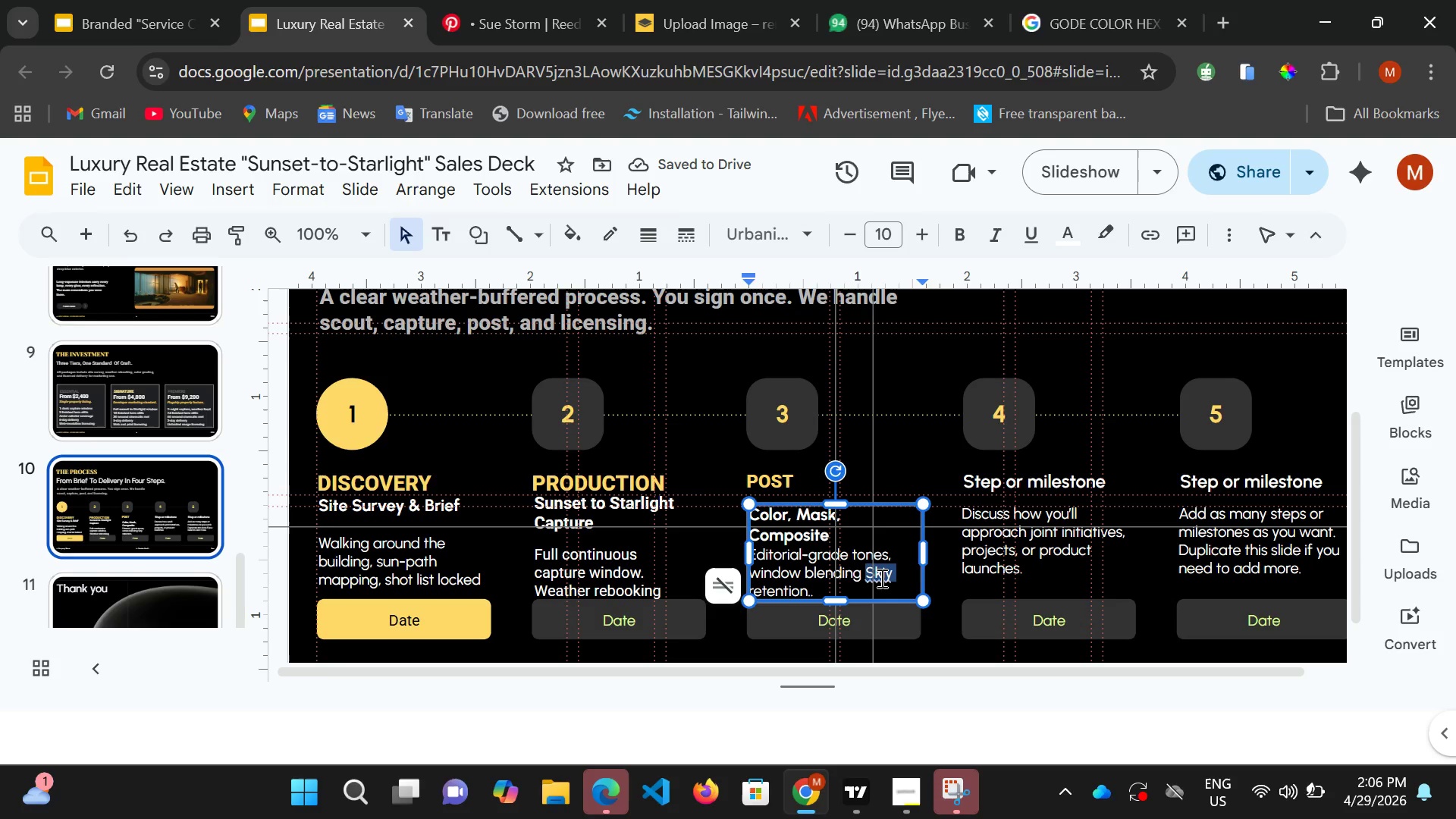 
left_click([880, 578])
 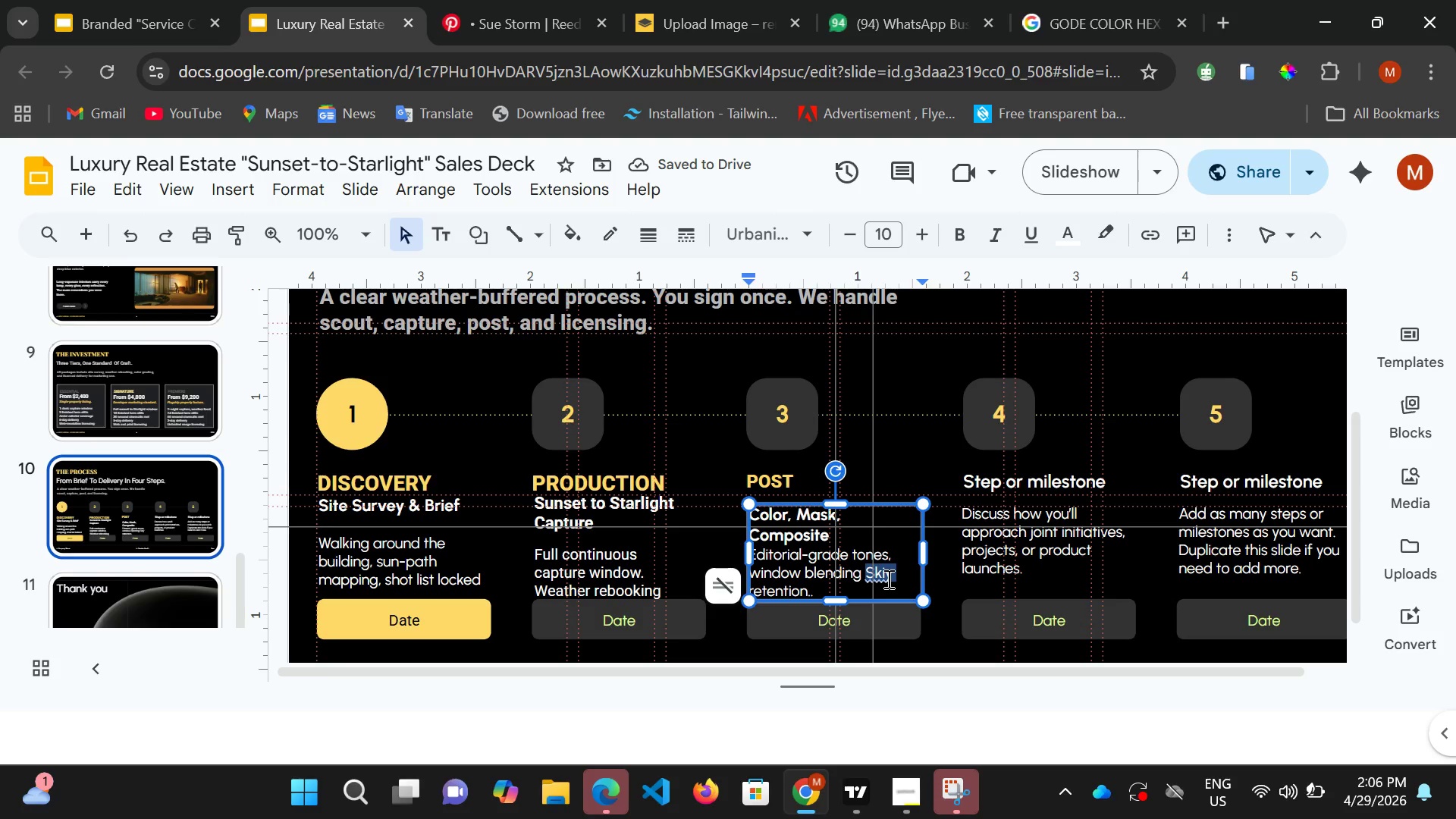 
left_click([887, 579])
 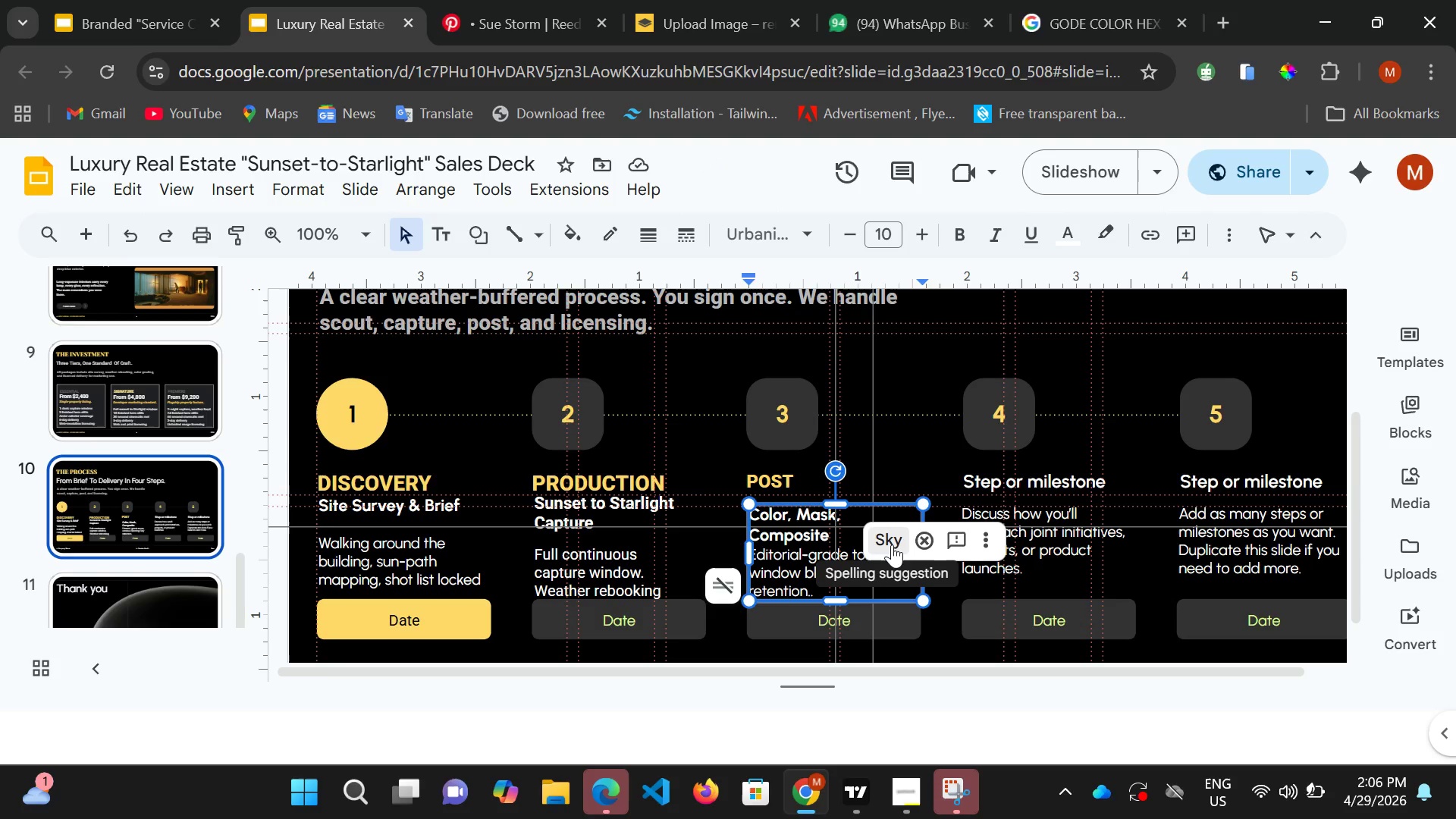 
left_click([892, 544])
 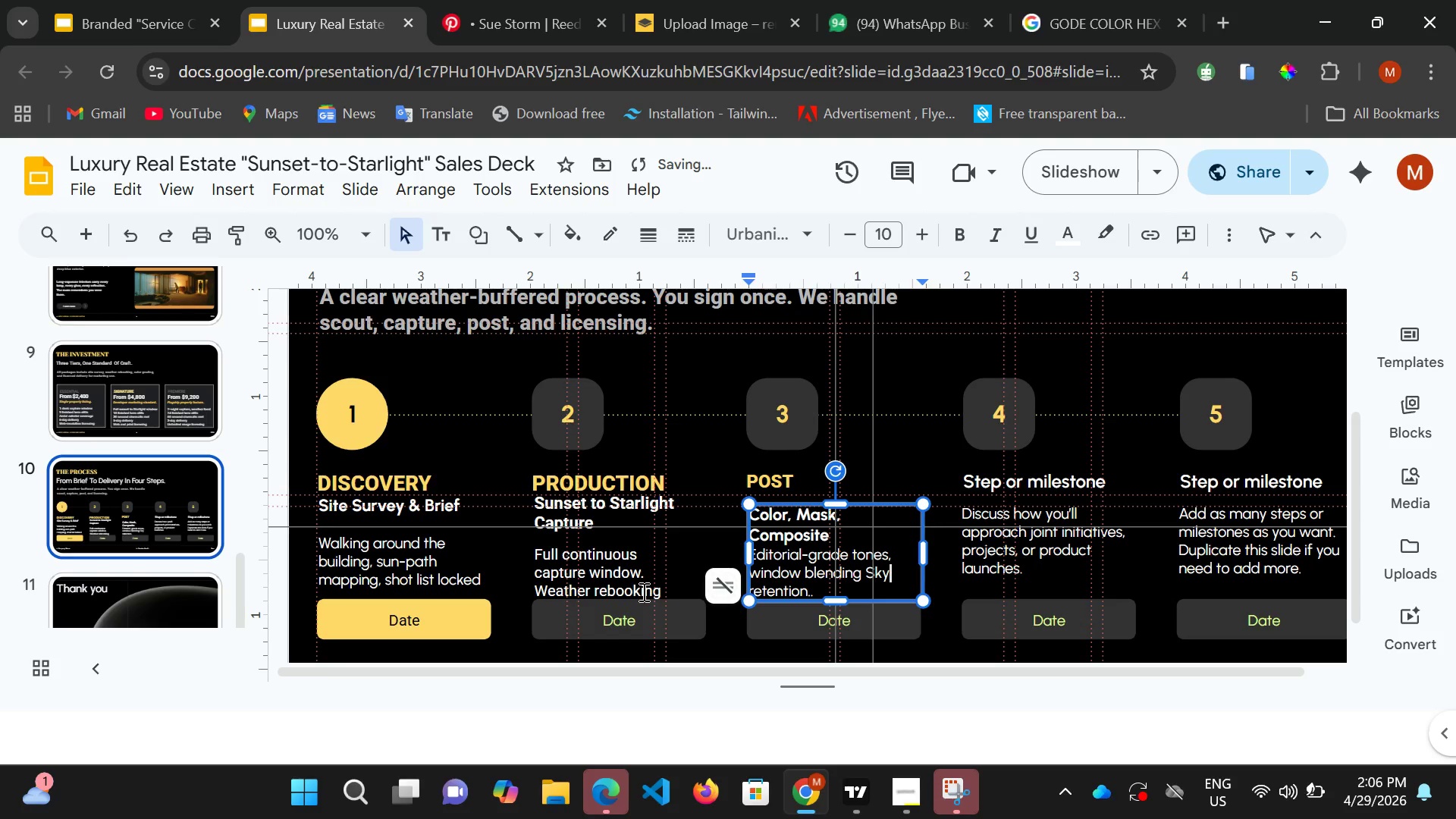 
left_click([645, 588])
 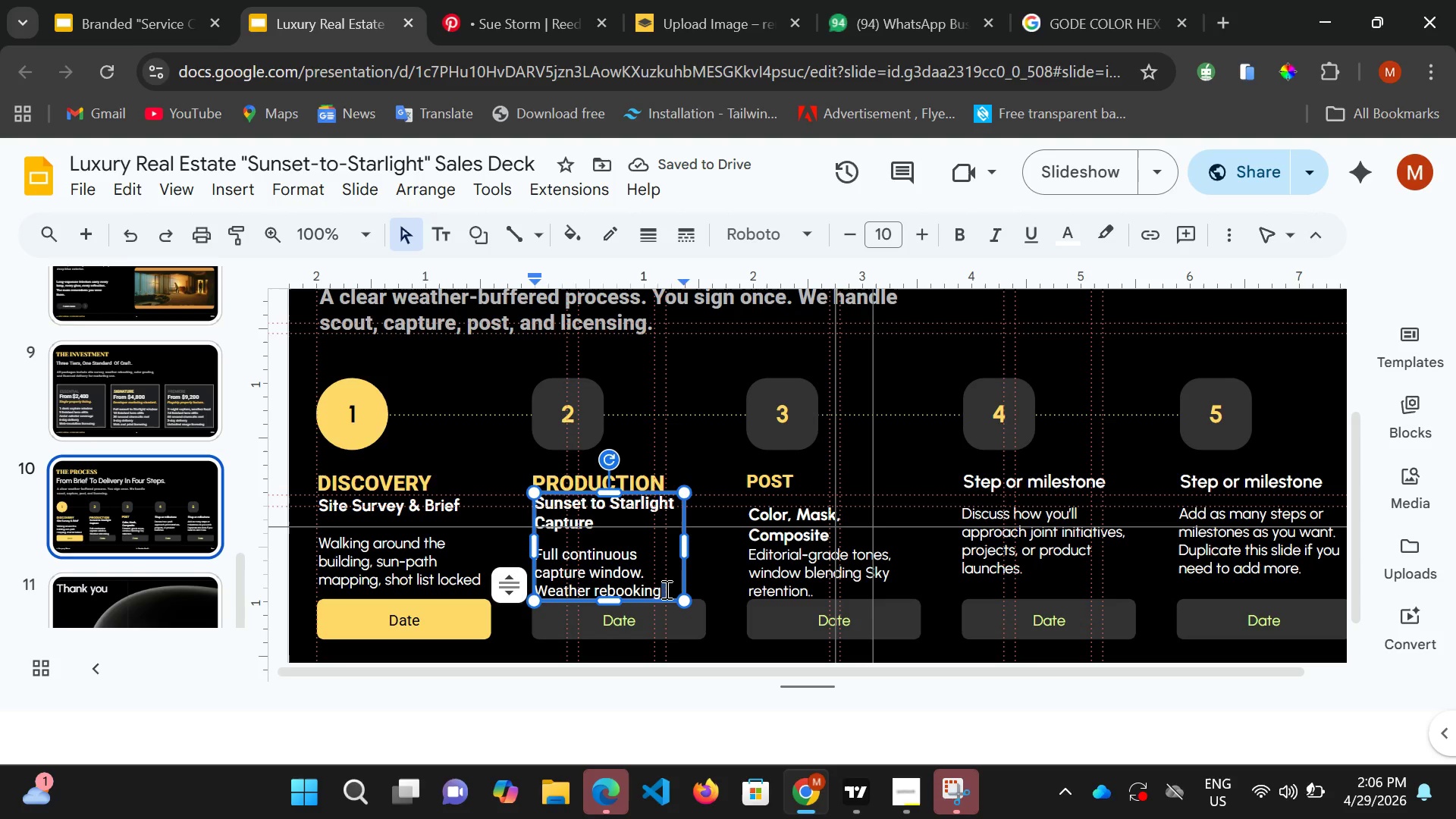 
key(Period)
 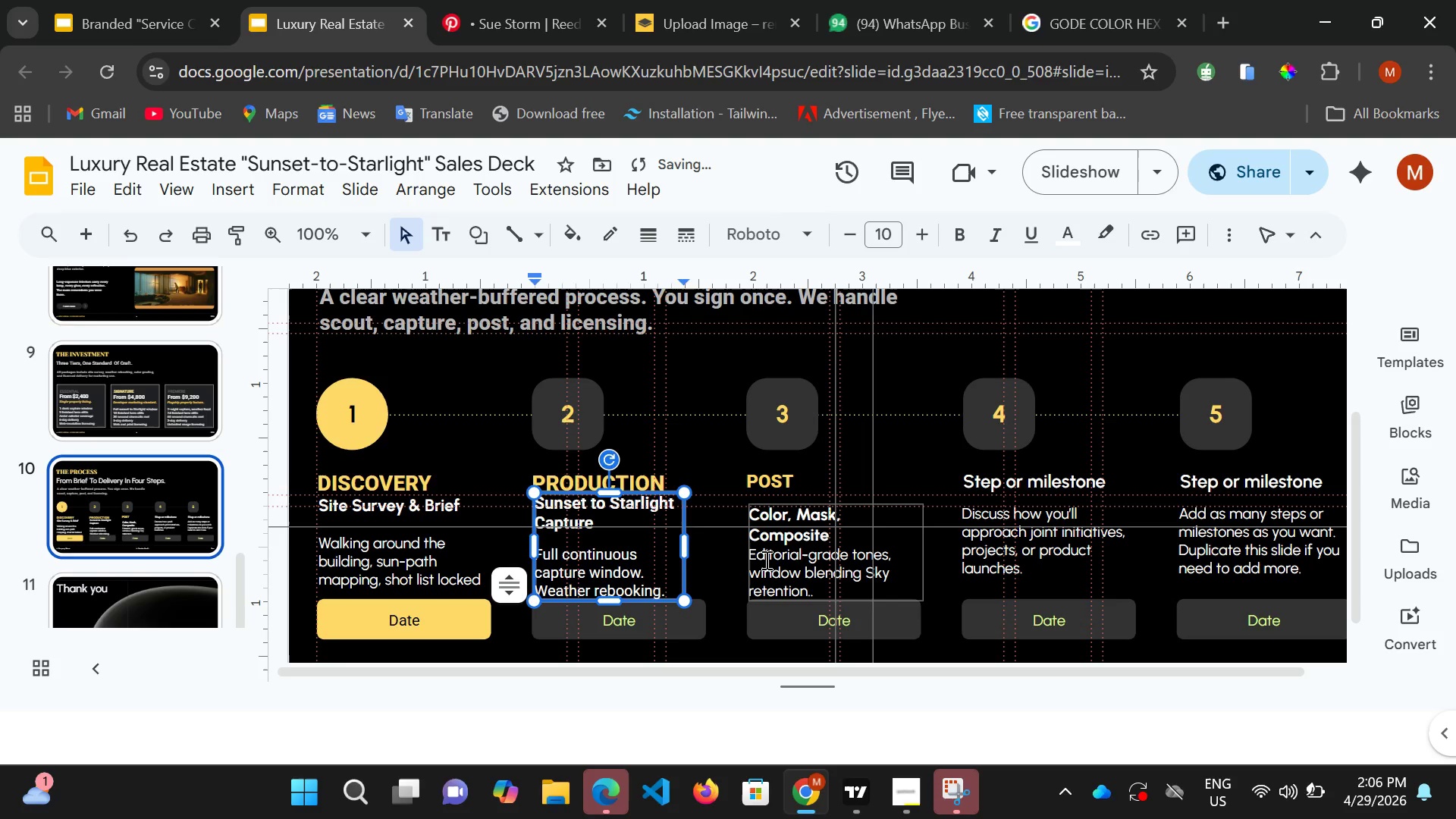 
left_click([765, 560])
 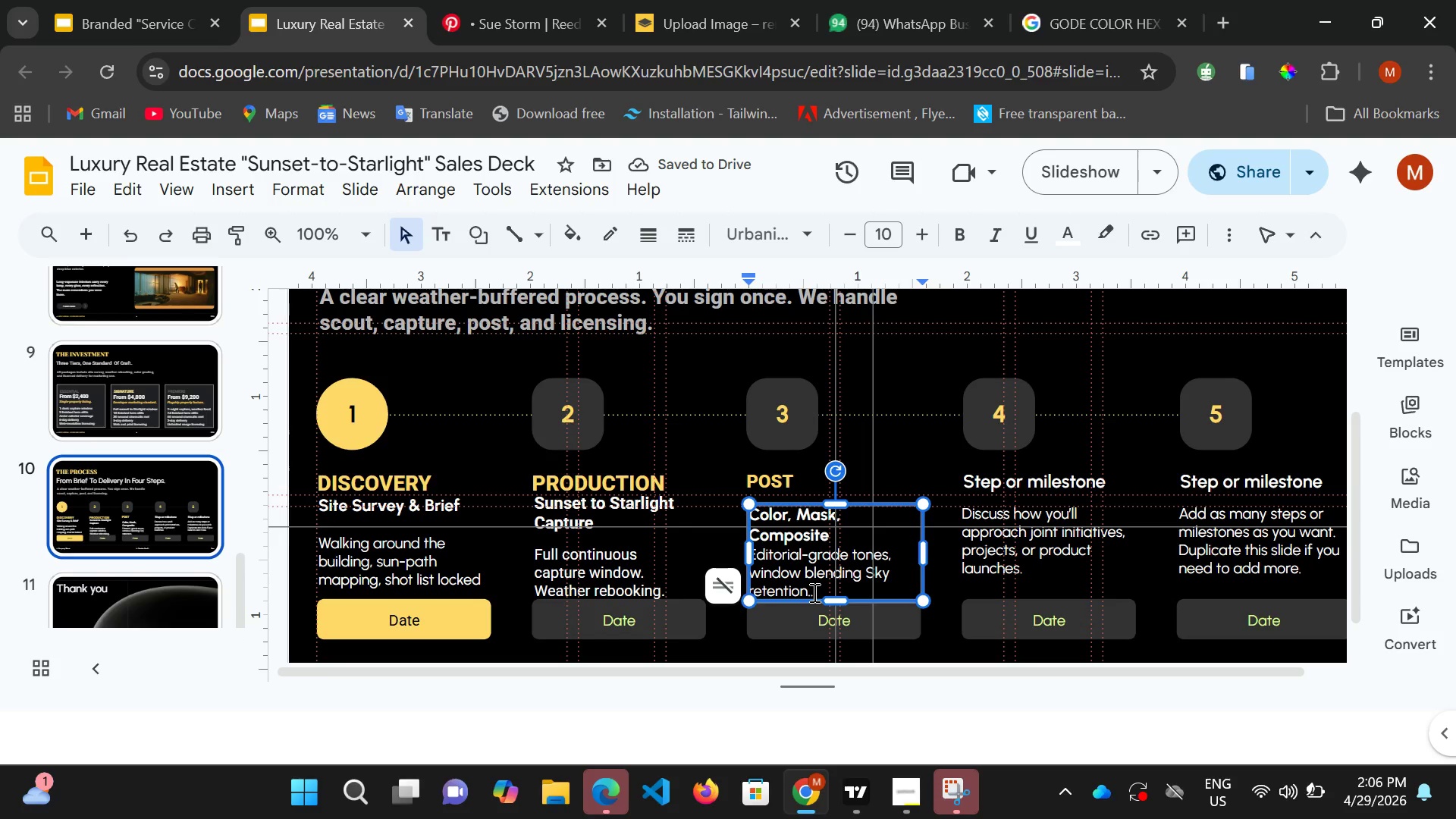 
left_click_drag(start_coordinate=[813, 592], to_coordinate=[761, 557])
 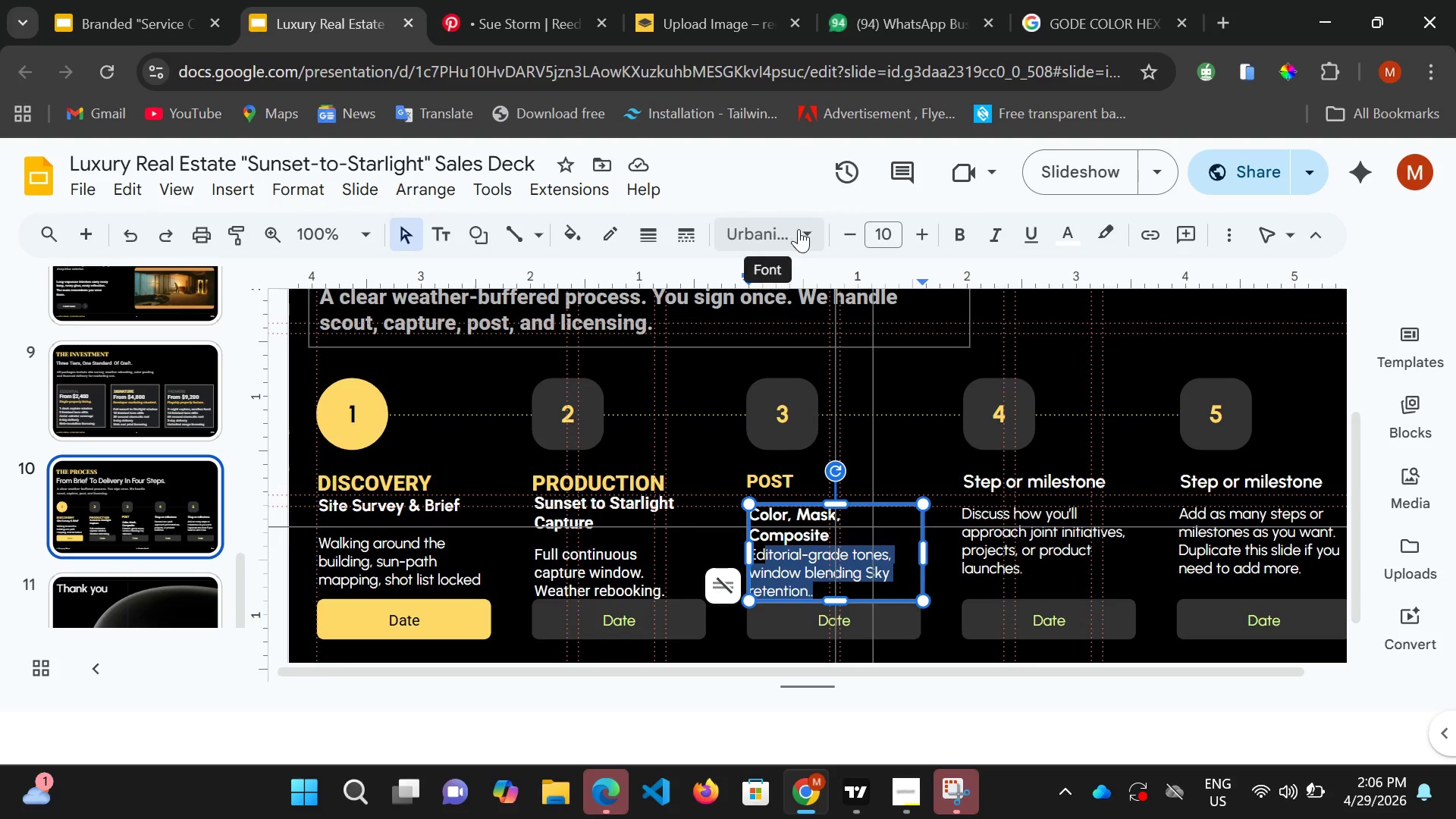 
left_click([810, 229])
 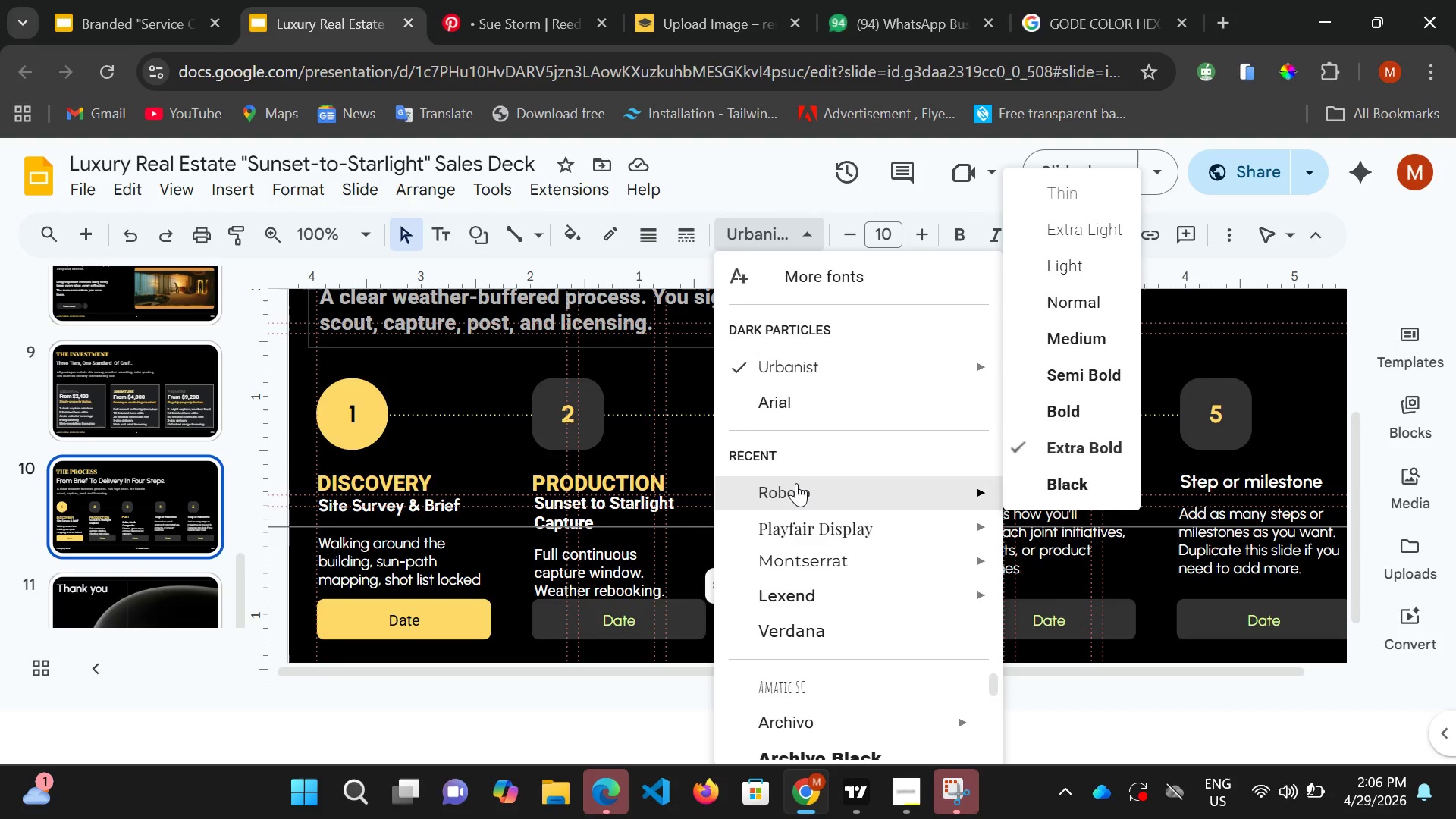 
left_click([796, 483])
 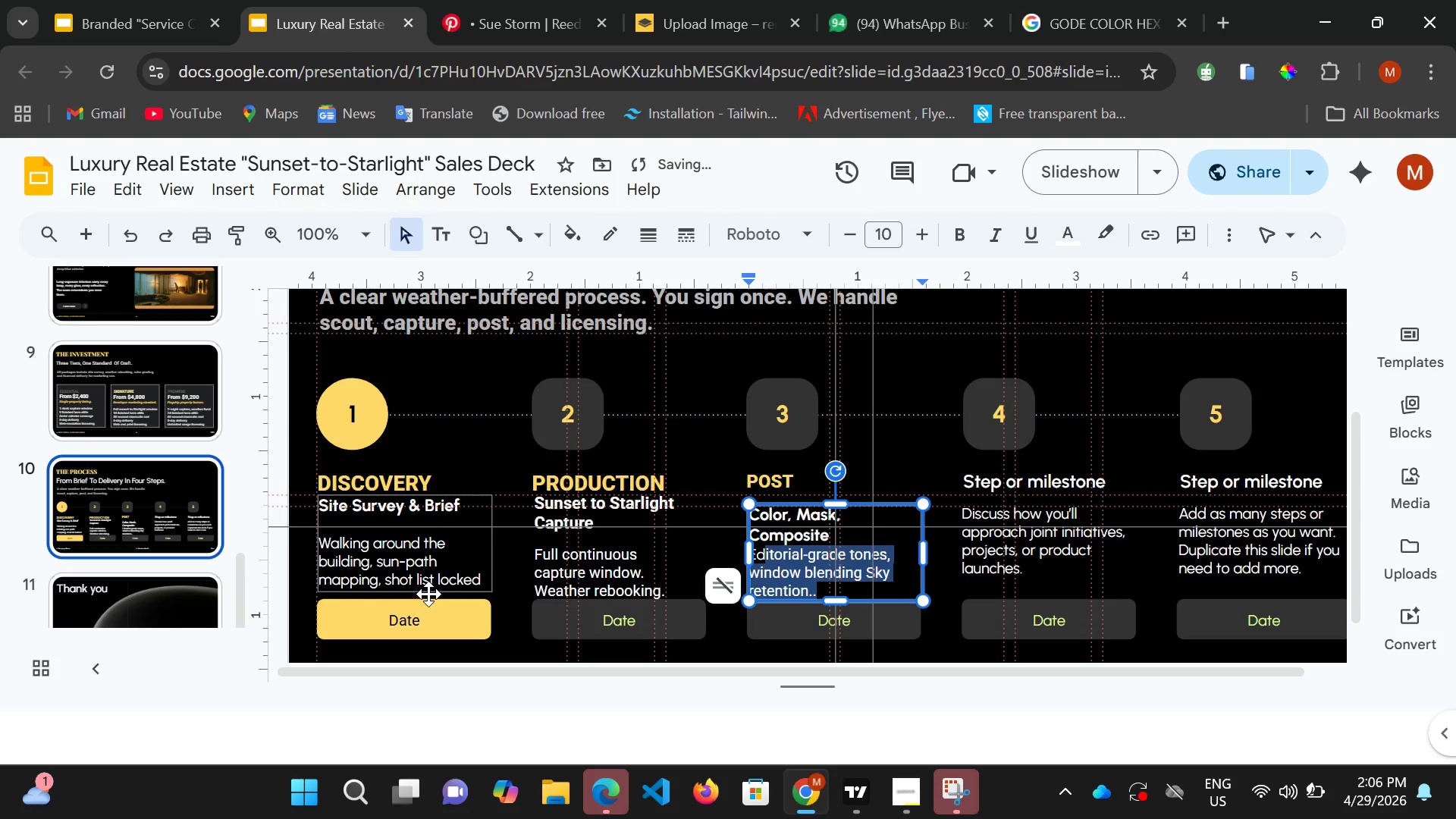 
left_click([428, 594])
 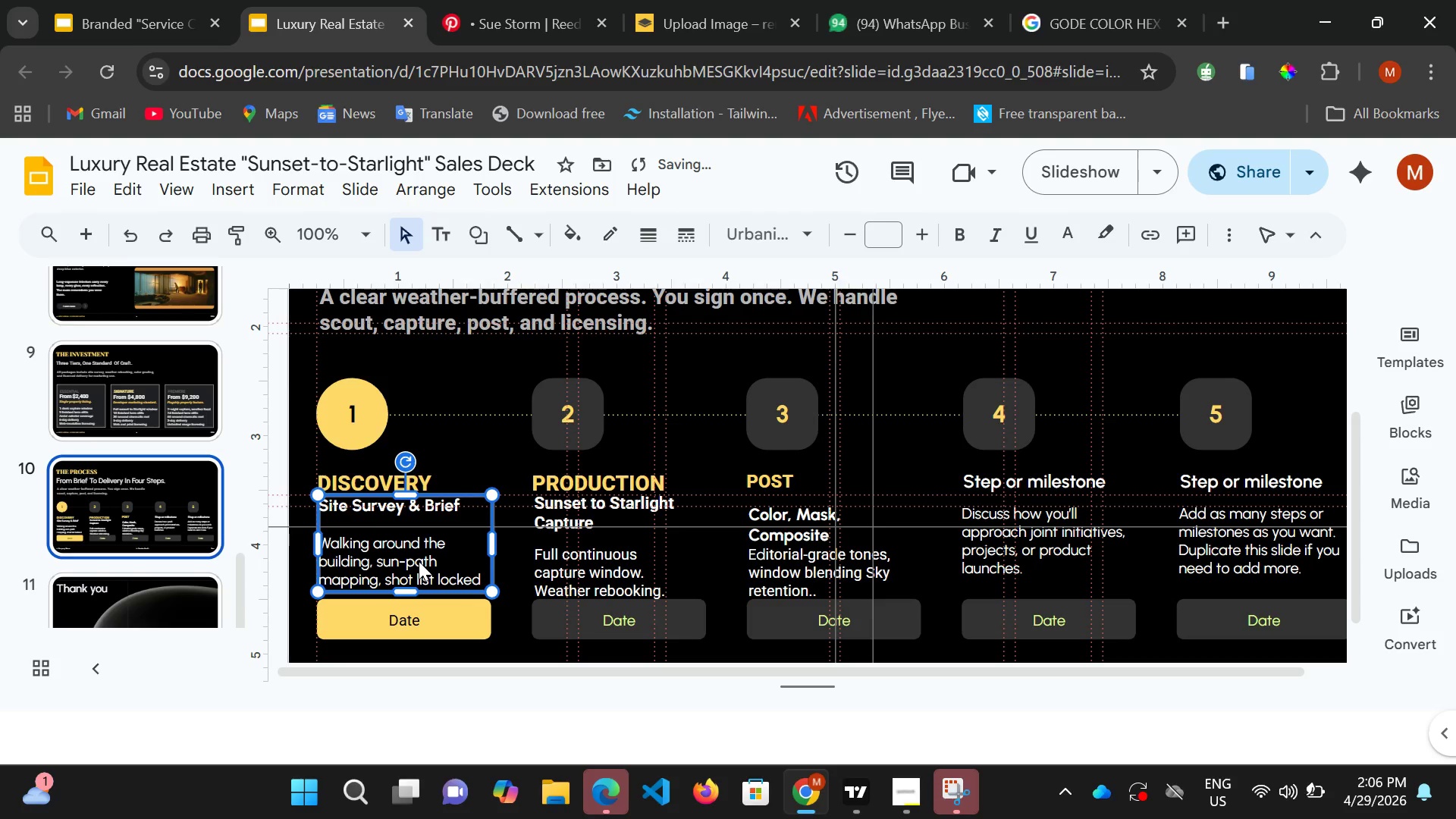 
left_click([419, 561])
 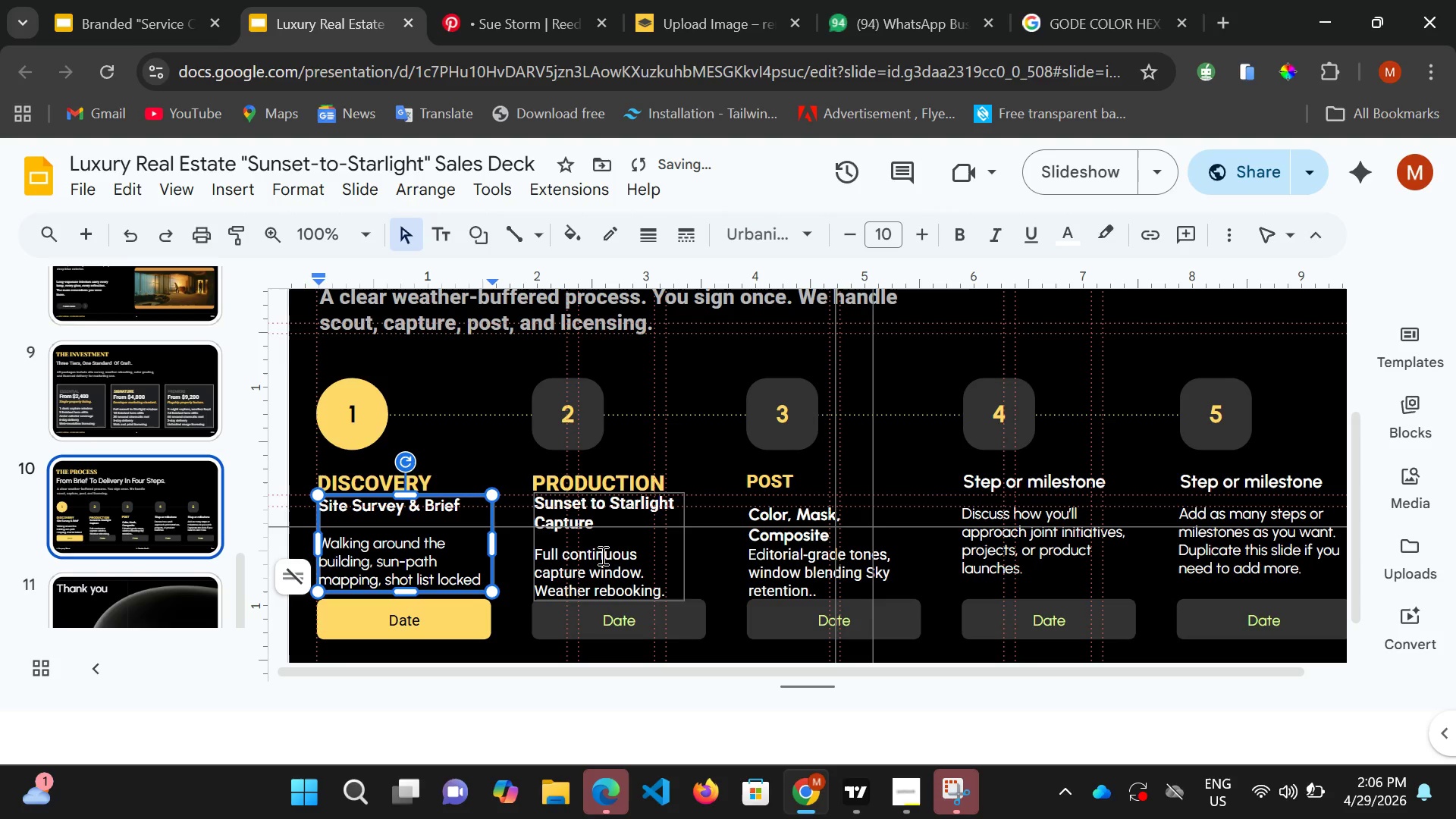 
left_click([599, 561])
 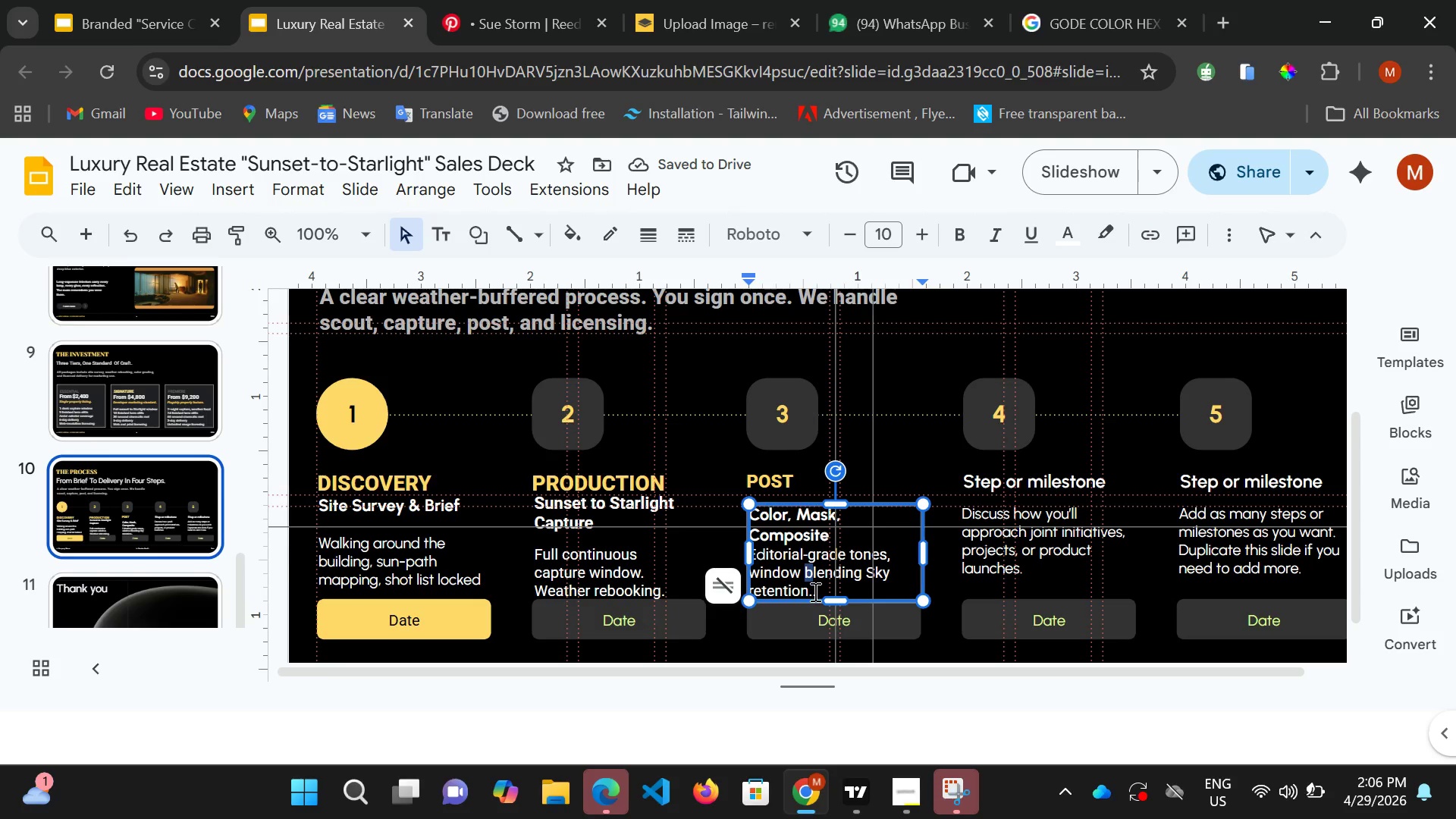 
wait(10.77)
 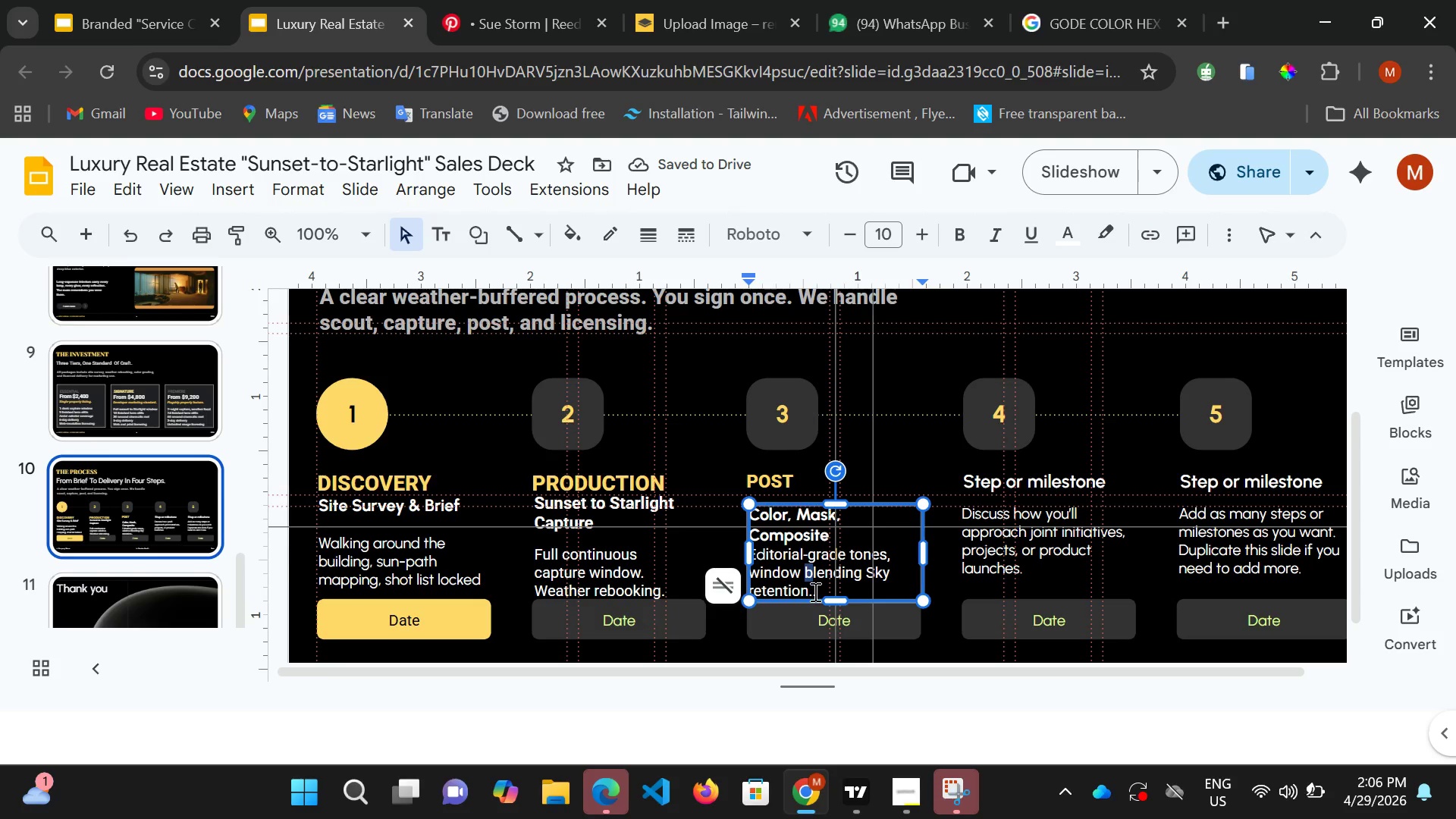 
left_click_drag(start_coordinate=[925, 548], to_coordinate=[904, 551])
 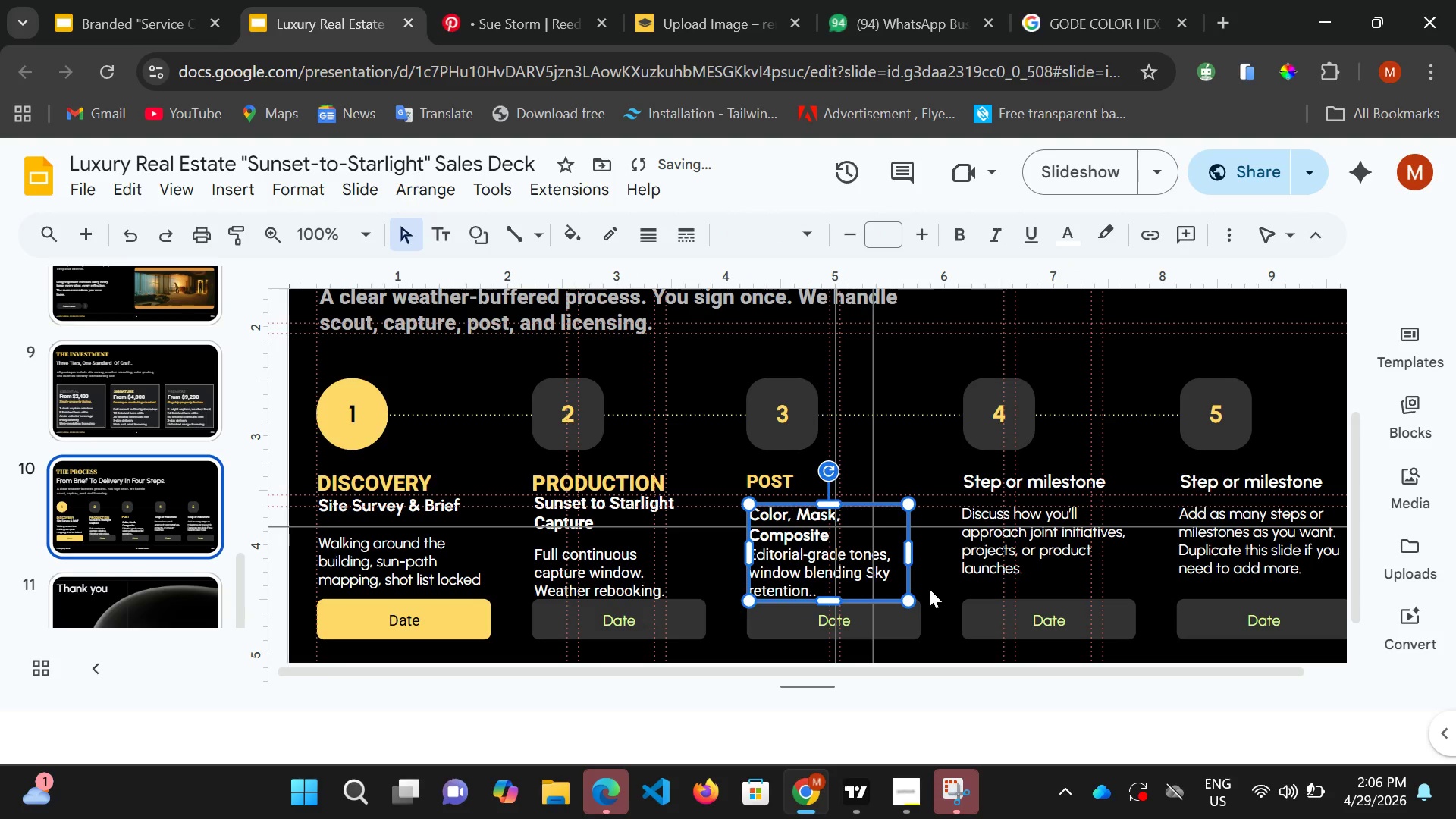 
left_click([929, 588])
 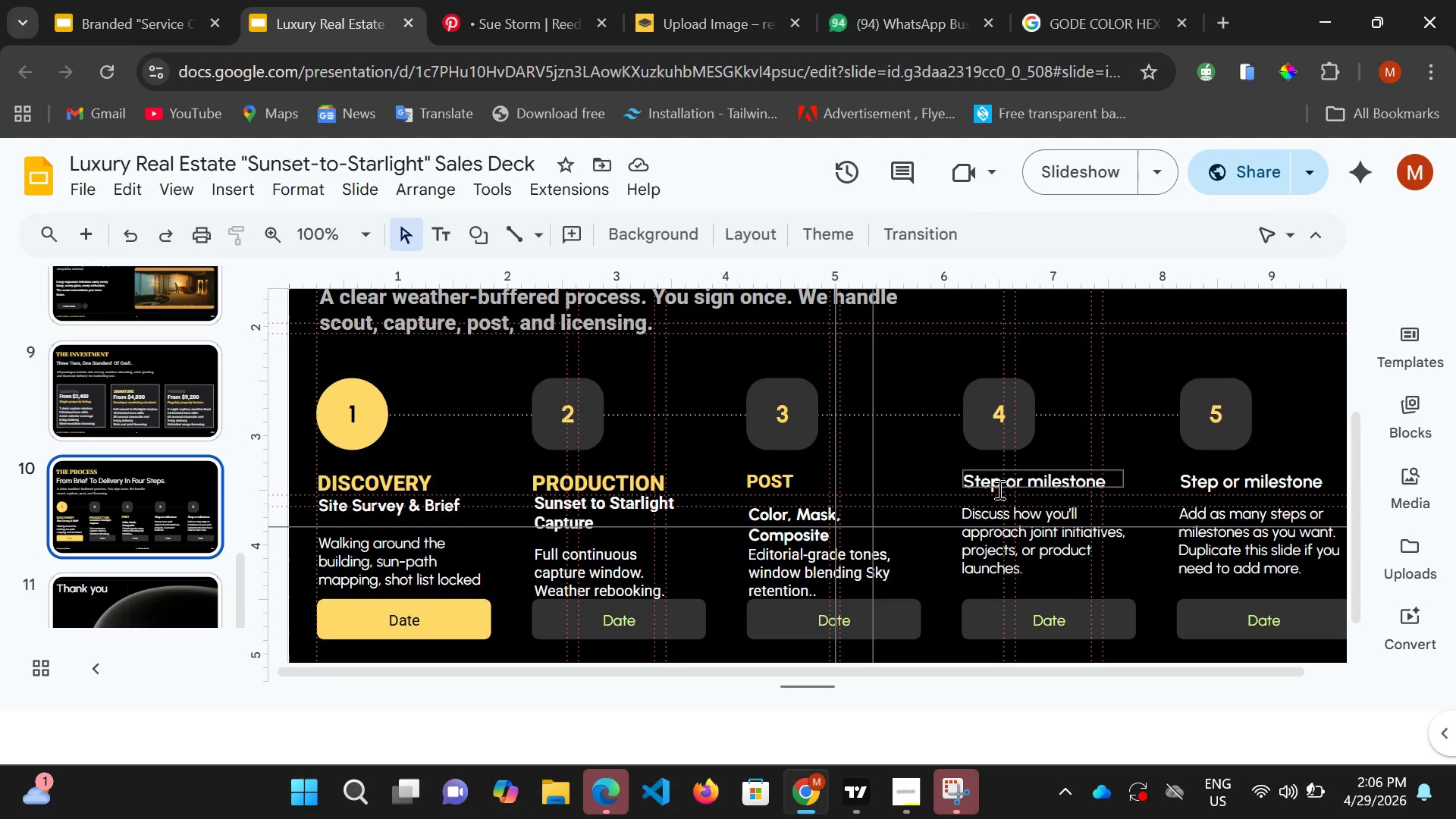 
wait(6.44)
 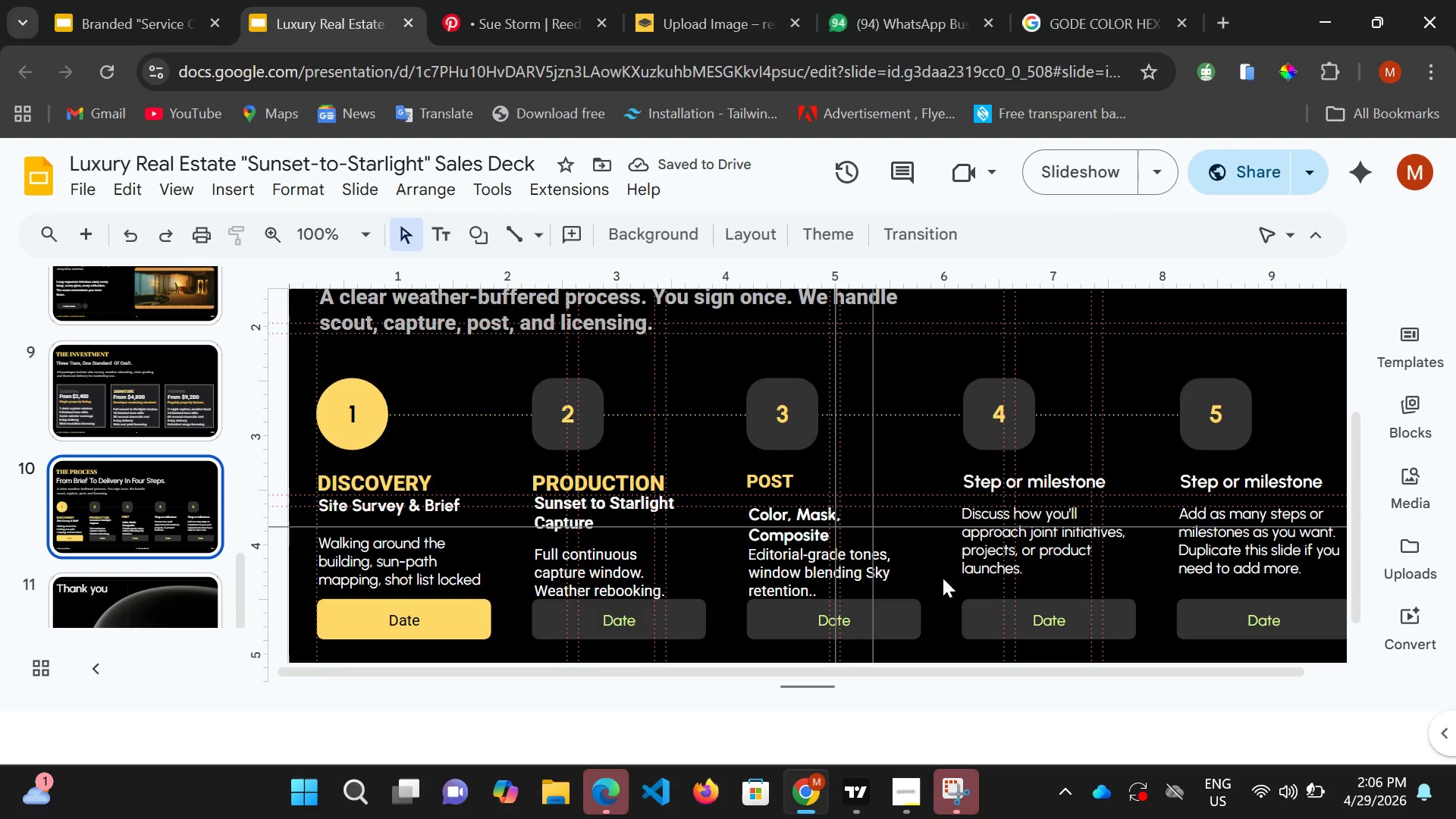 
left_click([1072, 476])
 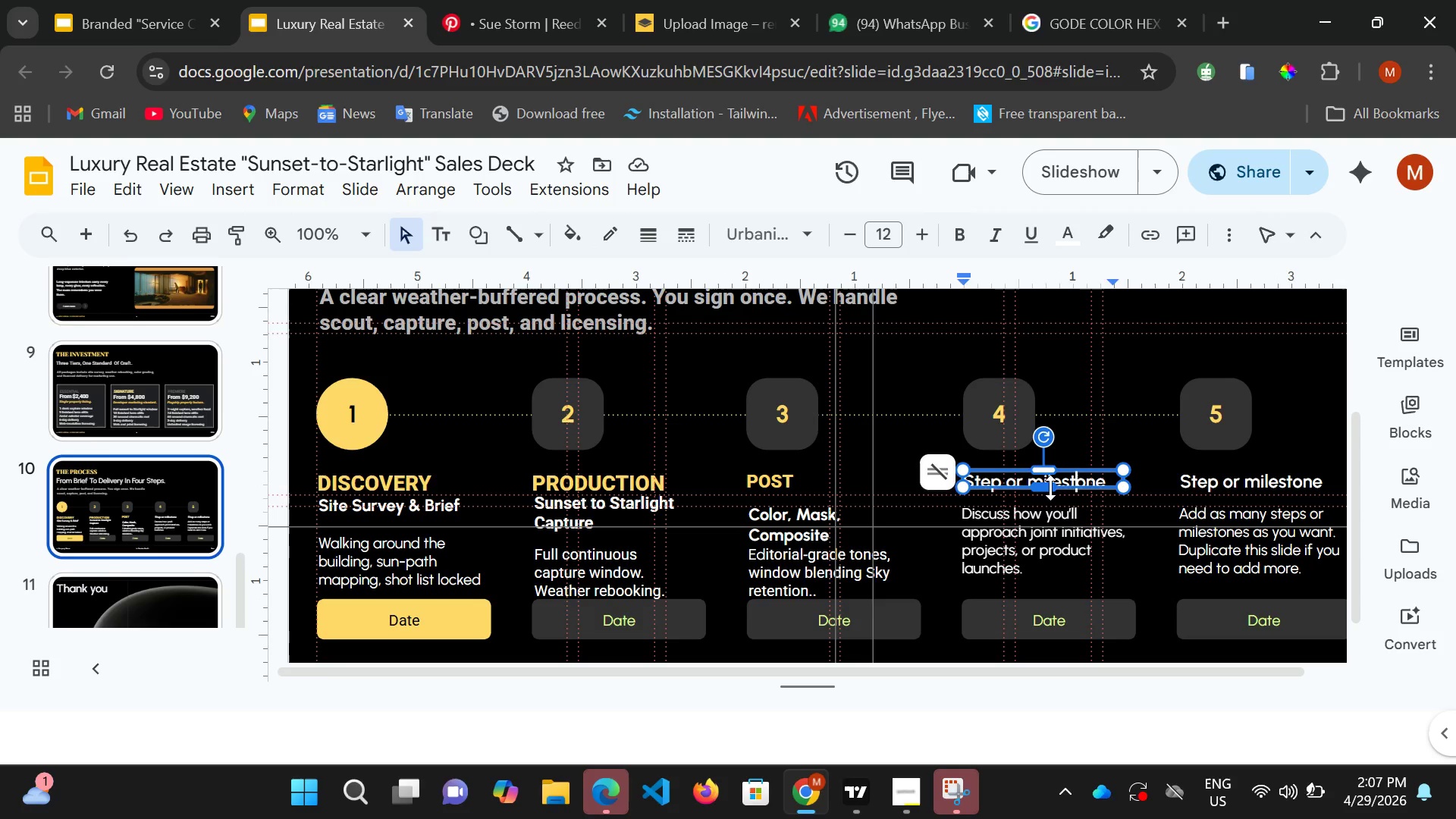 
left_click_drag(start_coordinate=[1050, 488], to_coordinate=[1054, 497])
 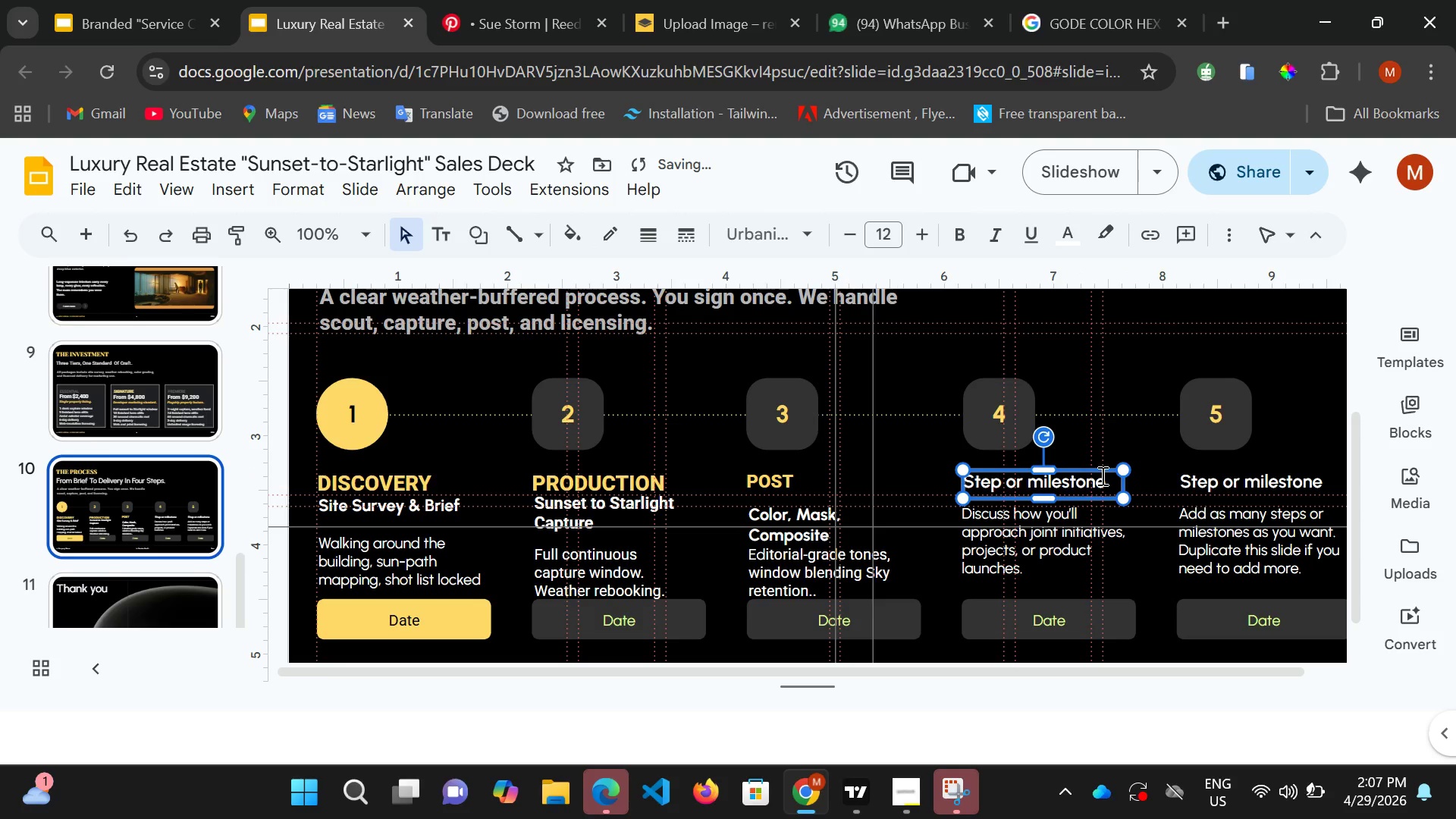 
left_click([1101, 475])
 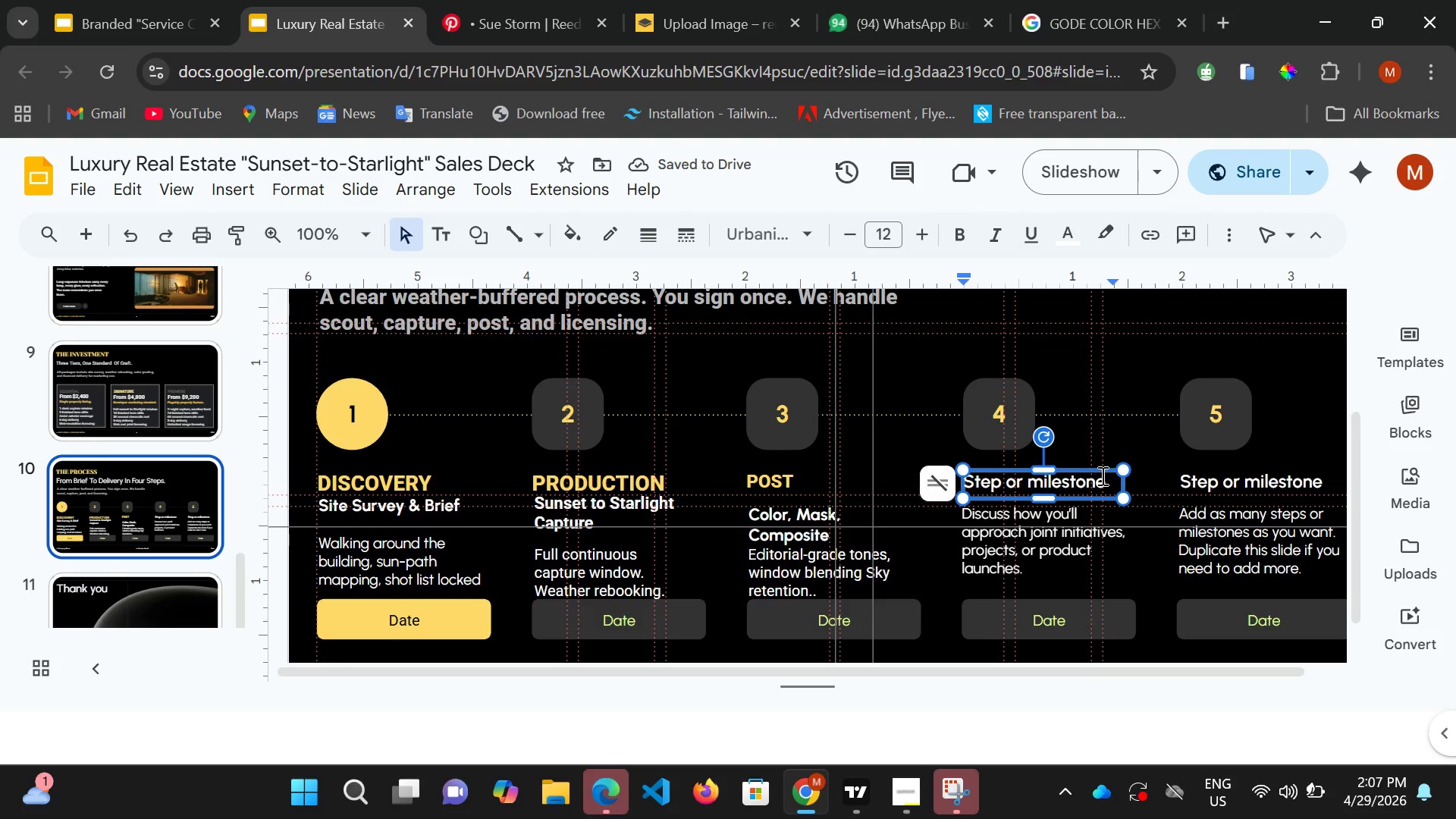 
key(Control+A)
 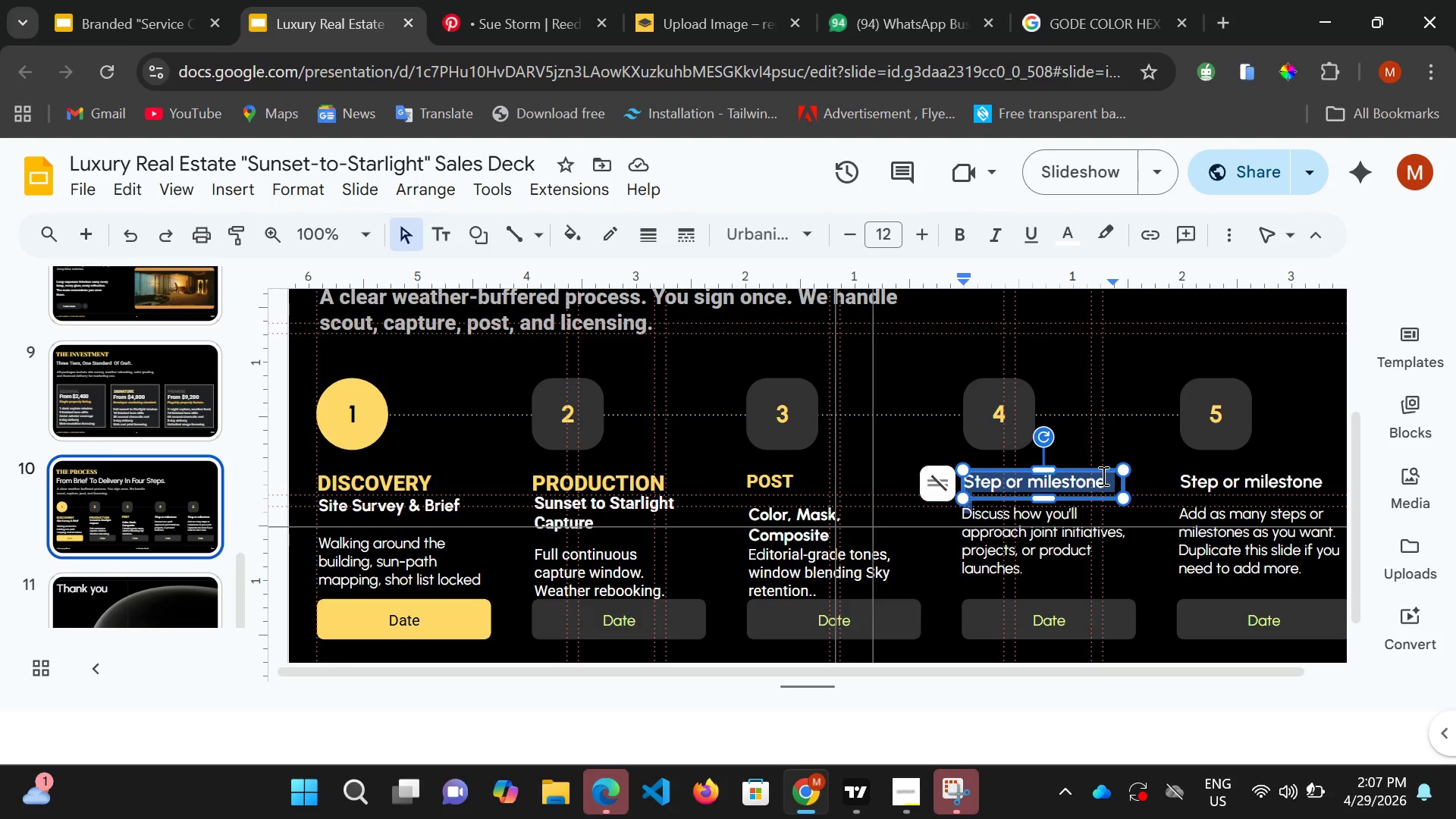 
wait(8.26)
 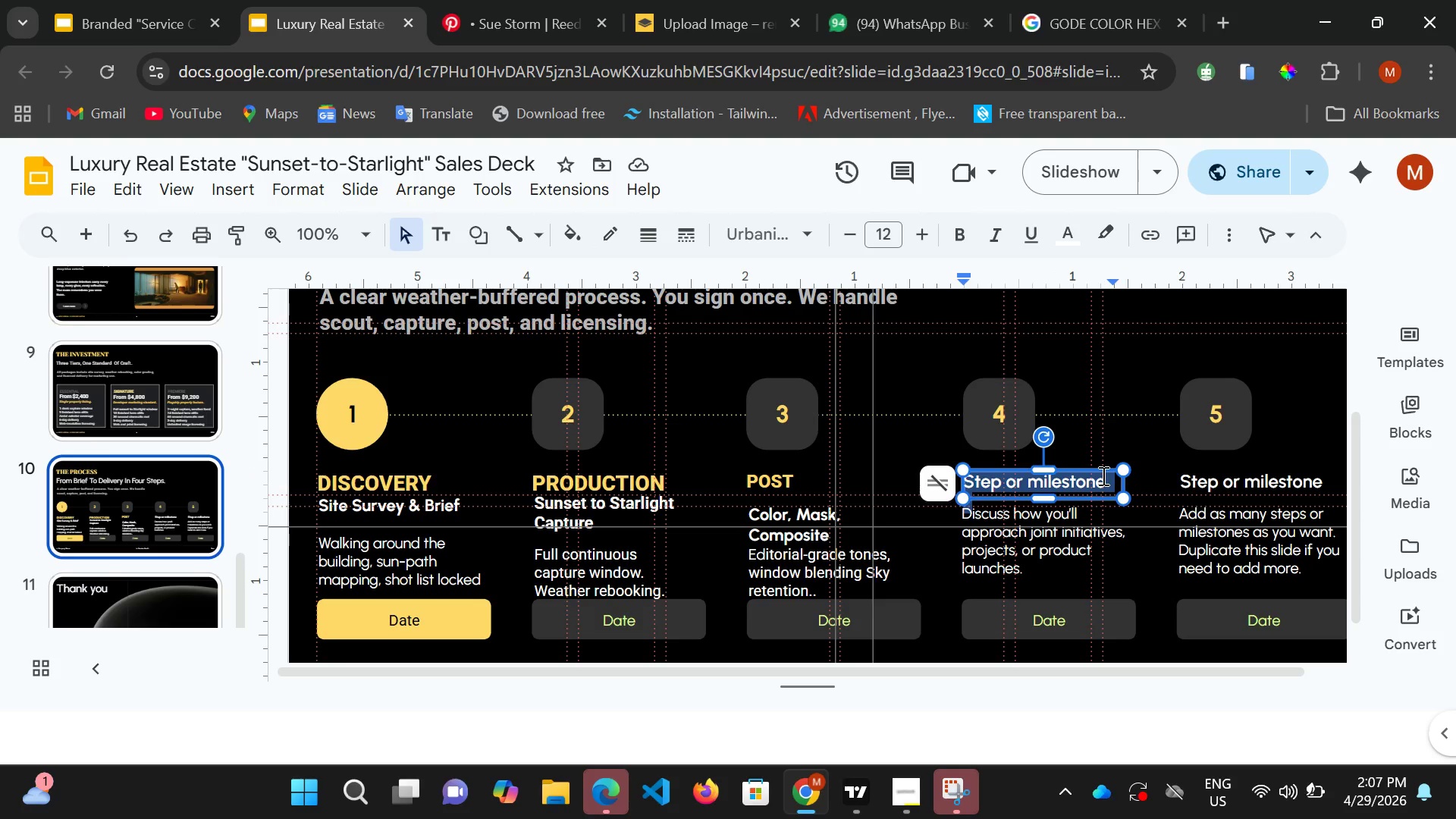 
hold_key(key=ShiftRight, duration=0.31)
 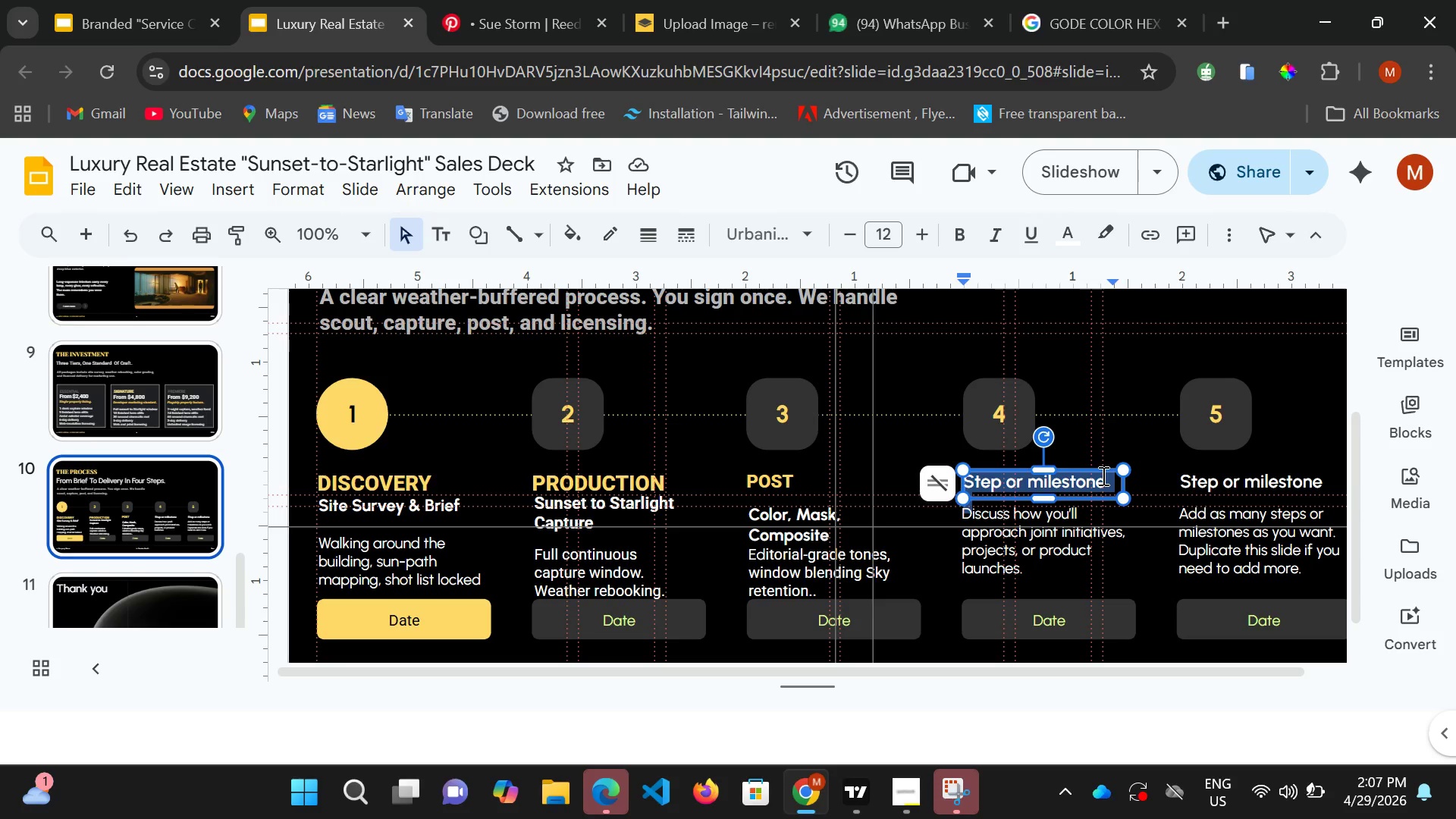 
type(DELIVERY)
 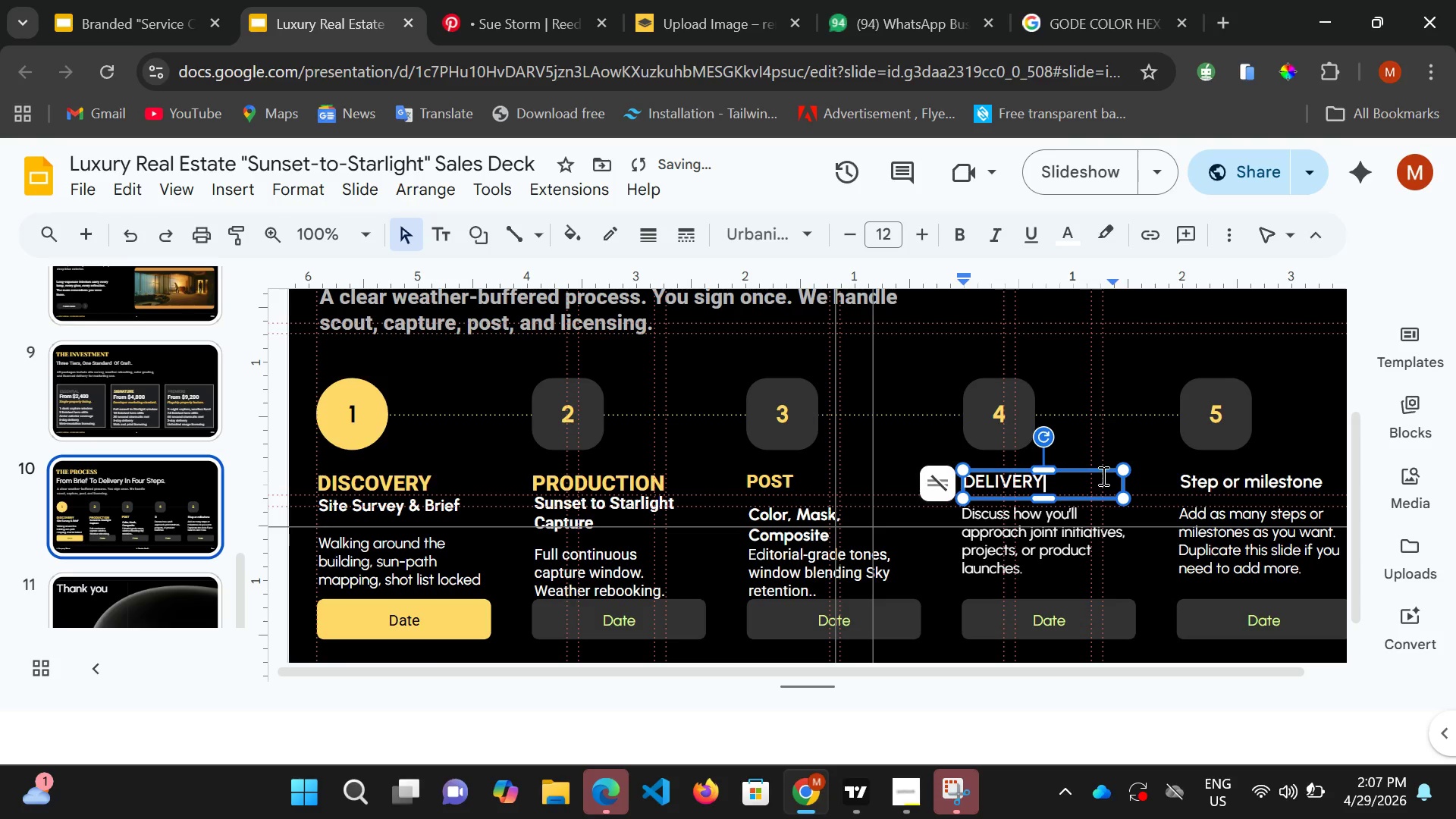 
key(Control+ControlLeft)
 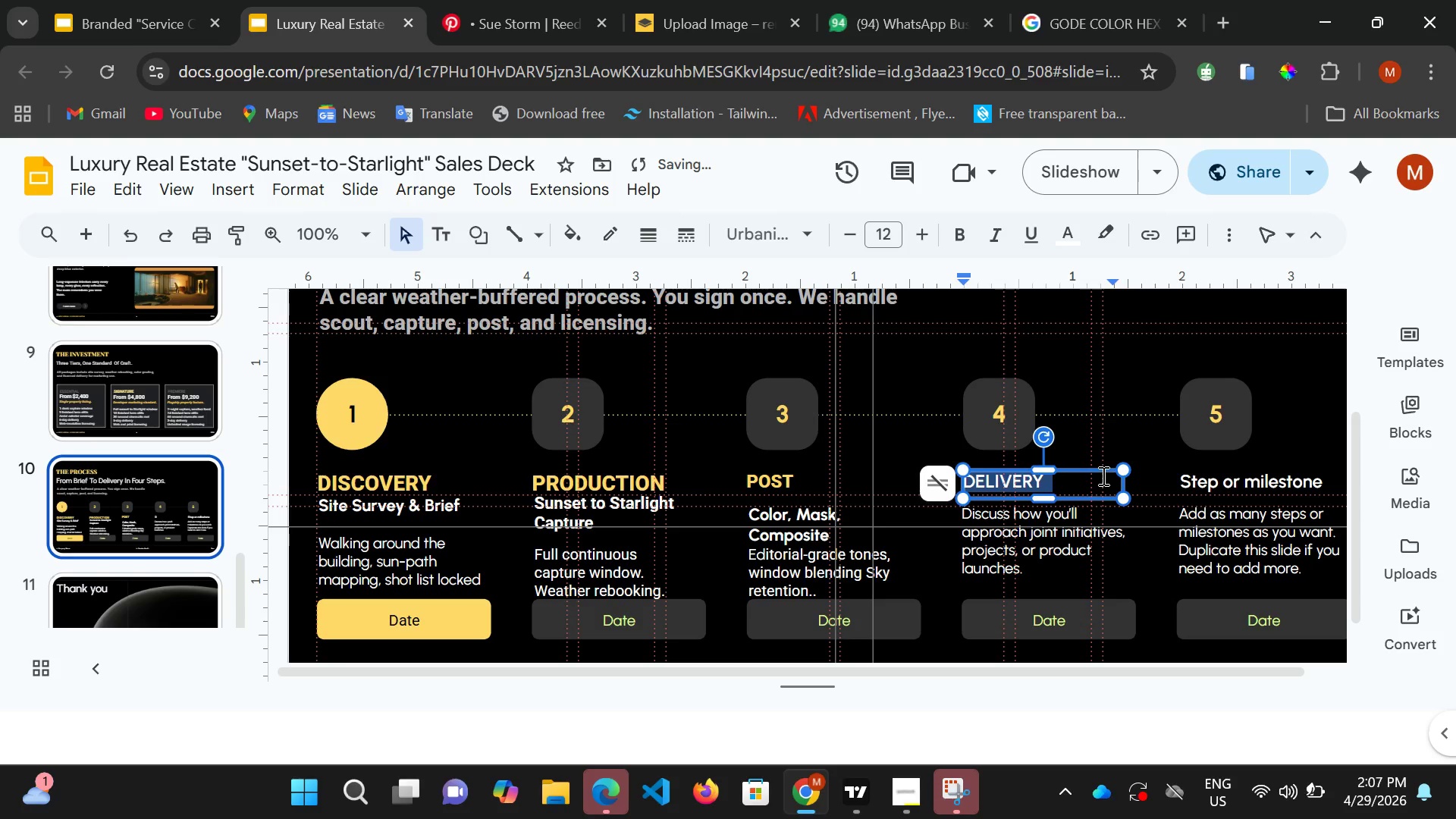 
key(Control+A)
 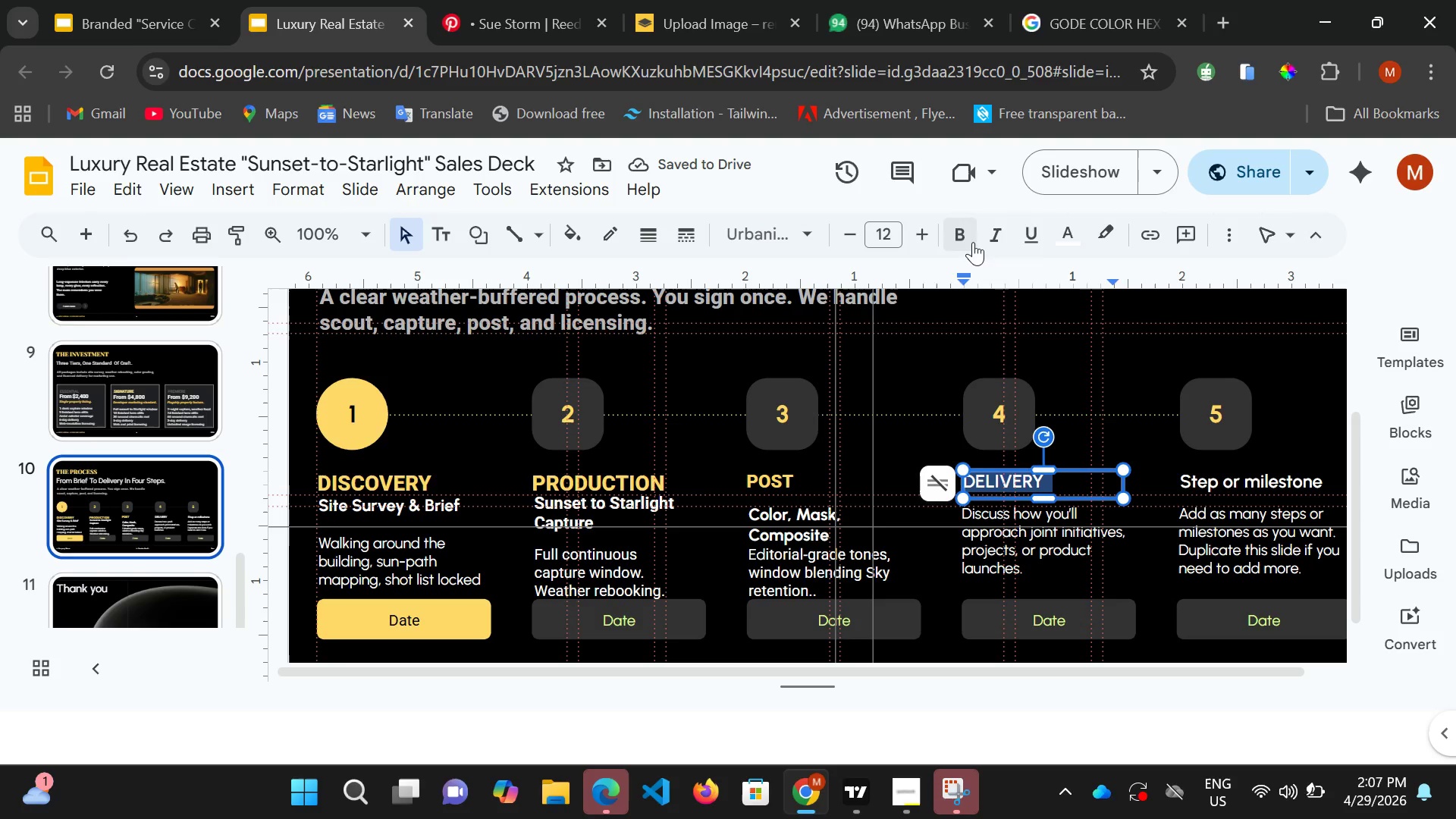 
left_click([1065, 237])
 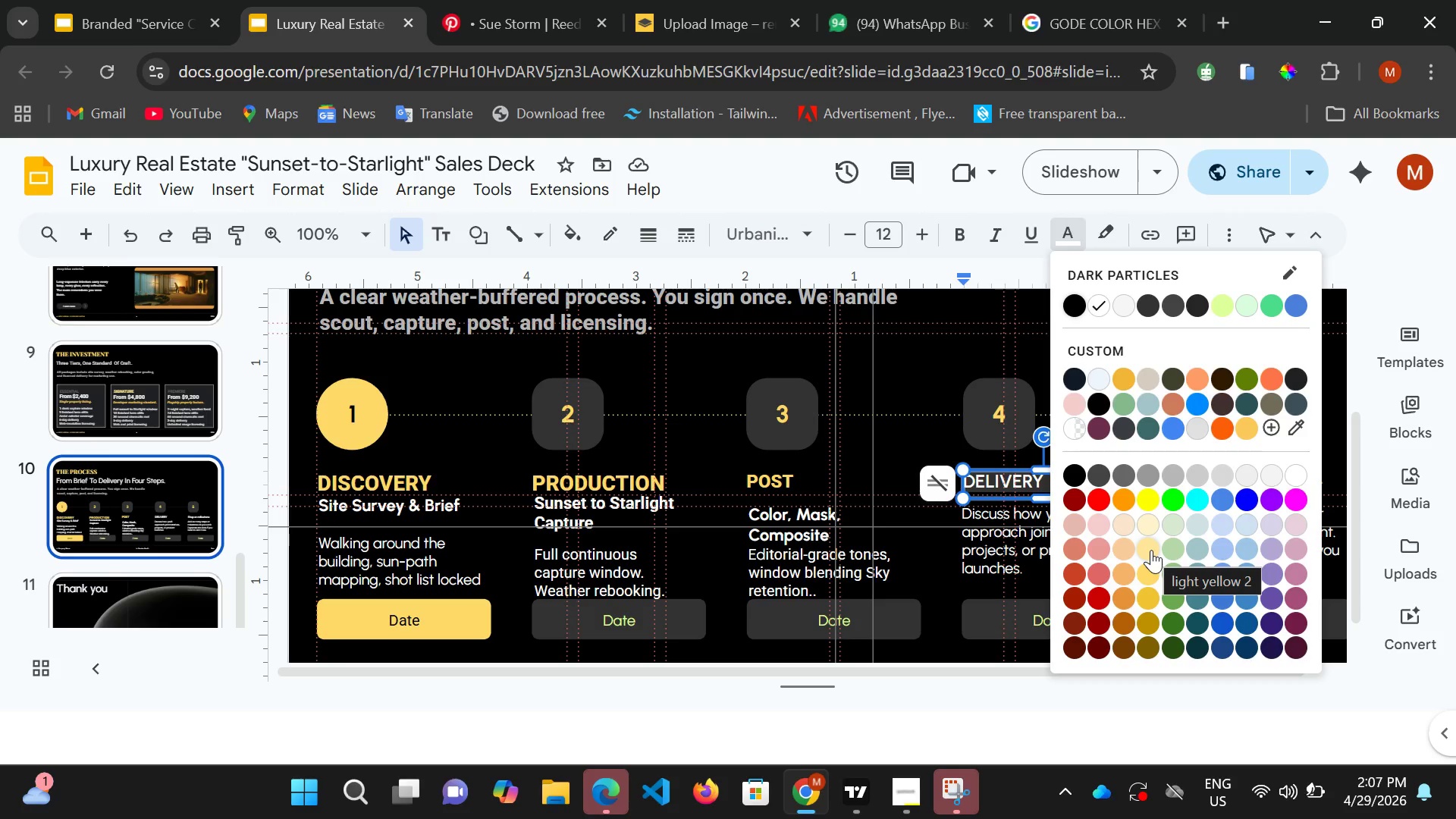 
wait(5.44)
 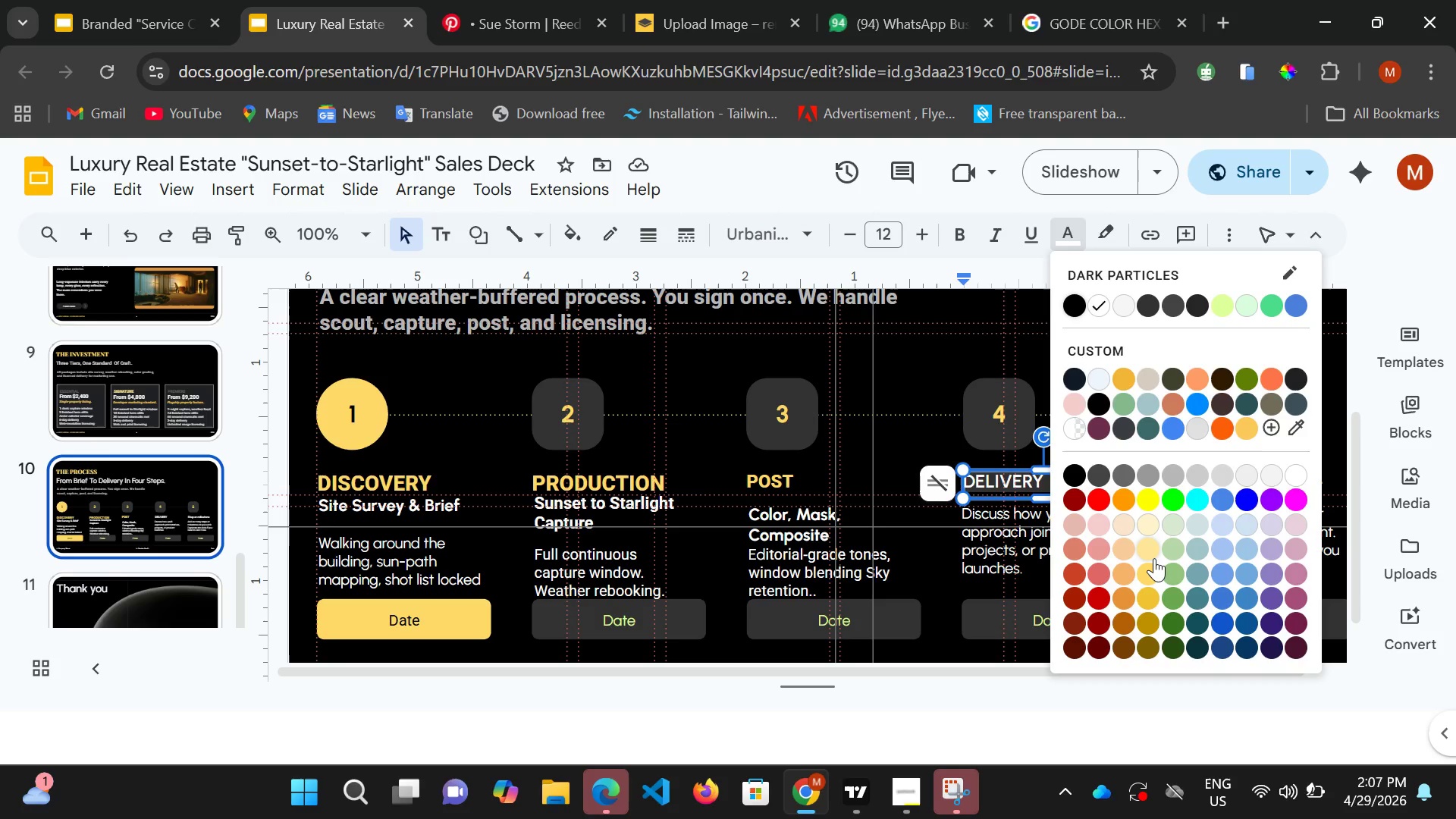 
mouse_move([1151, 560])
 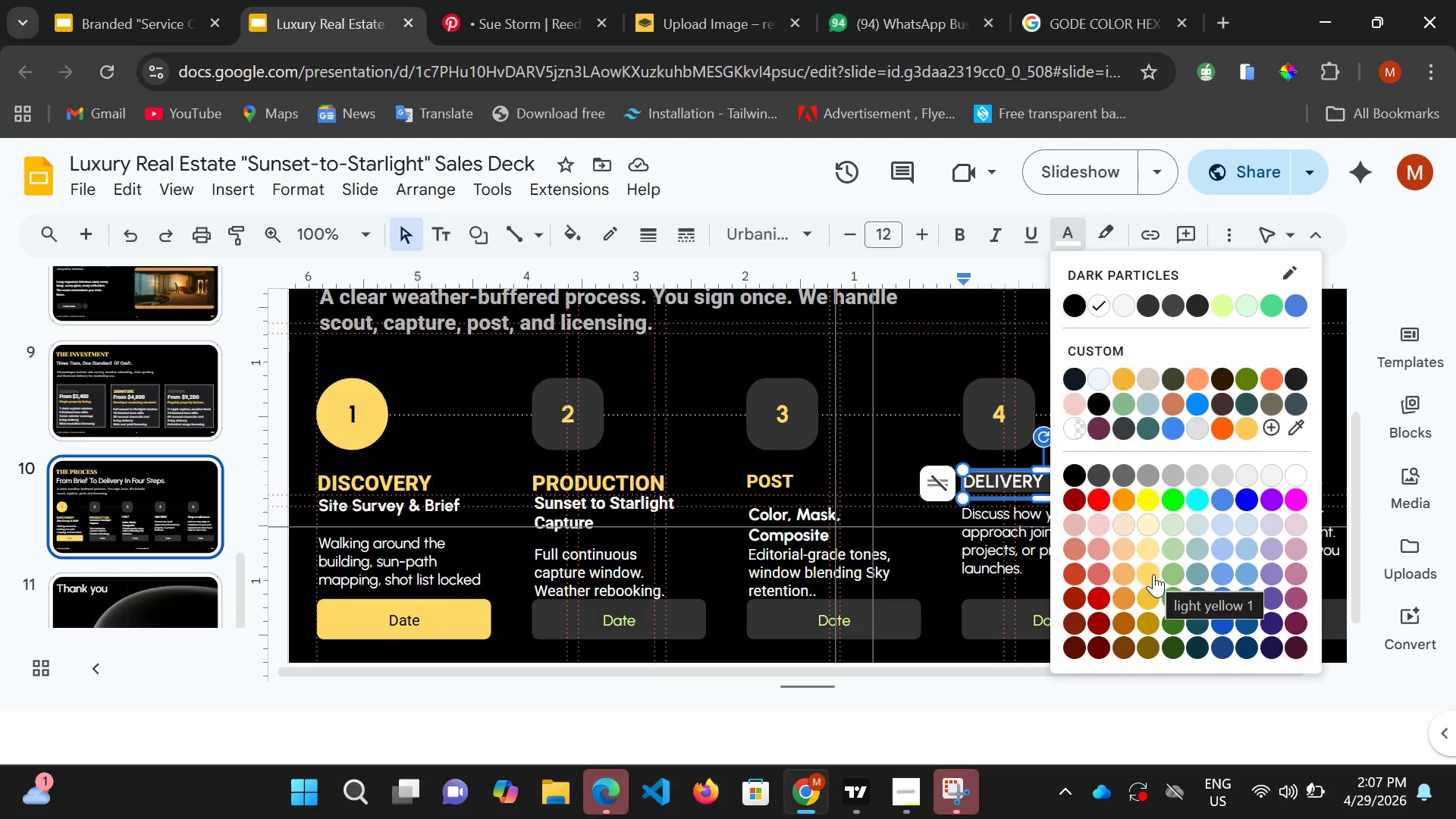 
left_click([1153, 573])
 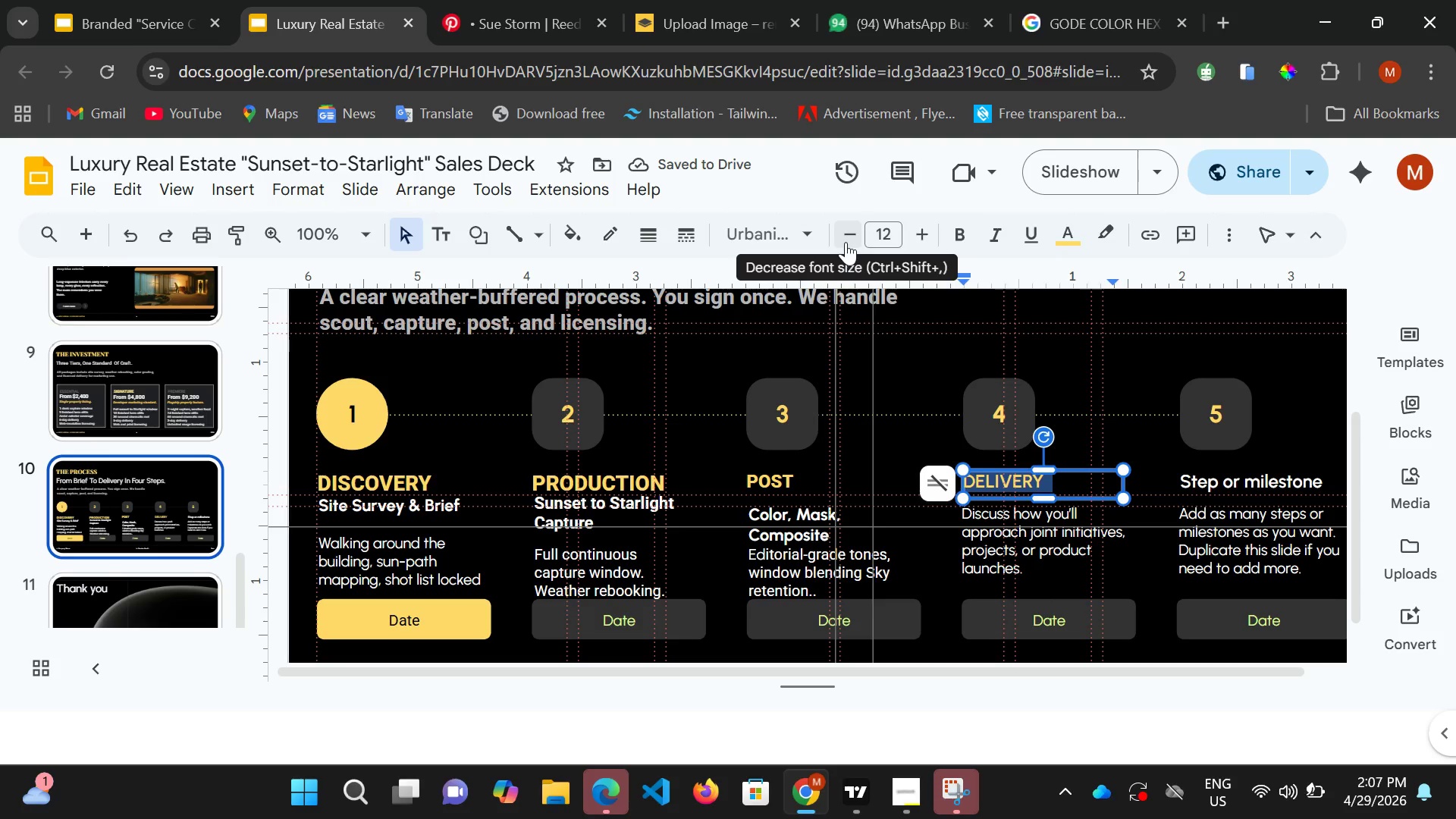 
left_click([808, 227])
 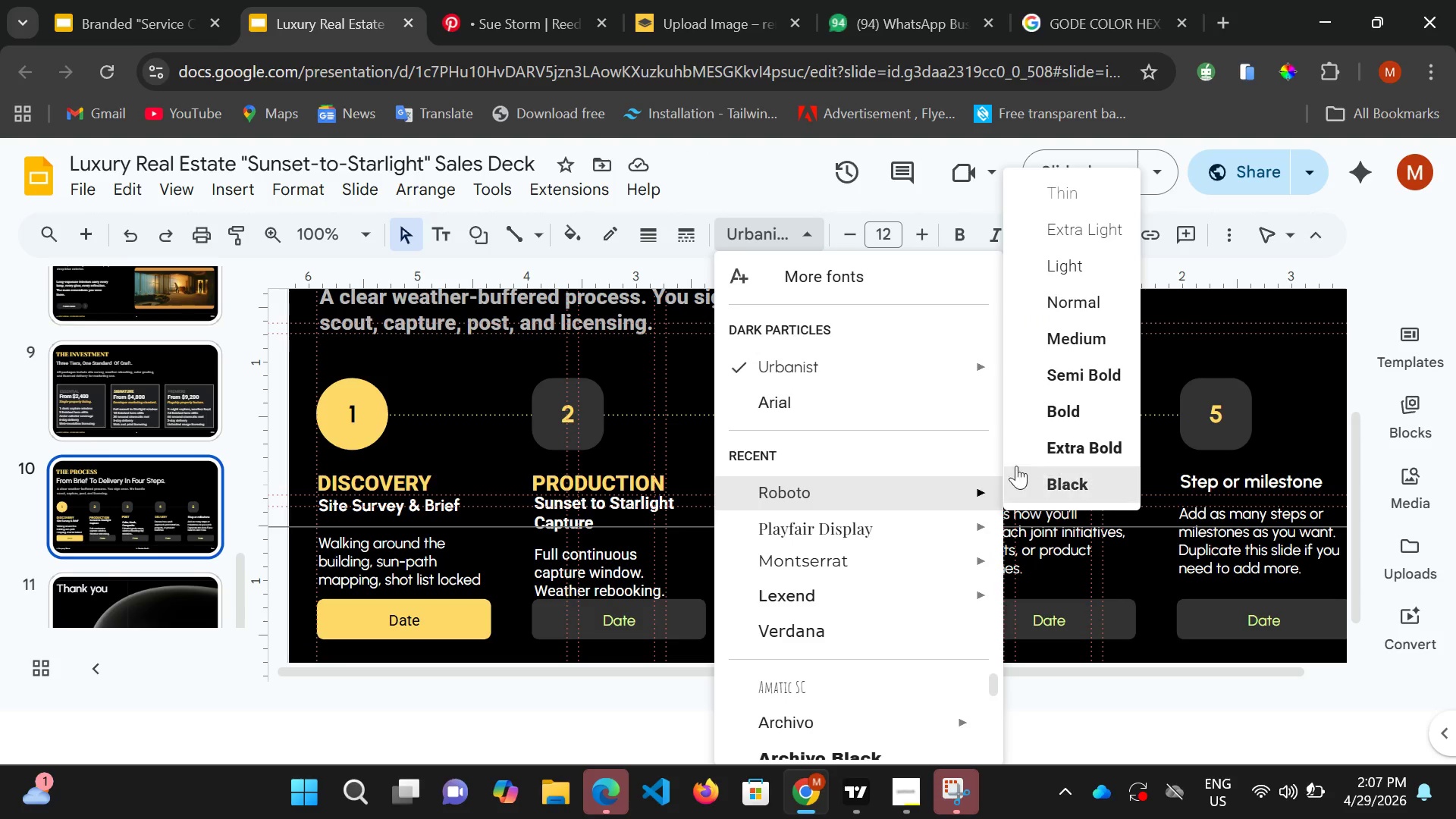 
left_click([1053, 444])
 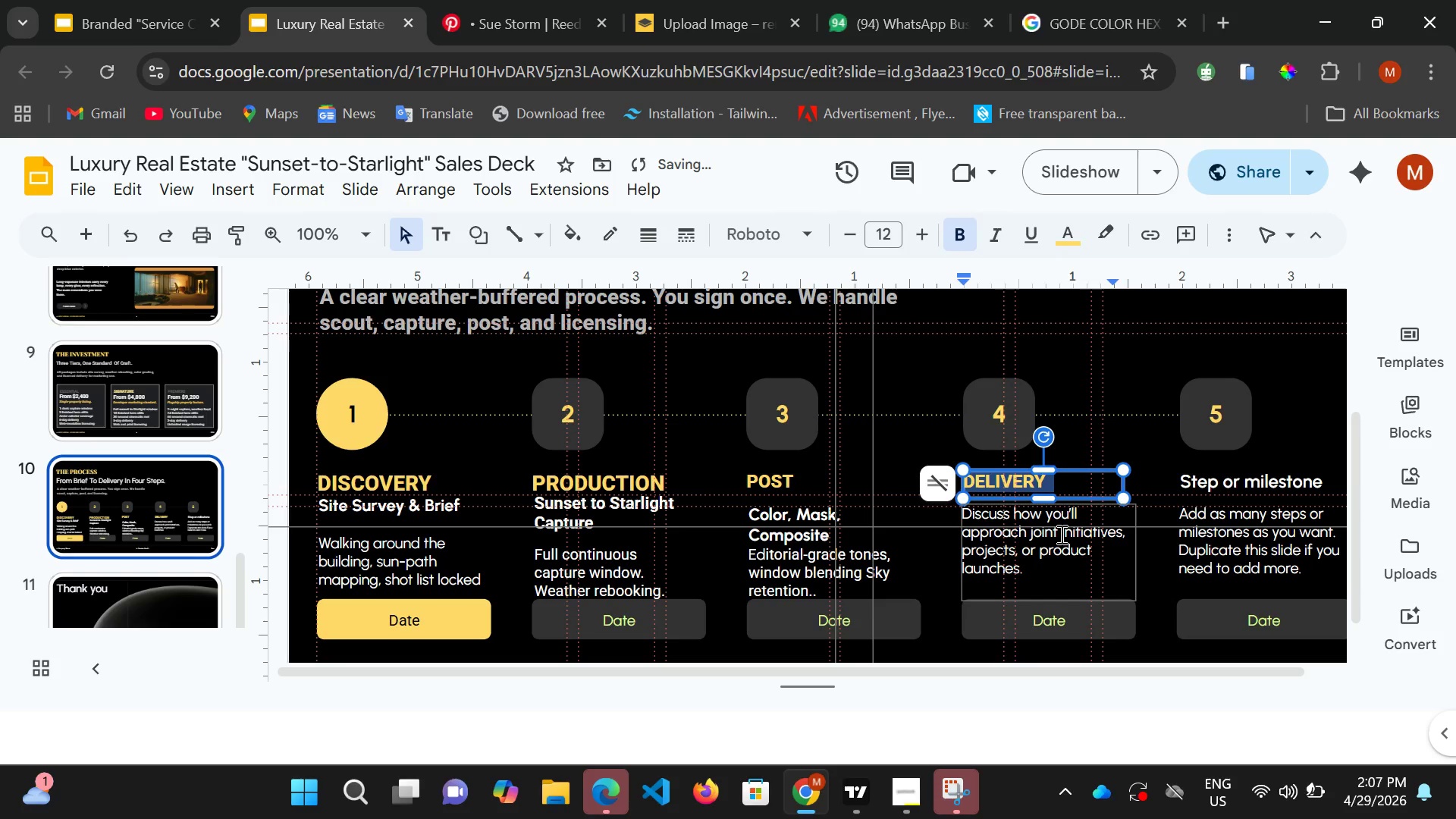 
left_click([1060, 534])
 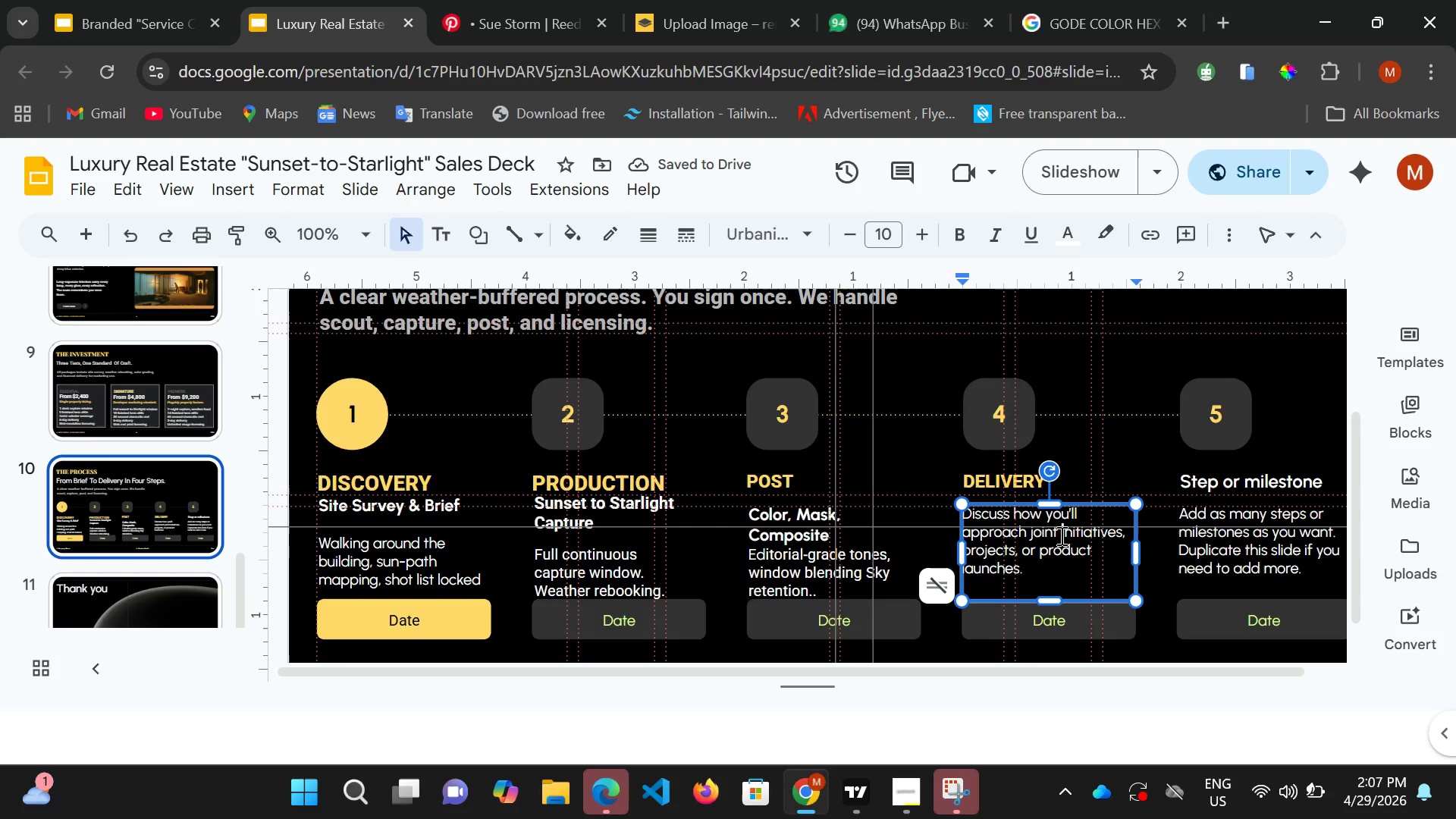 
key(Control+A)
 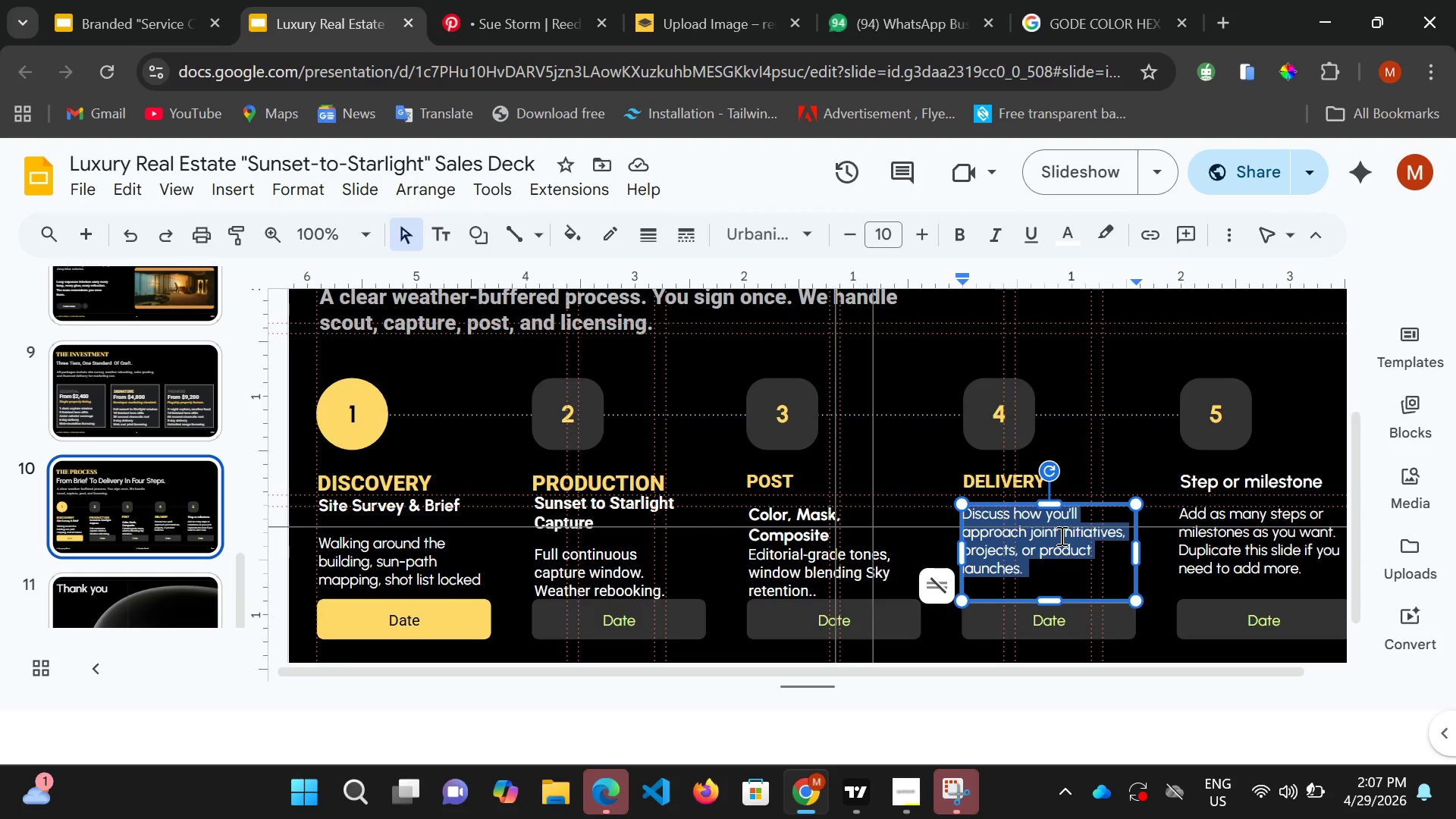 
type(fINA)
key(Backspace)
key(Backspace)
key(Backspace)
key(Backspace)
type(Final Files )
 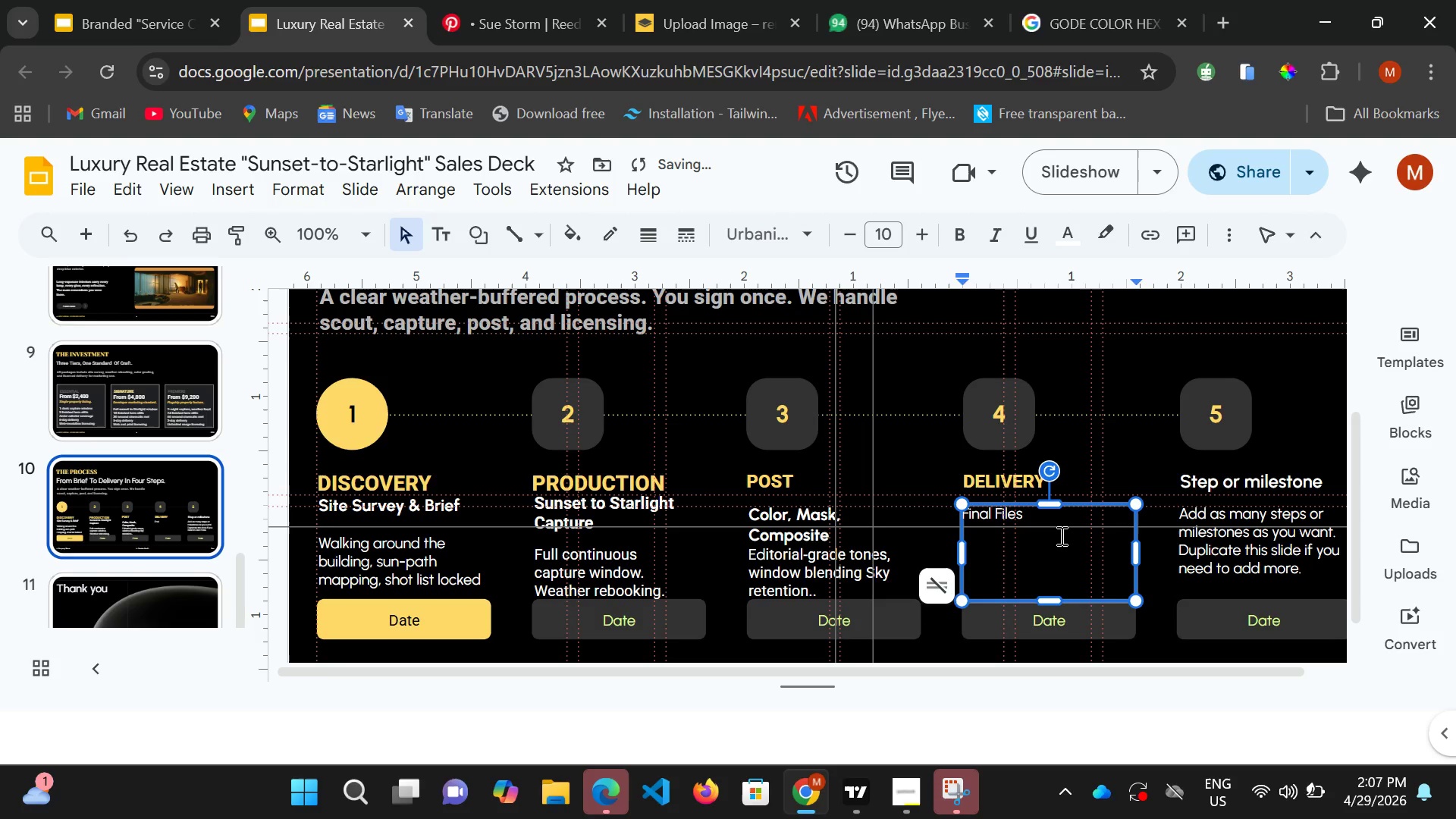 
type(& web Cuts)
 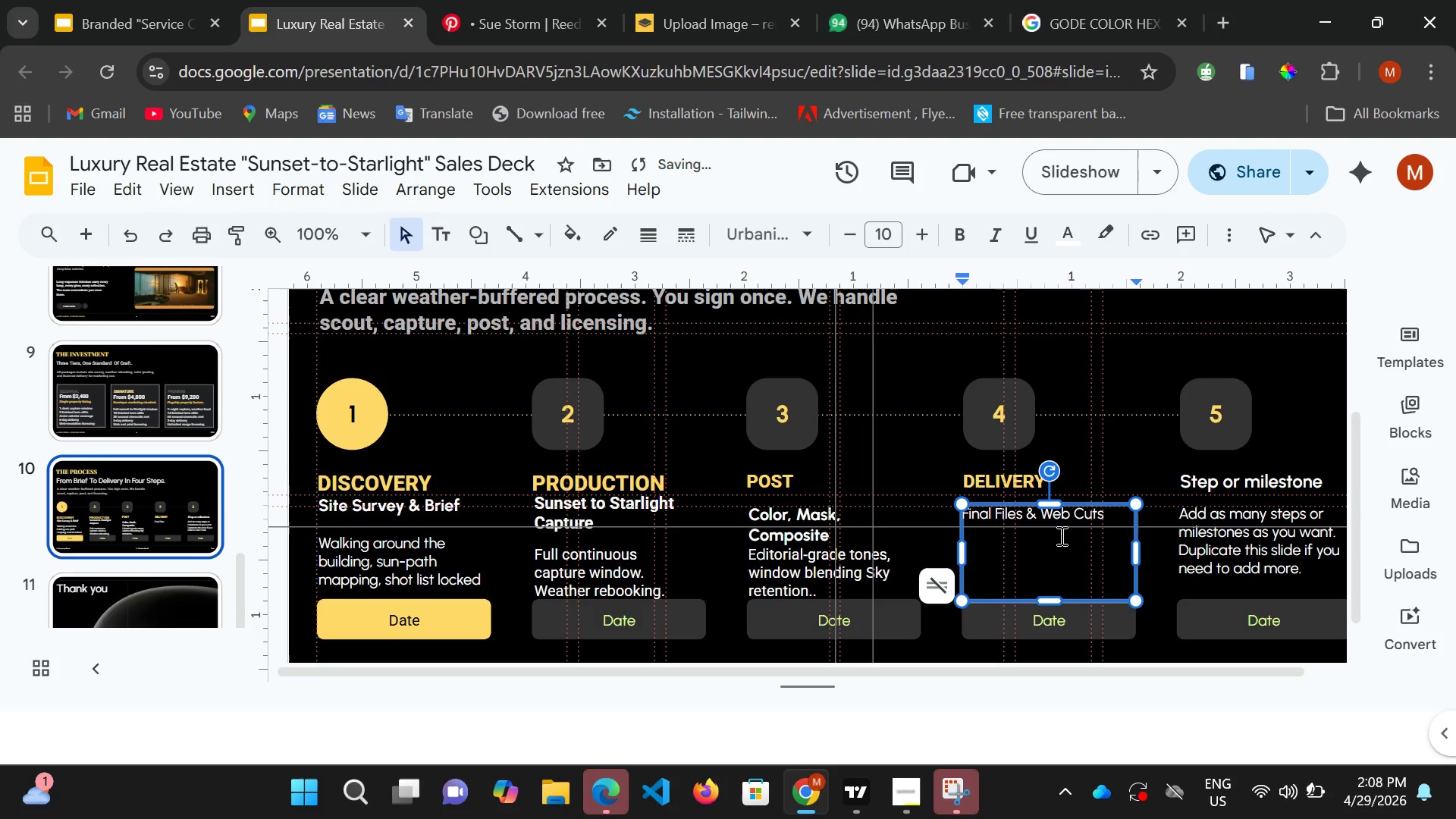 
wait(6.58)
 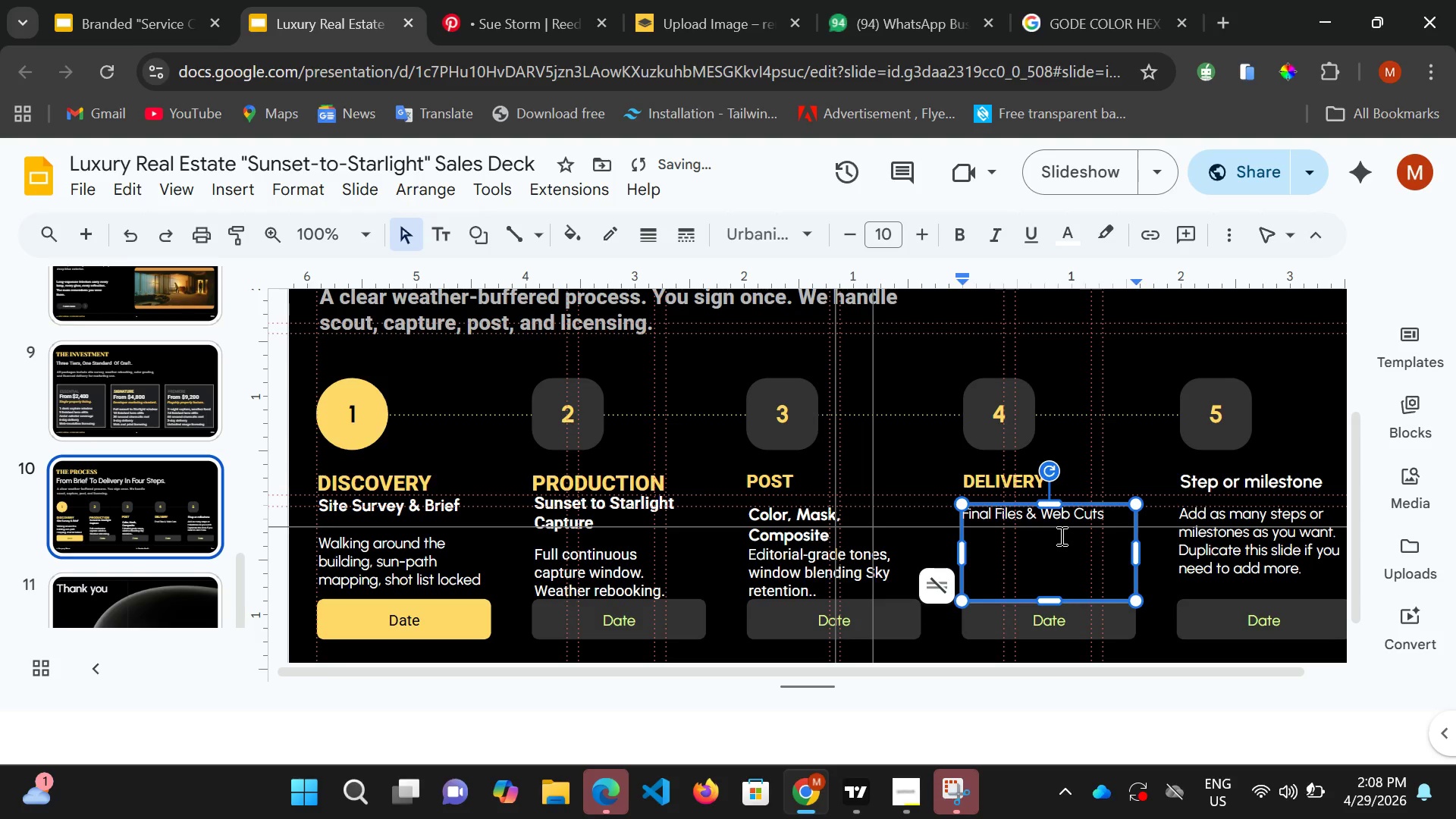 
left_click([1101, 512])
 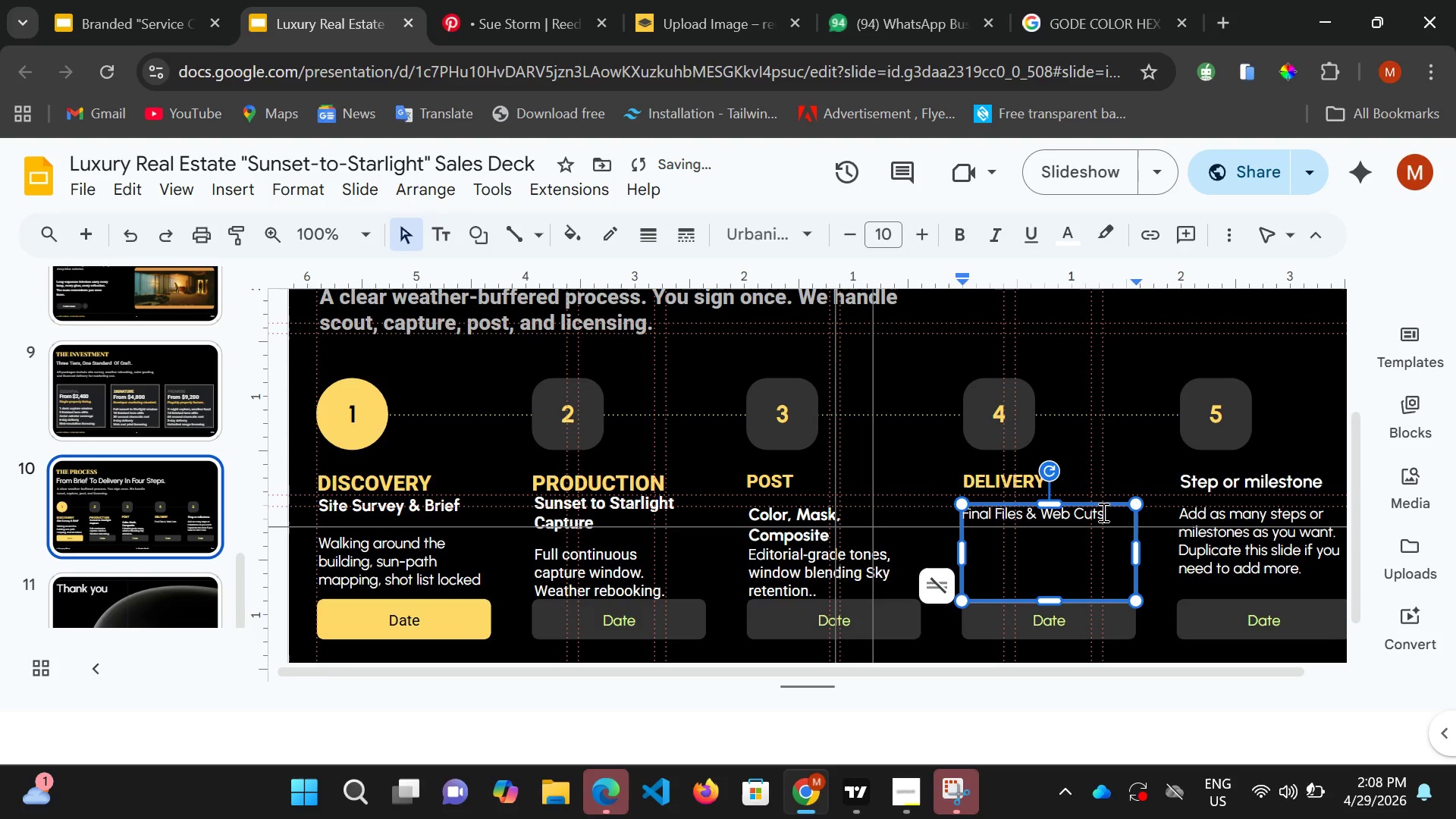 
key(Control+A)
 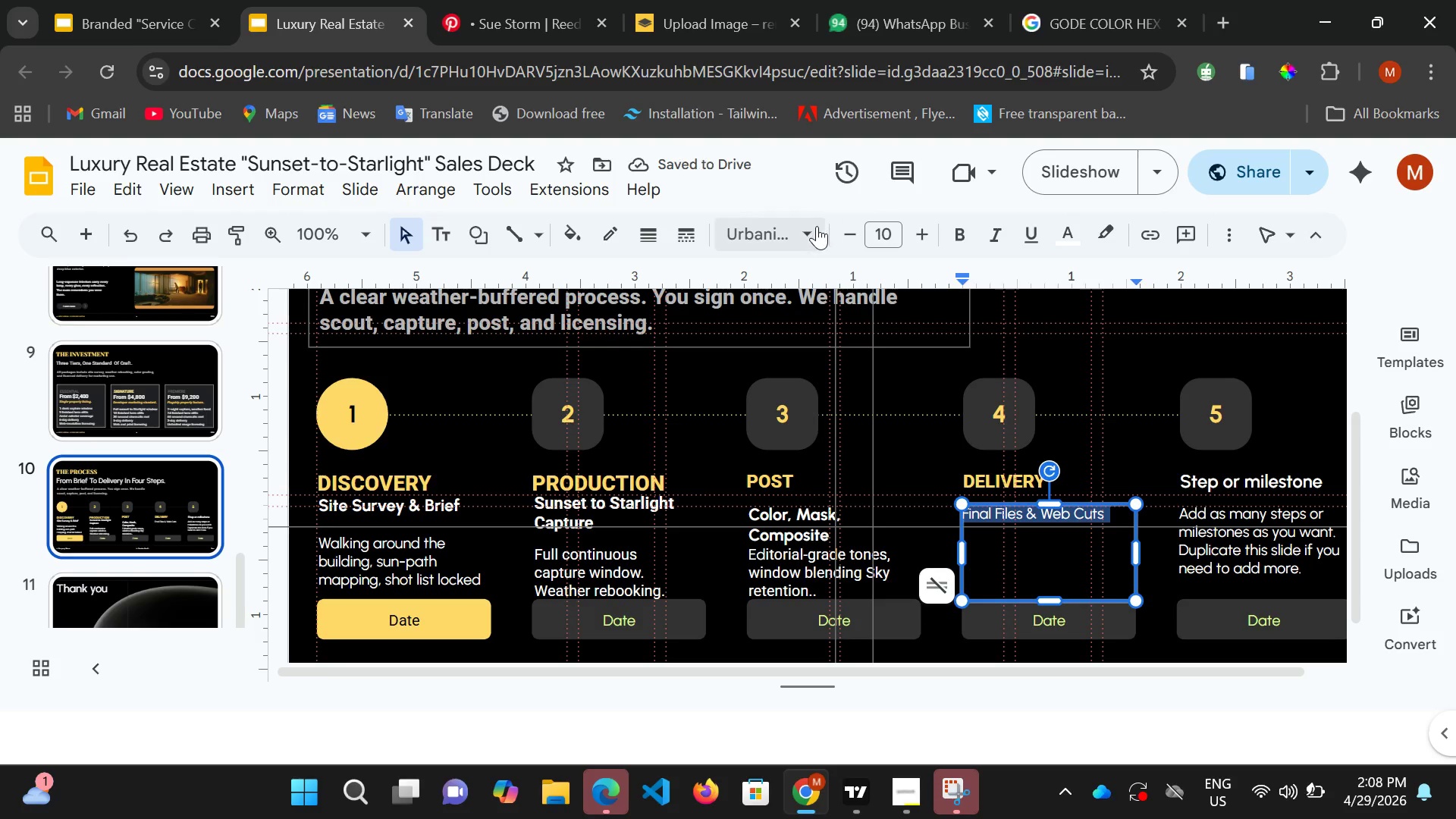 
left_click([816, 228])
 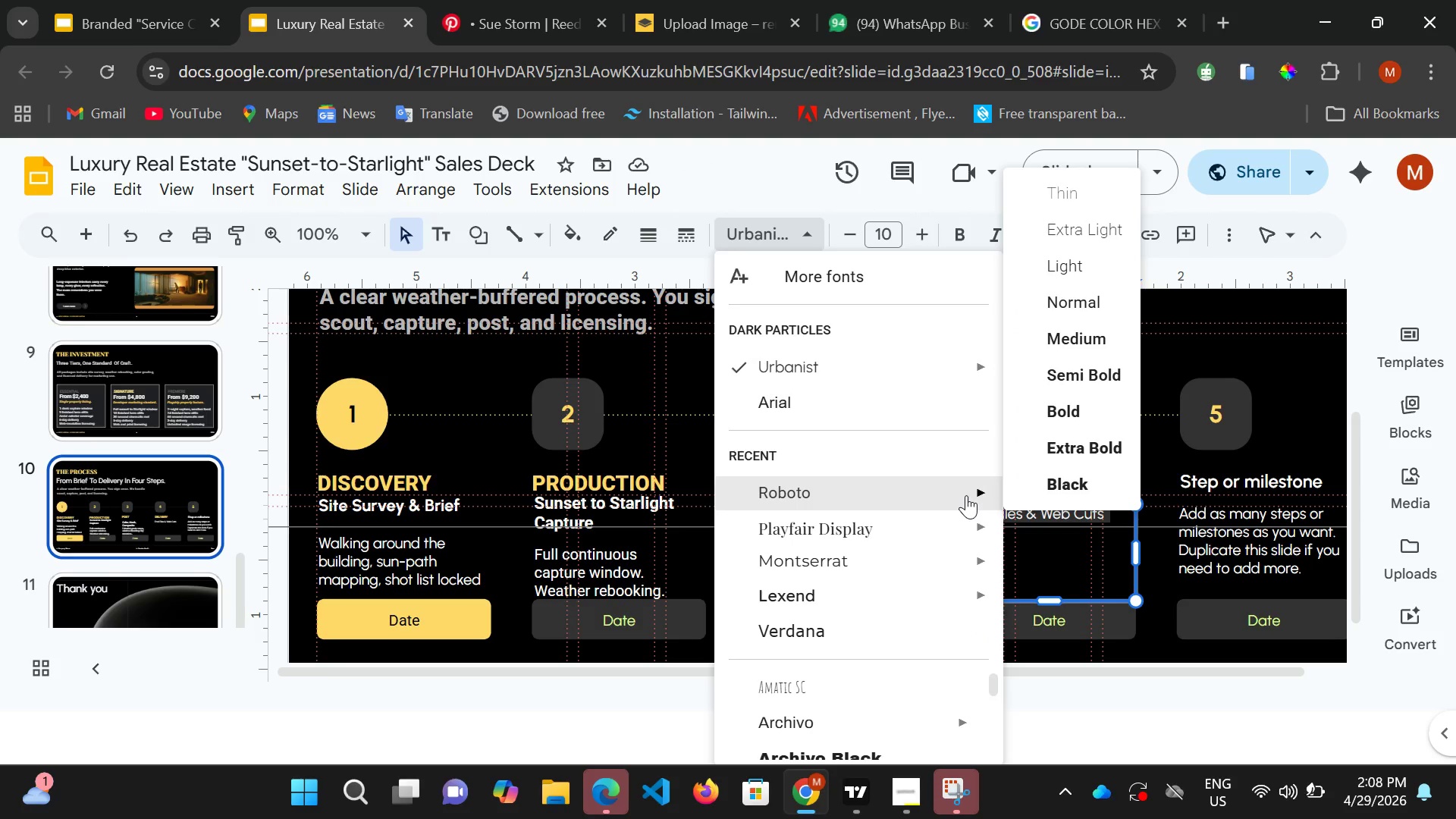 
wait(5.95)
 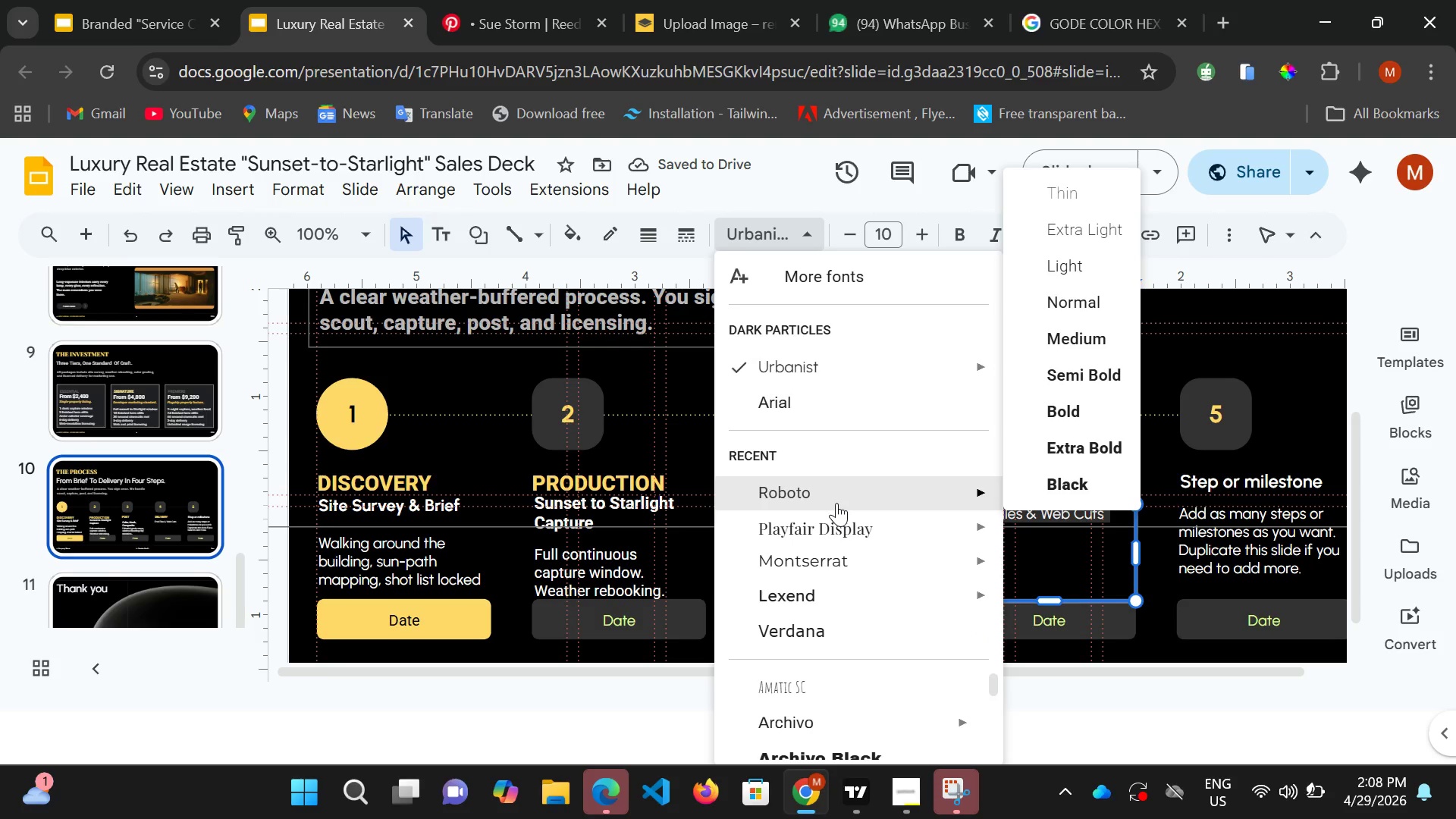 
left_click([1054, 413])
 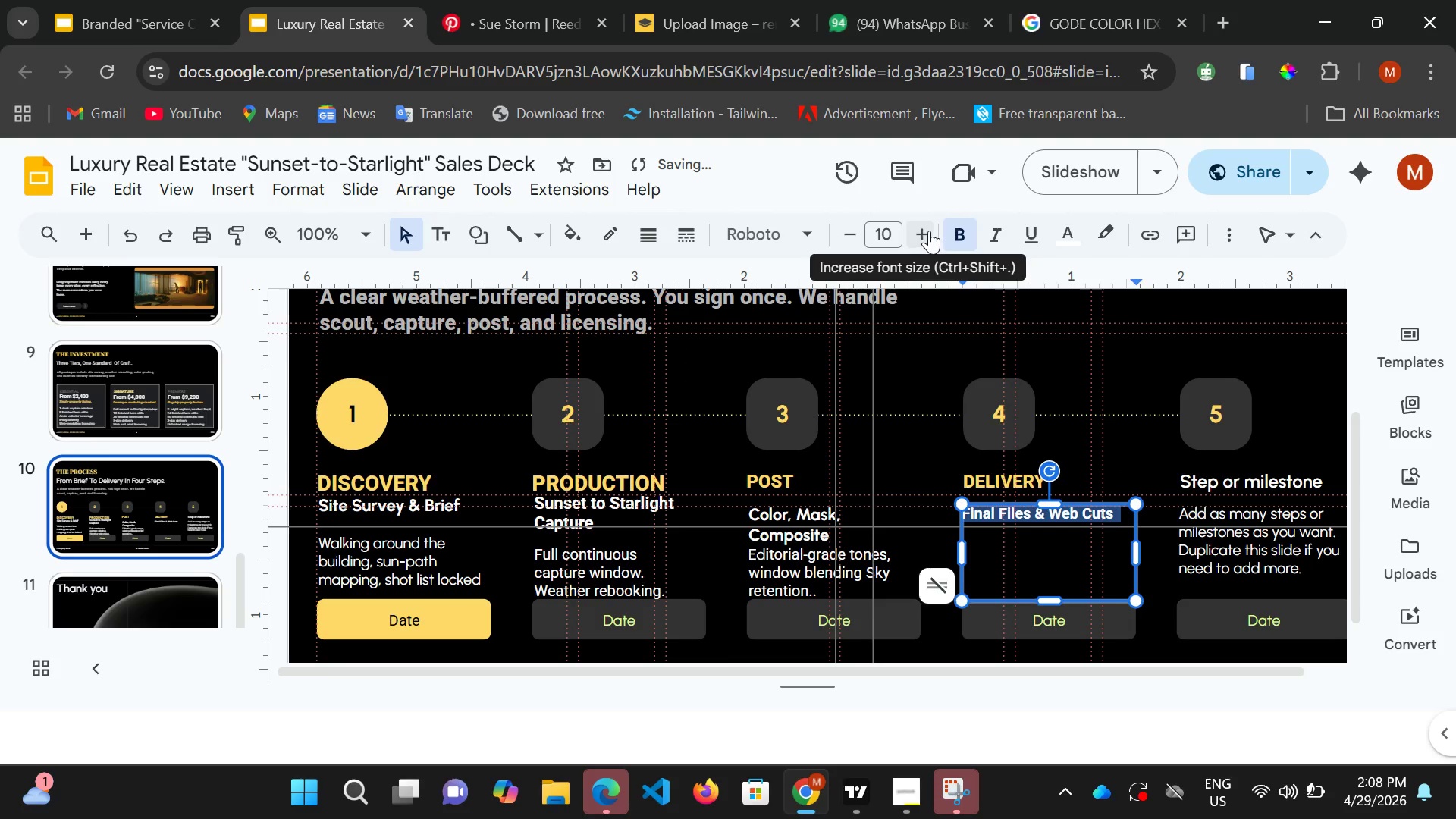 
left_click([925, 229])
 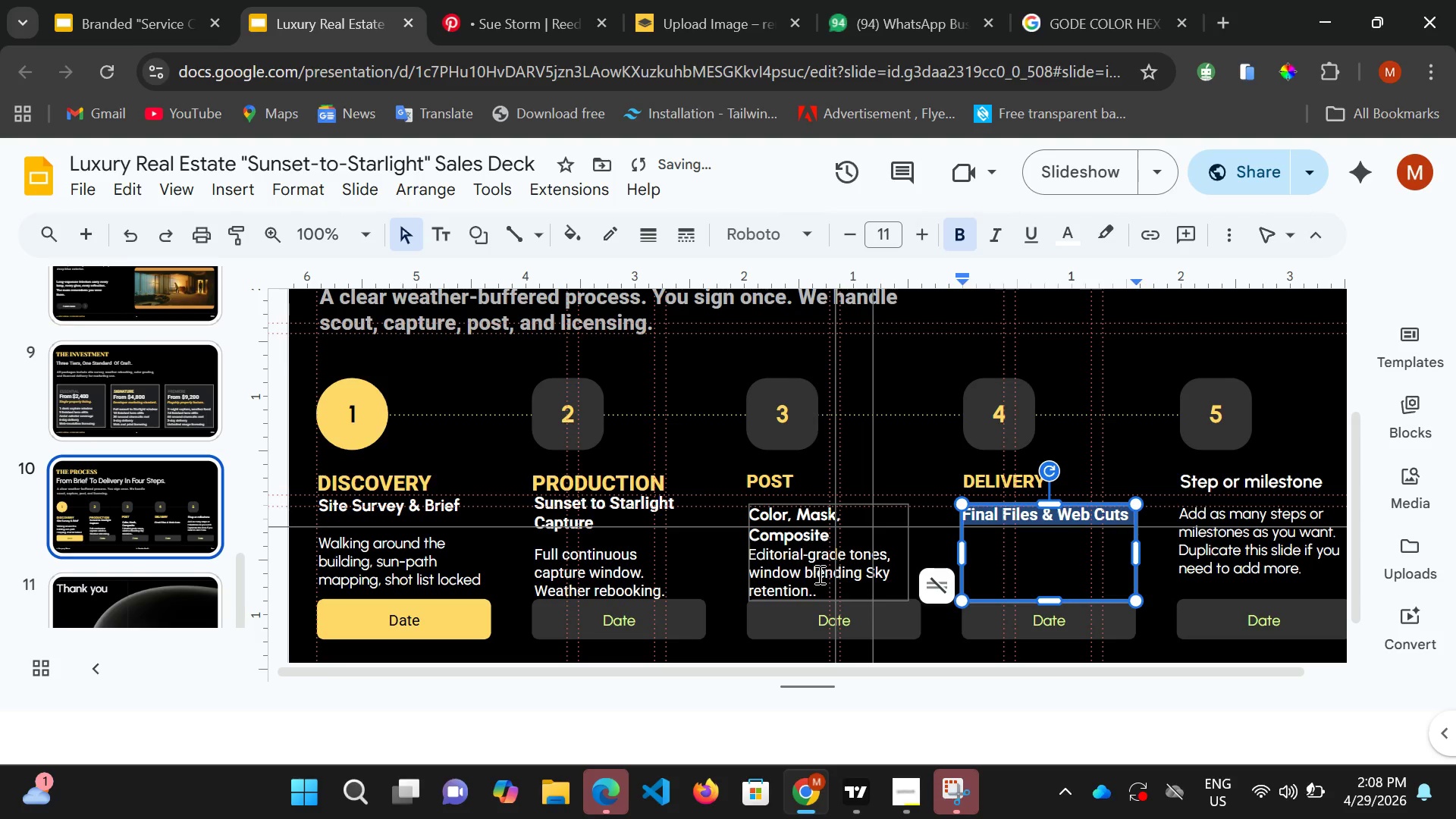 
left_click([818, 566])
 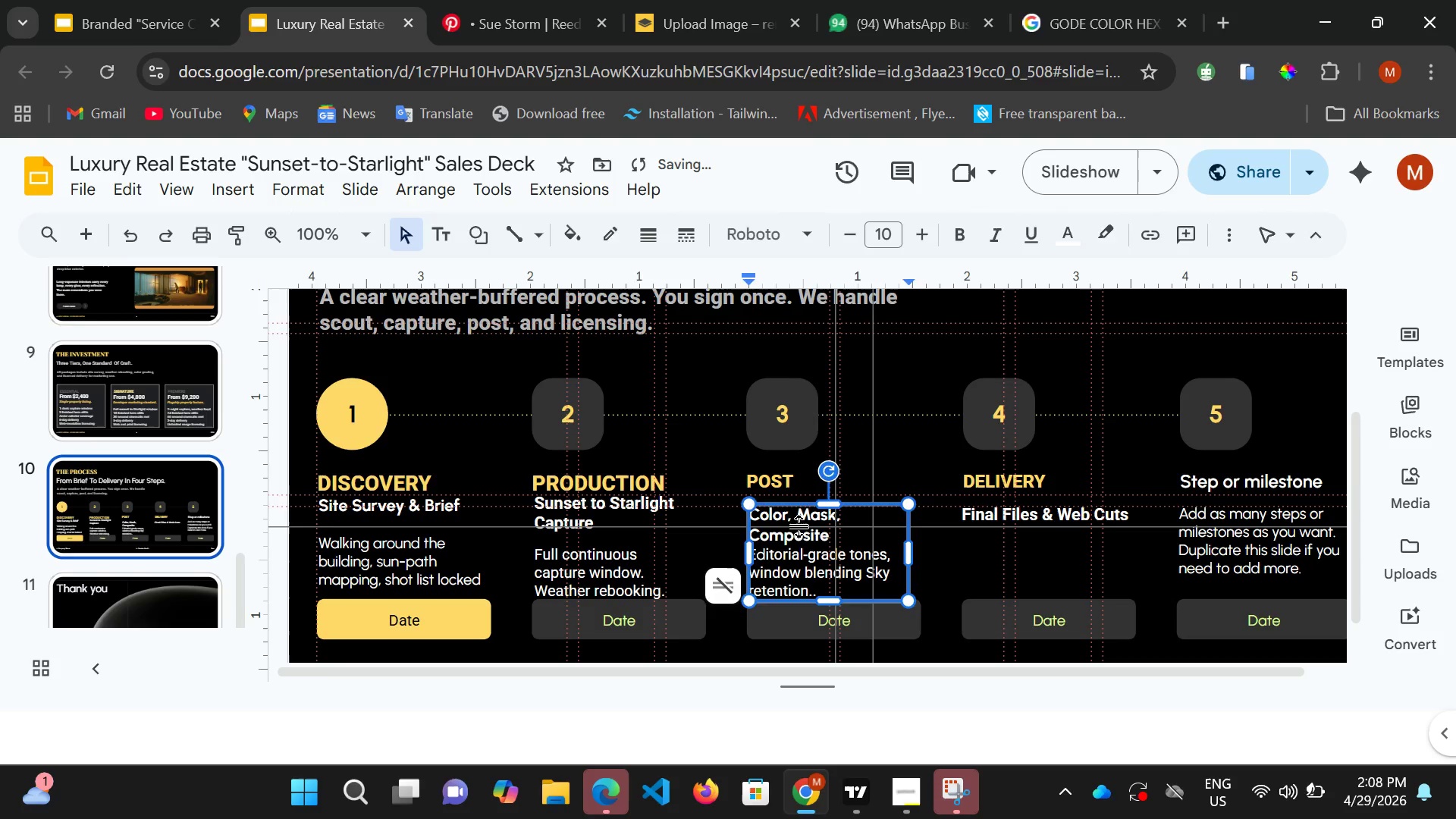 
left_click([800, 526])
 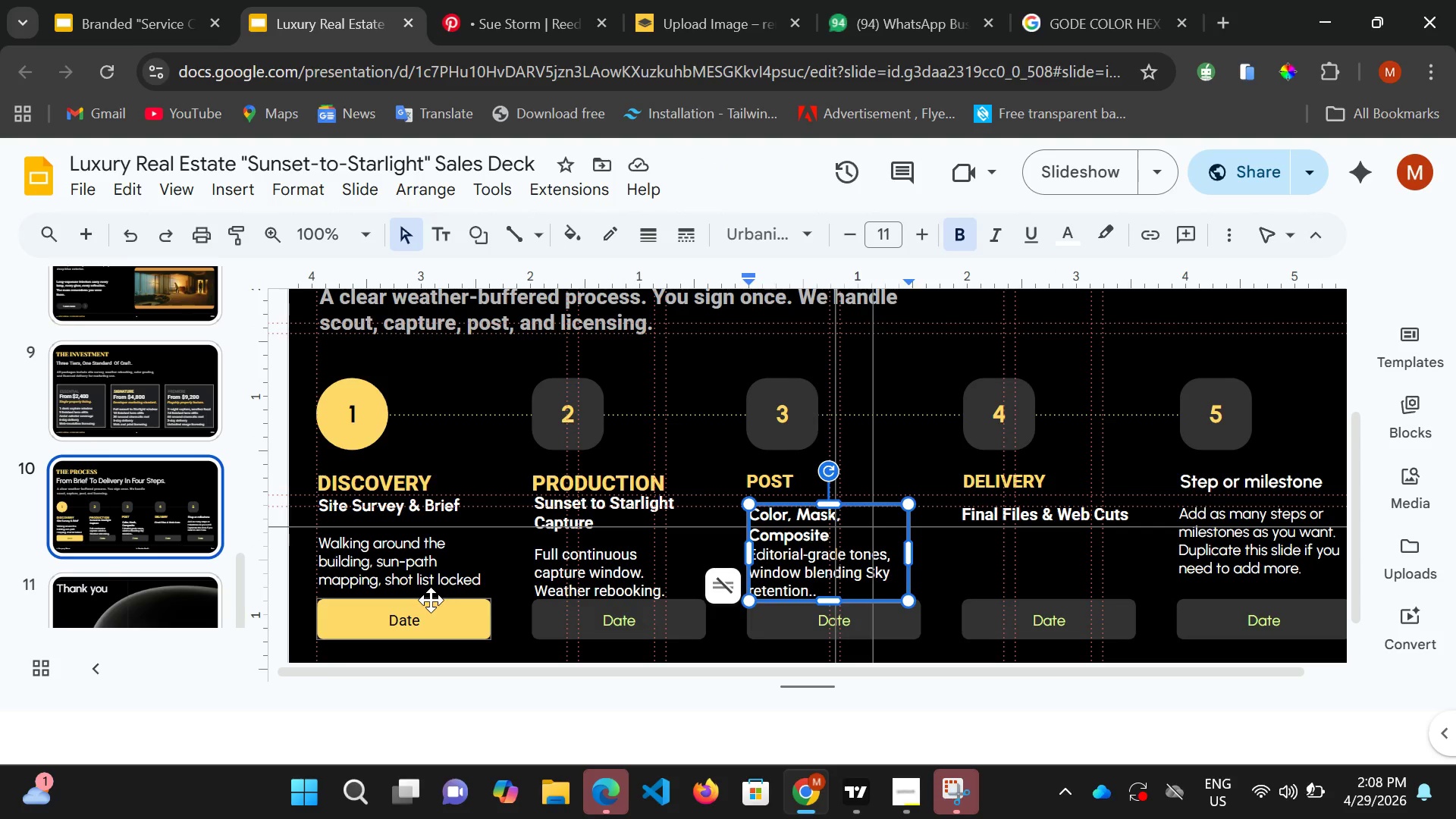 
wait(7.31)
 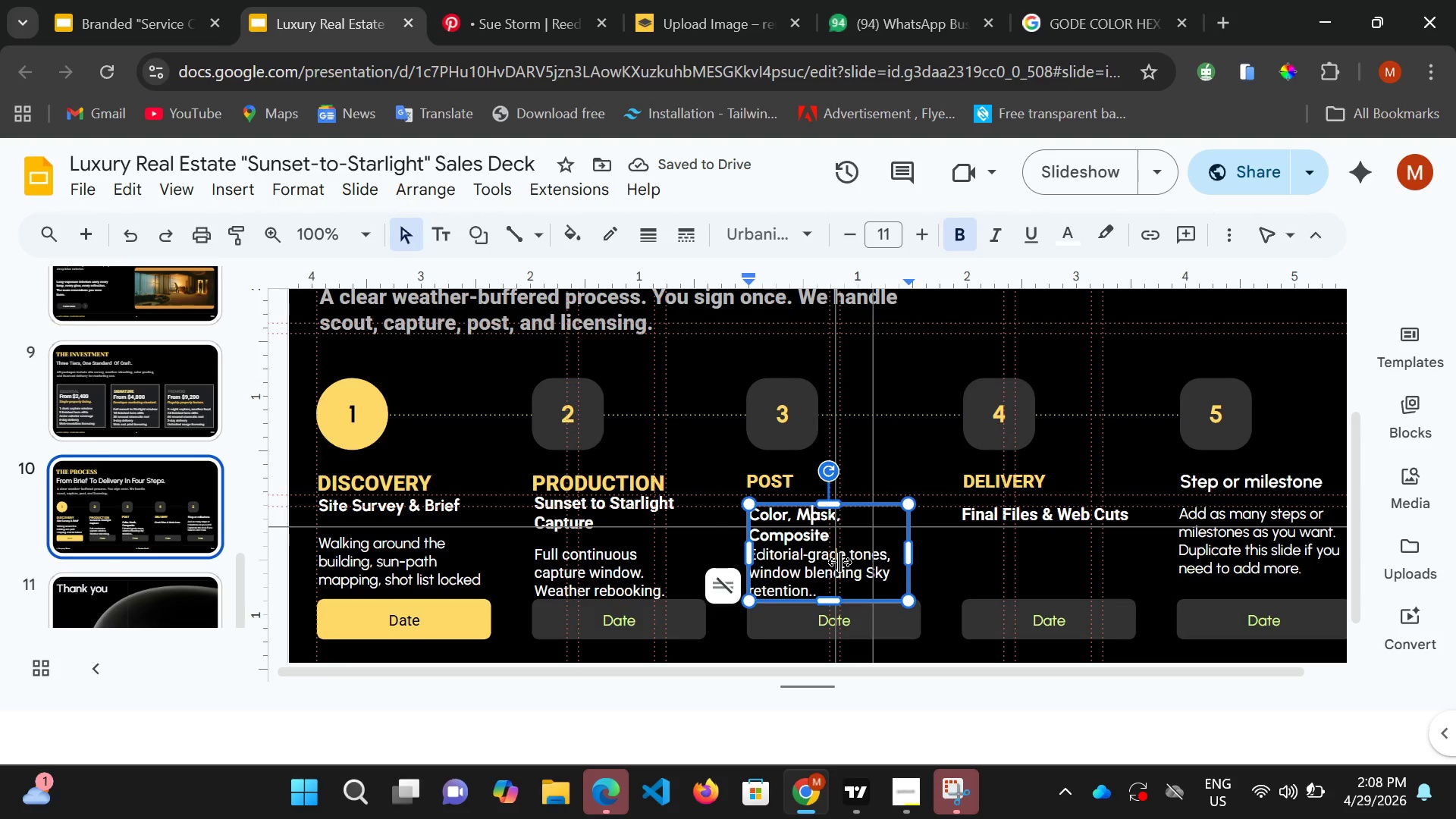 
left_click([408, 563])
 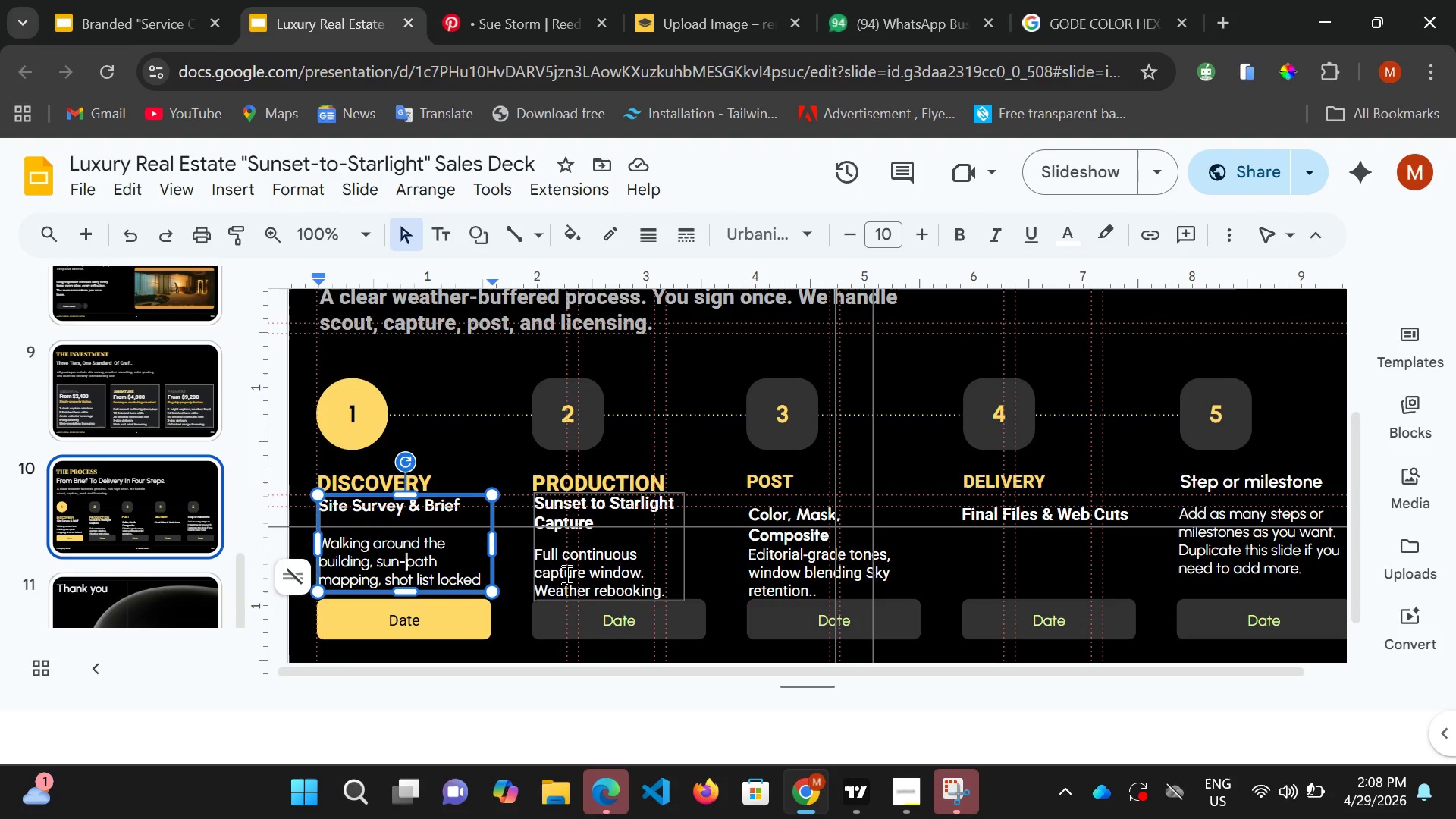 
left_click([565, 574])
 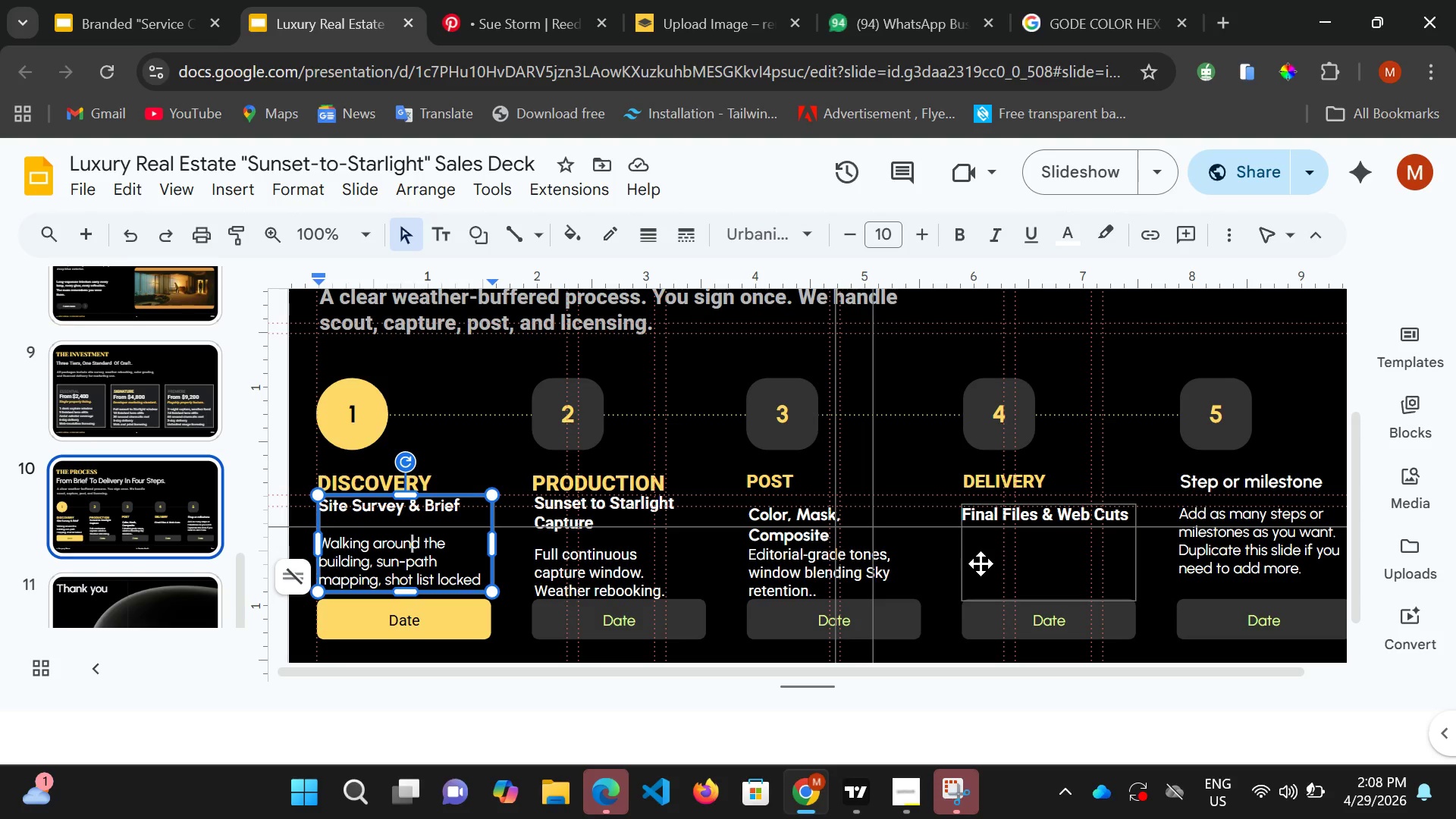 
wait(18.31)
 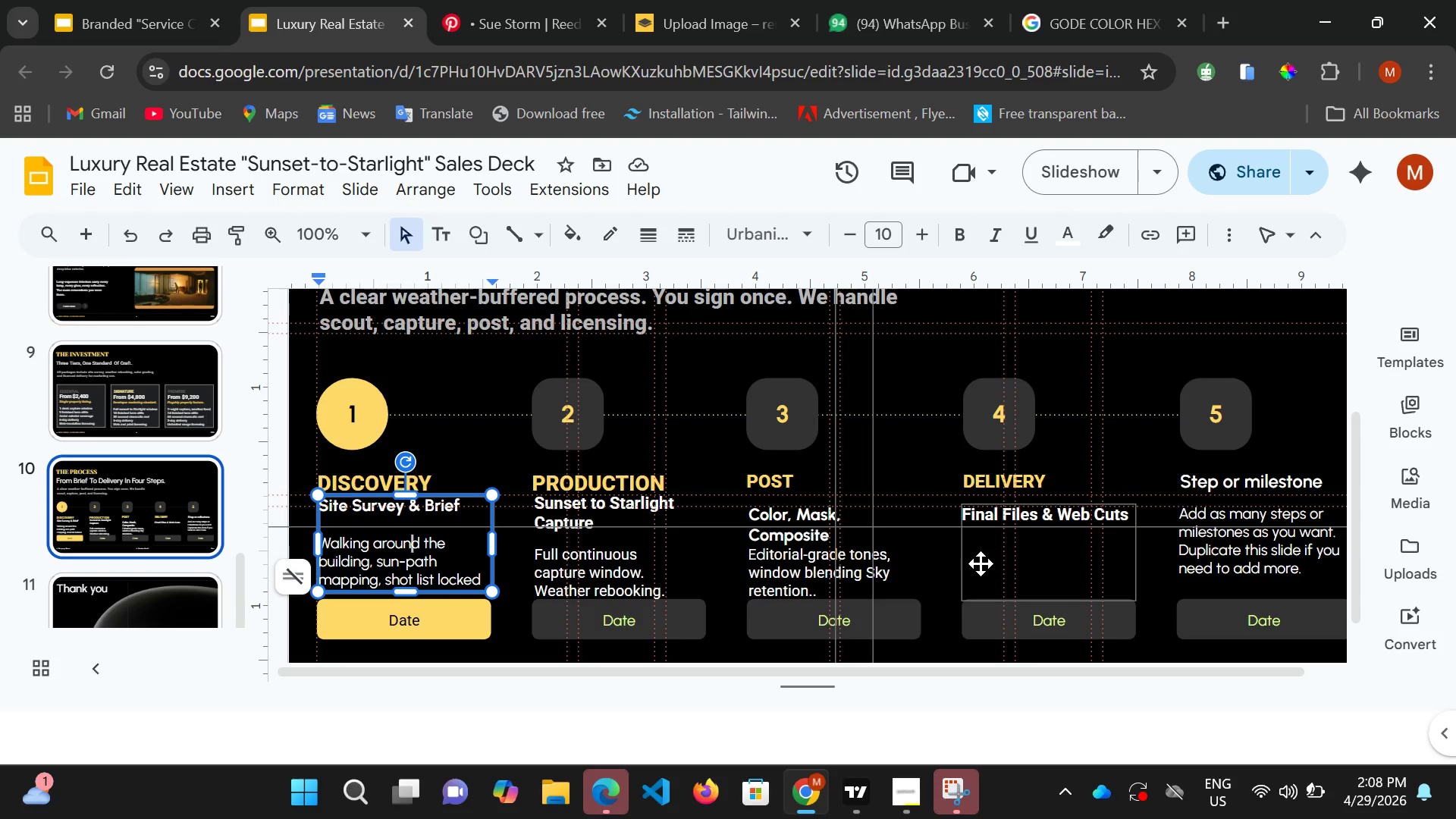 
left_click([1035, 511])
 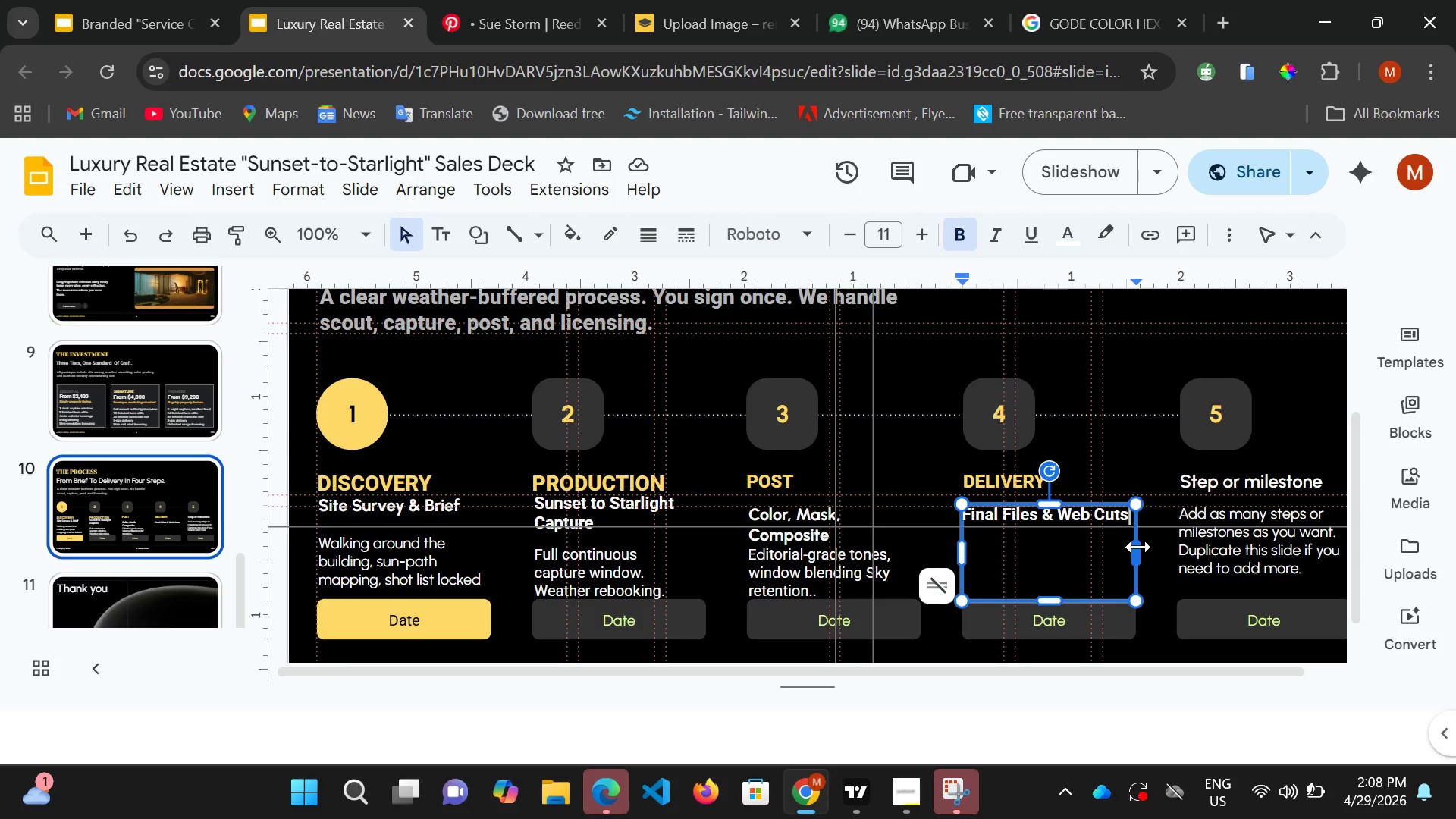 
key(Enter)
 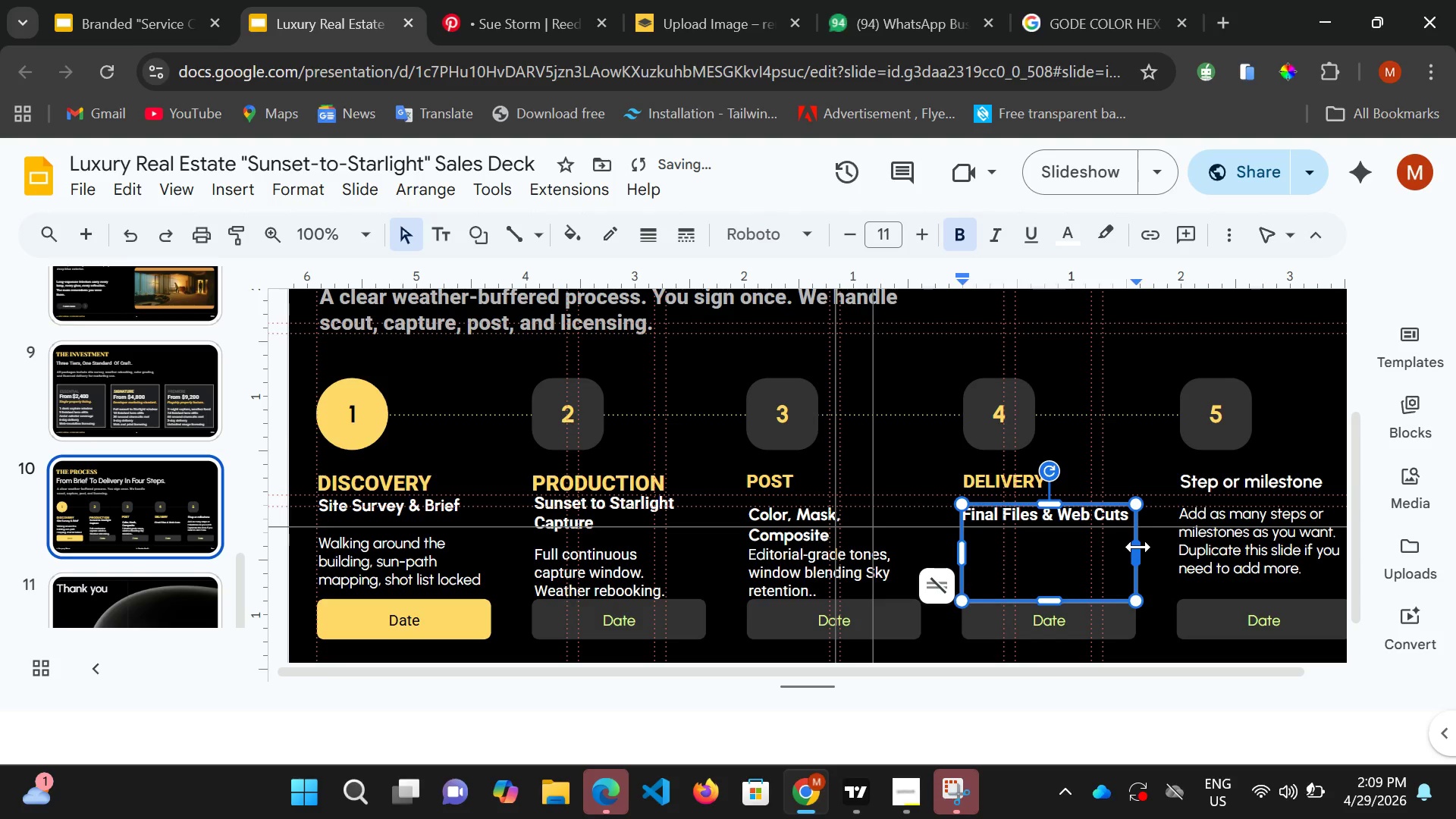 
type(O)
key(Backspace)
type(pr)
key(Backspace)
key(Backspace)
type(print)
 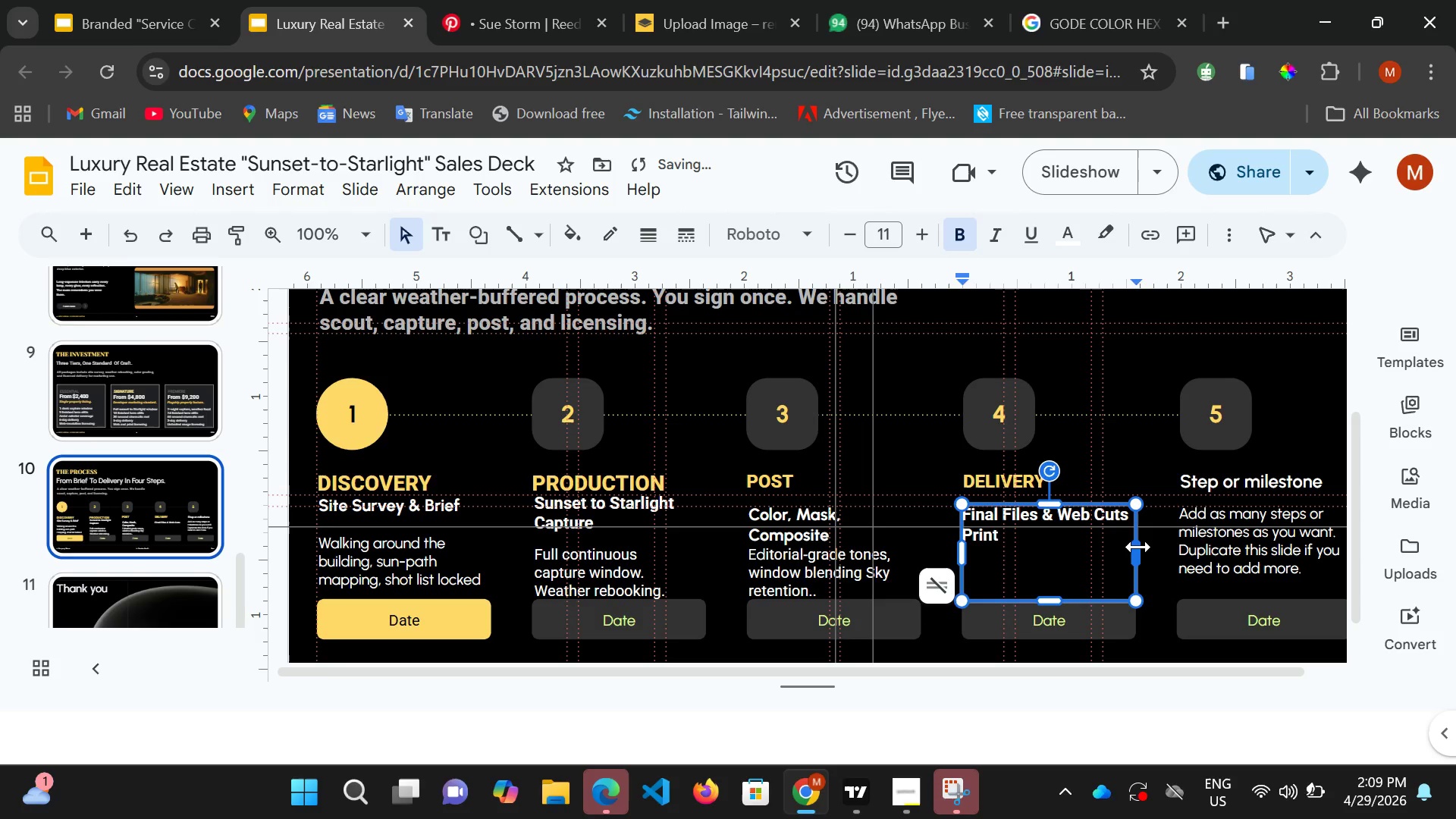 
type(, web, and social )
key(Backspace)
type(-cut master and)
key(Backspace)
key(Backspace)
 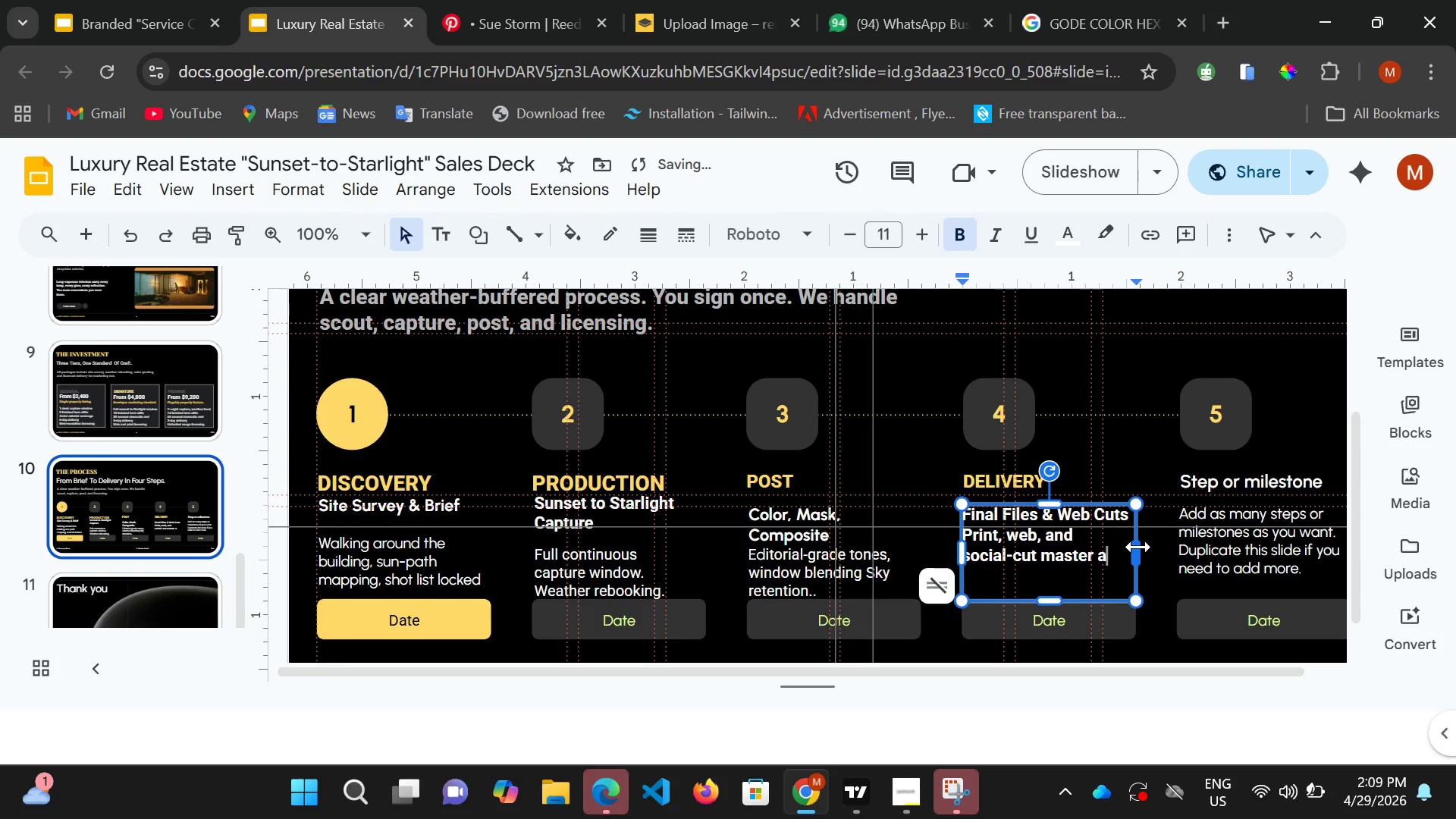 
key(Backspace)
key(Backspace)
type(,Licensed for user.)
 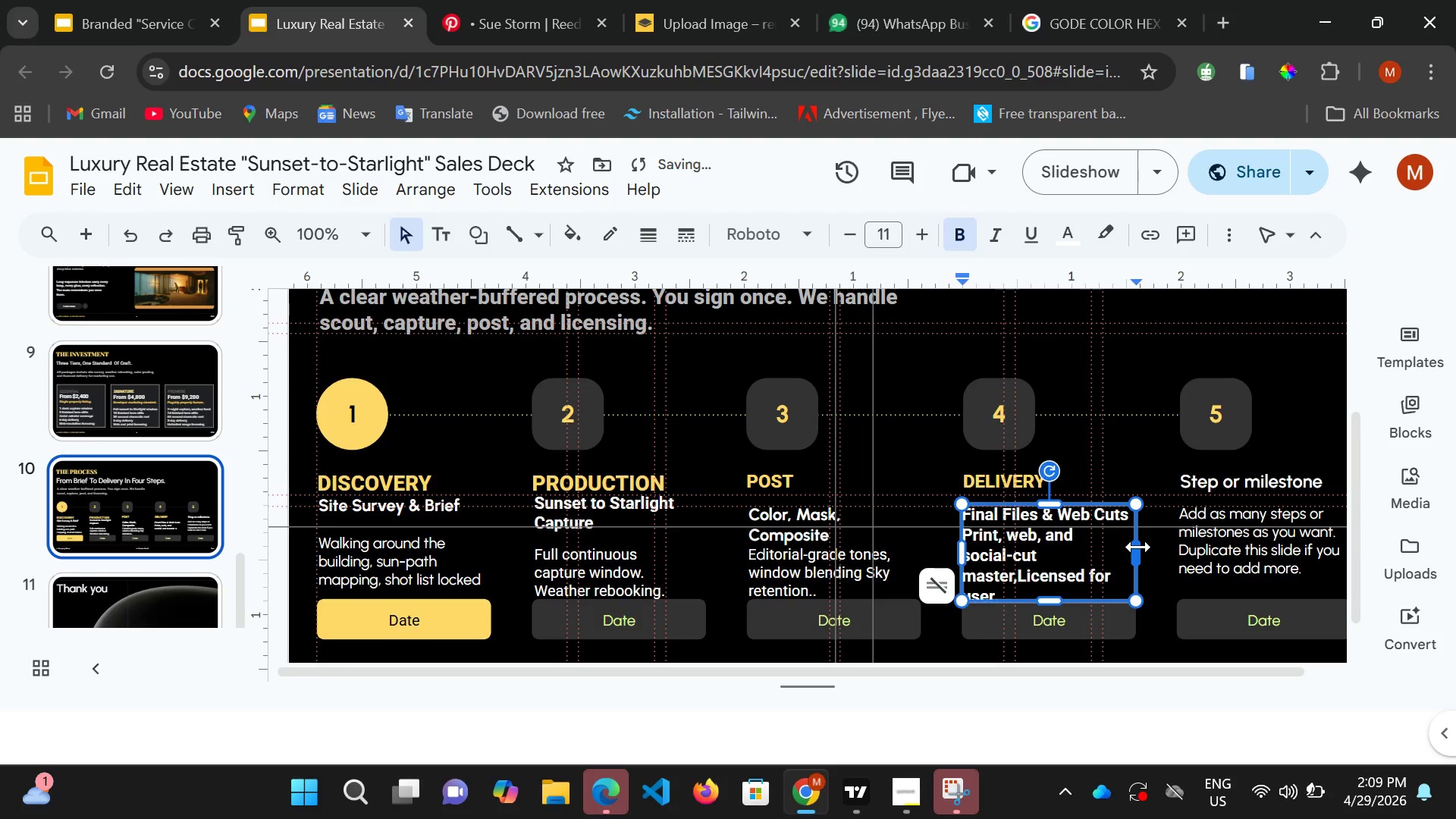 
left_click_drag(start_coordinate=[998, 595], to_coordinate=[961, 541])
 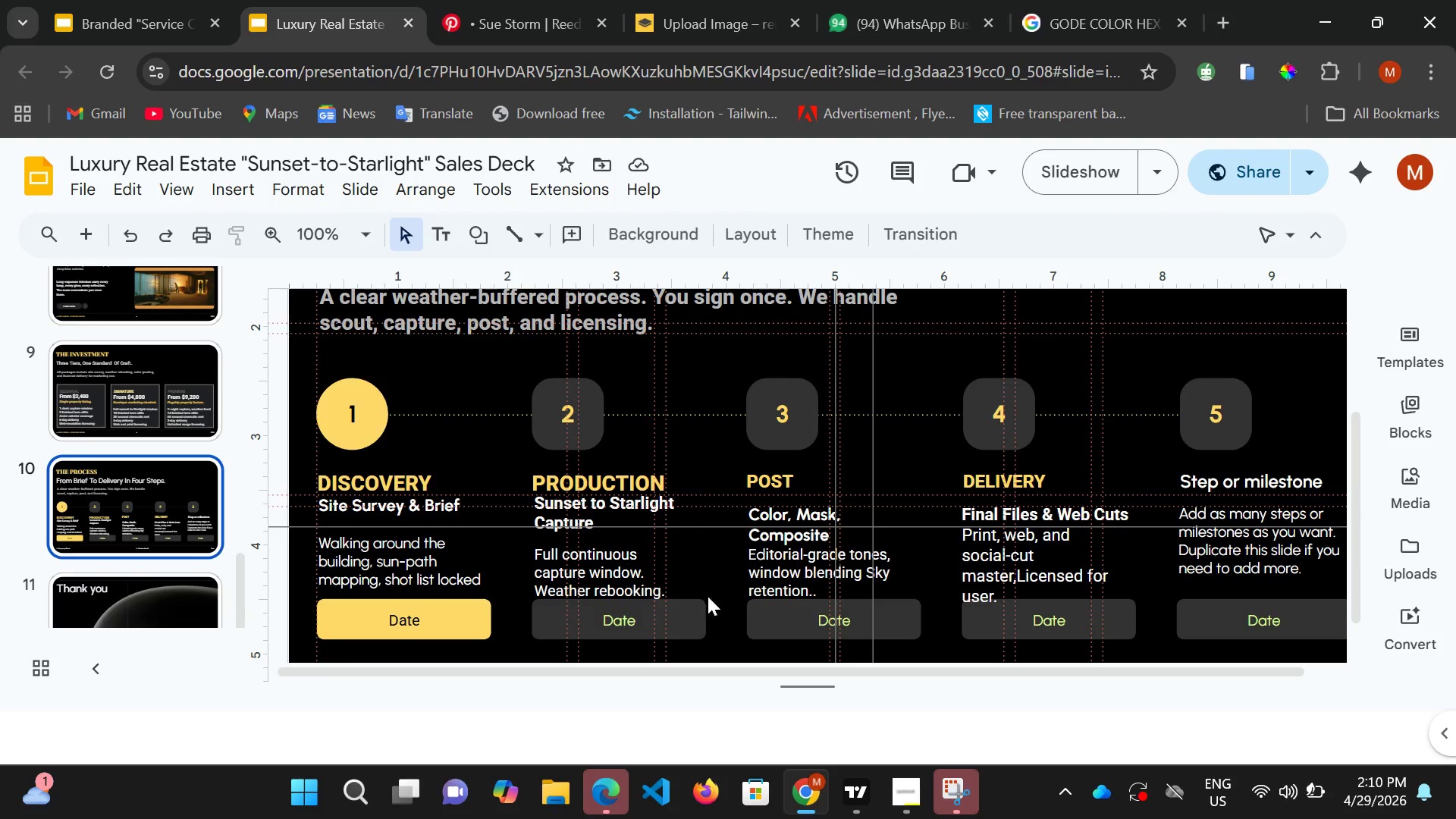 
wait(11.97)
 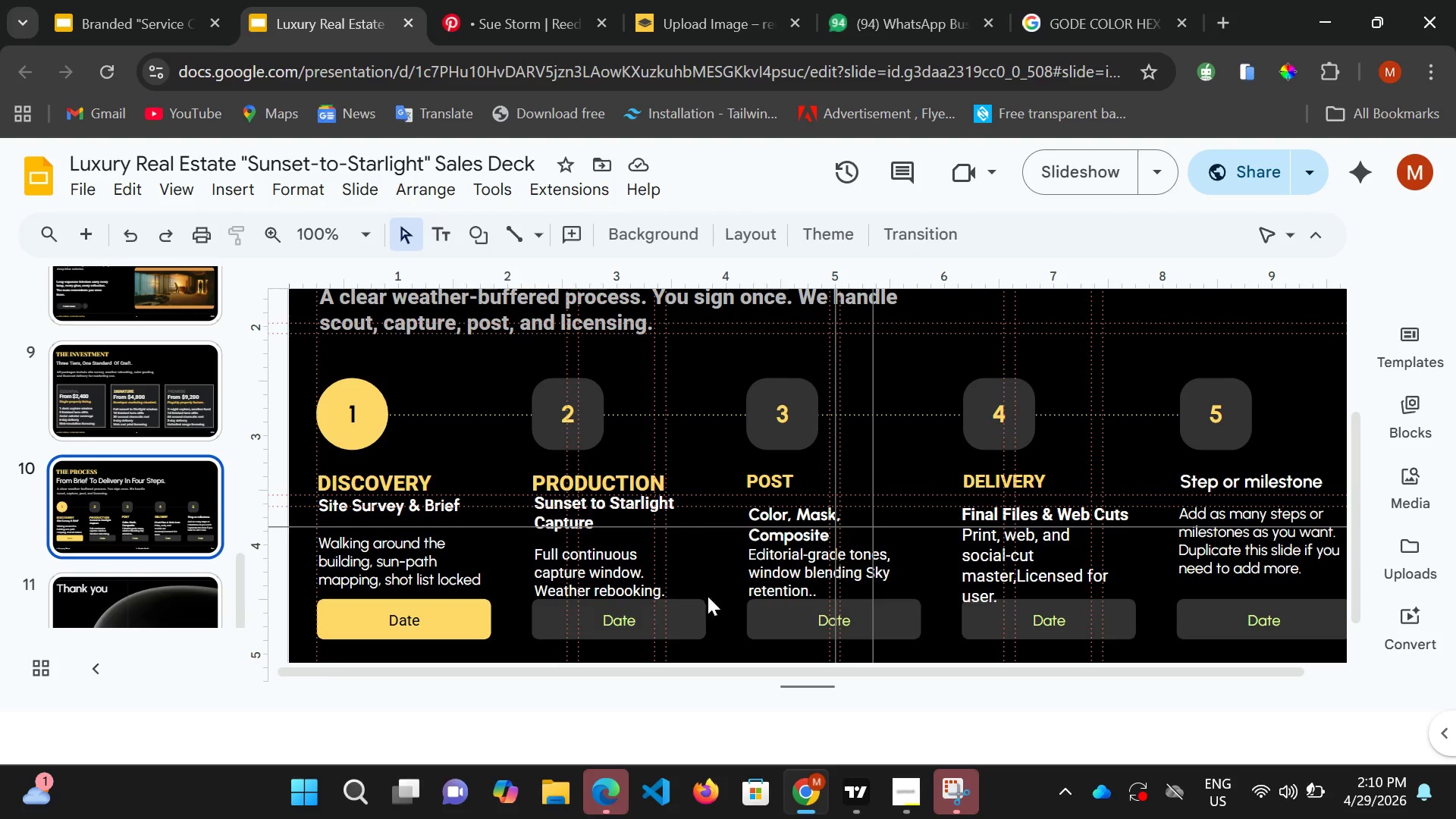 
left_click([1203, 400])
 